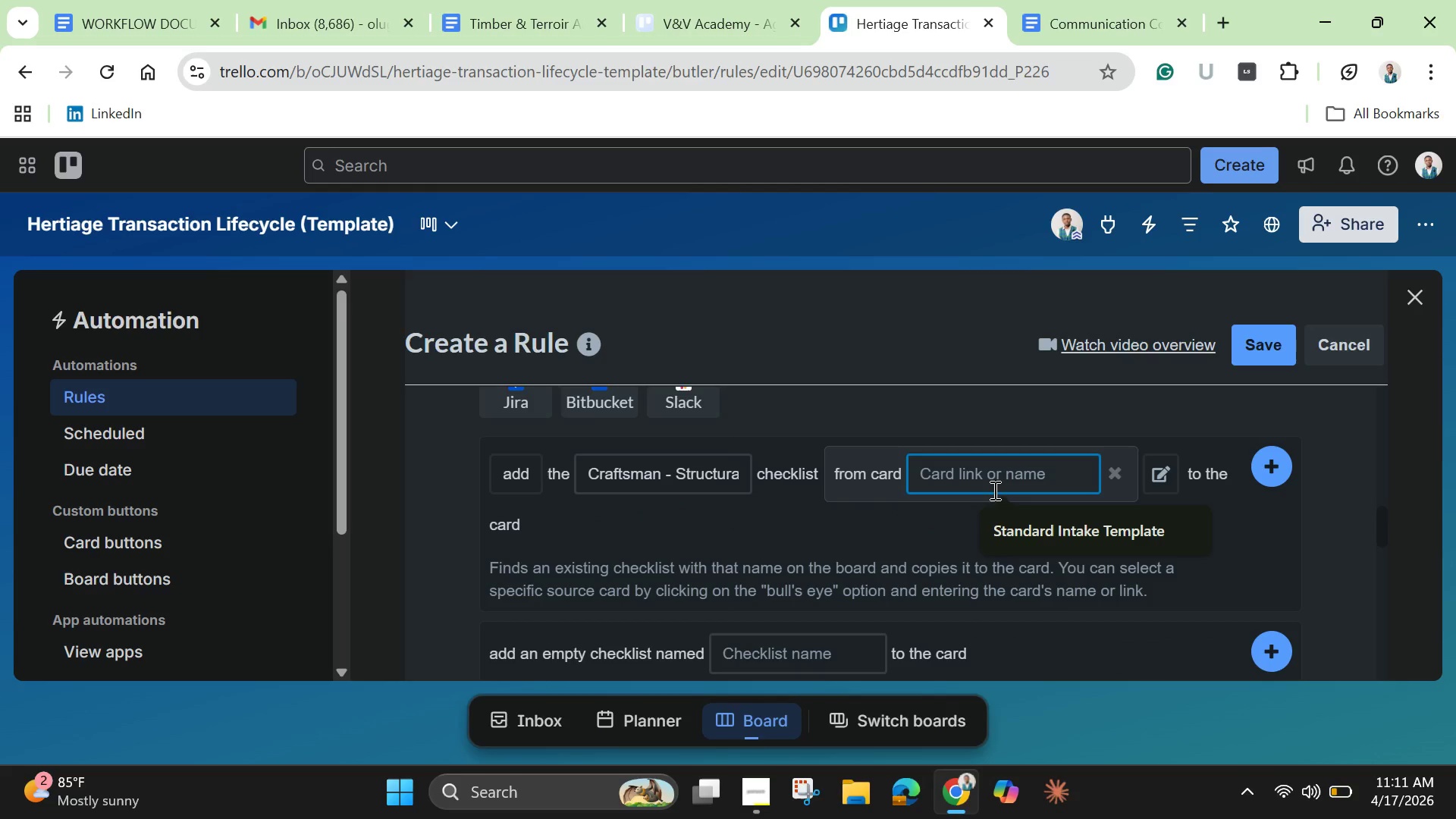 
hold_key(key=ShiftLeft, duration=0.41)
 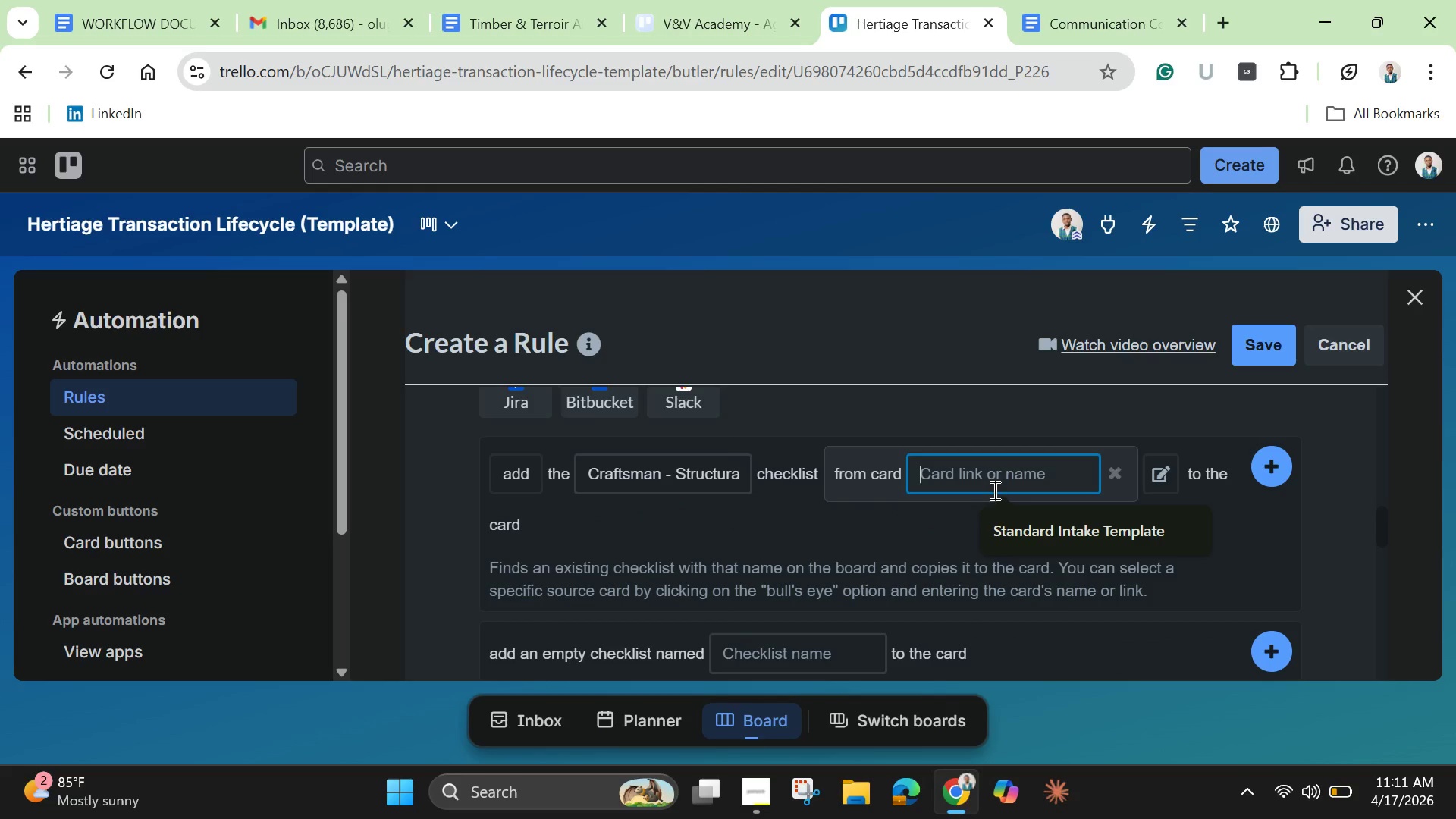 
type(Template Card)
 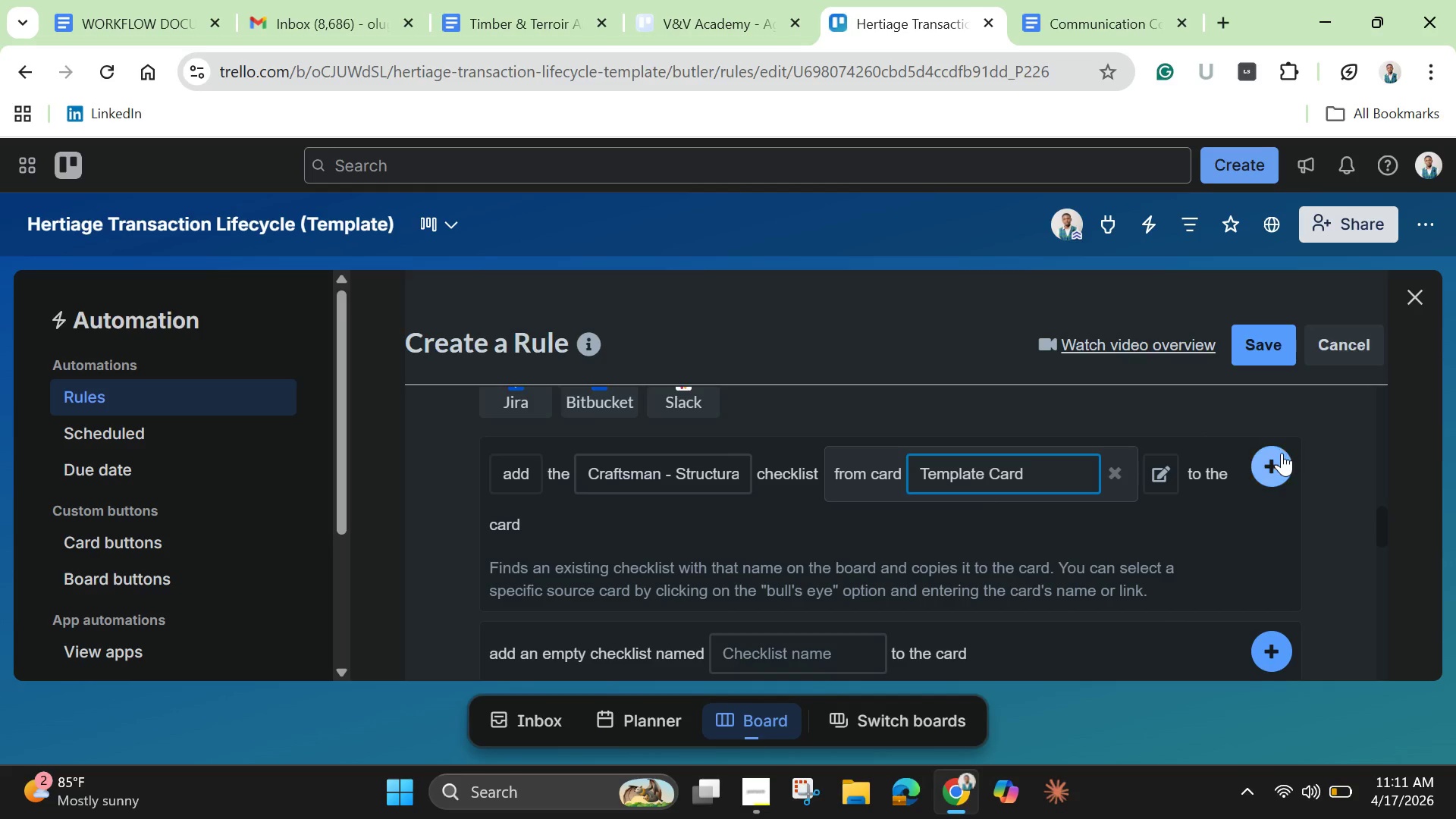 
left_click([1278, 456])
 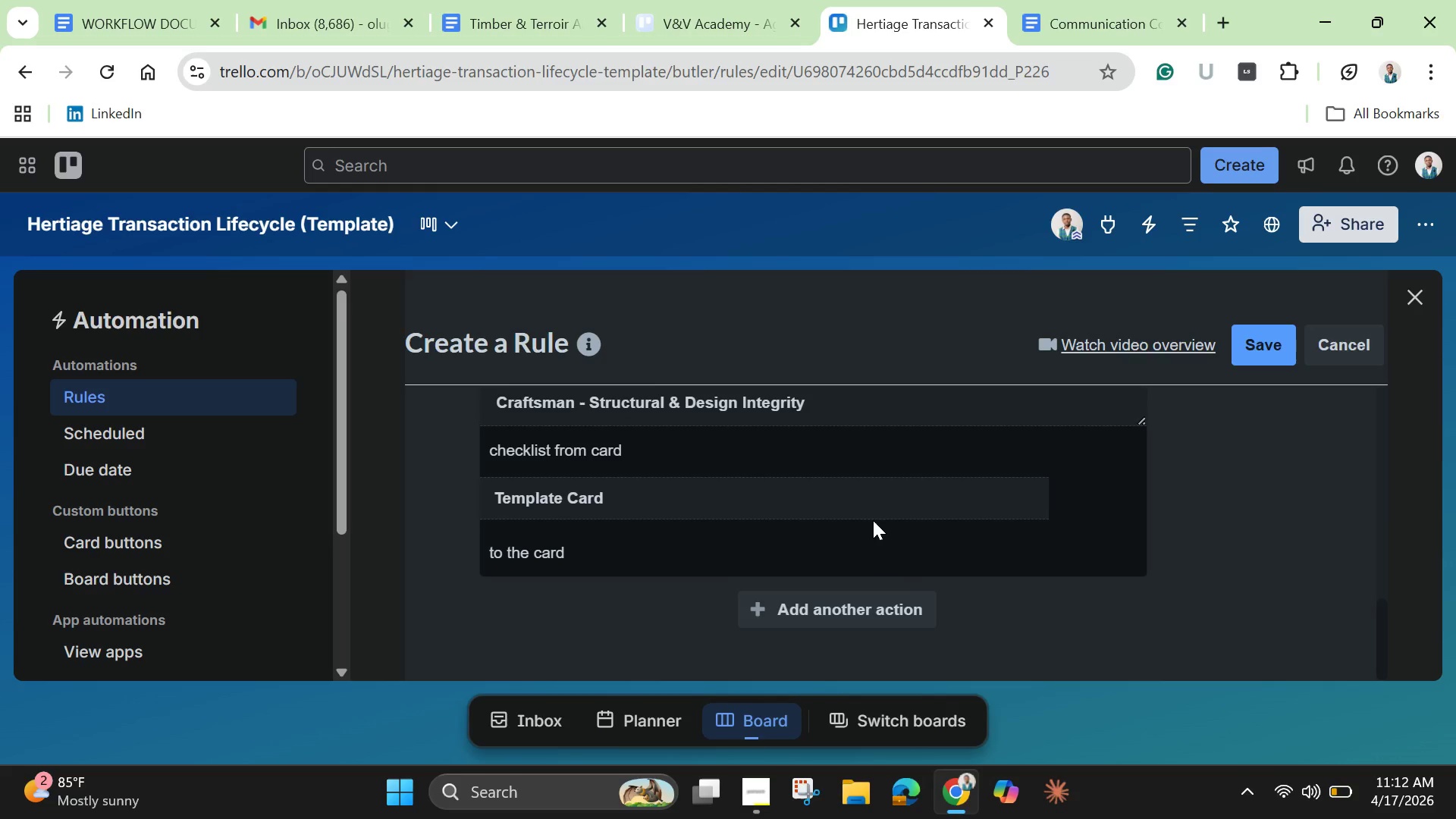 
scroll: coordinate [877, 511], scroll_direction: up, amount: 3.0
 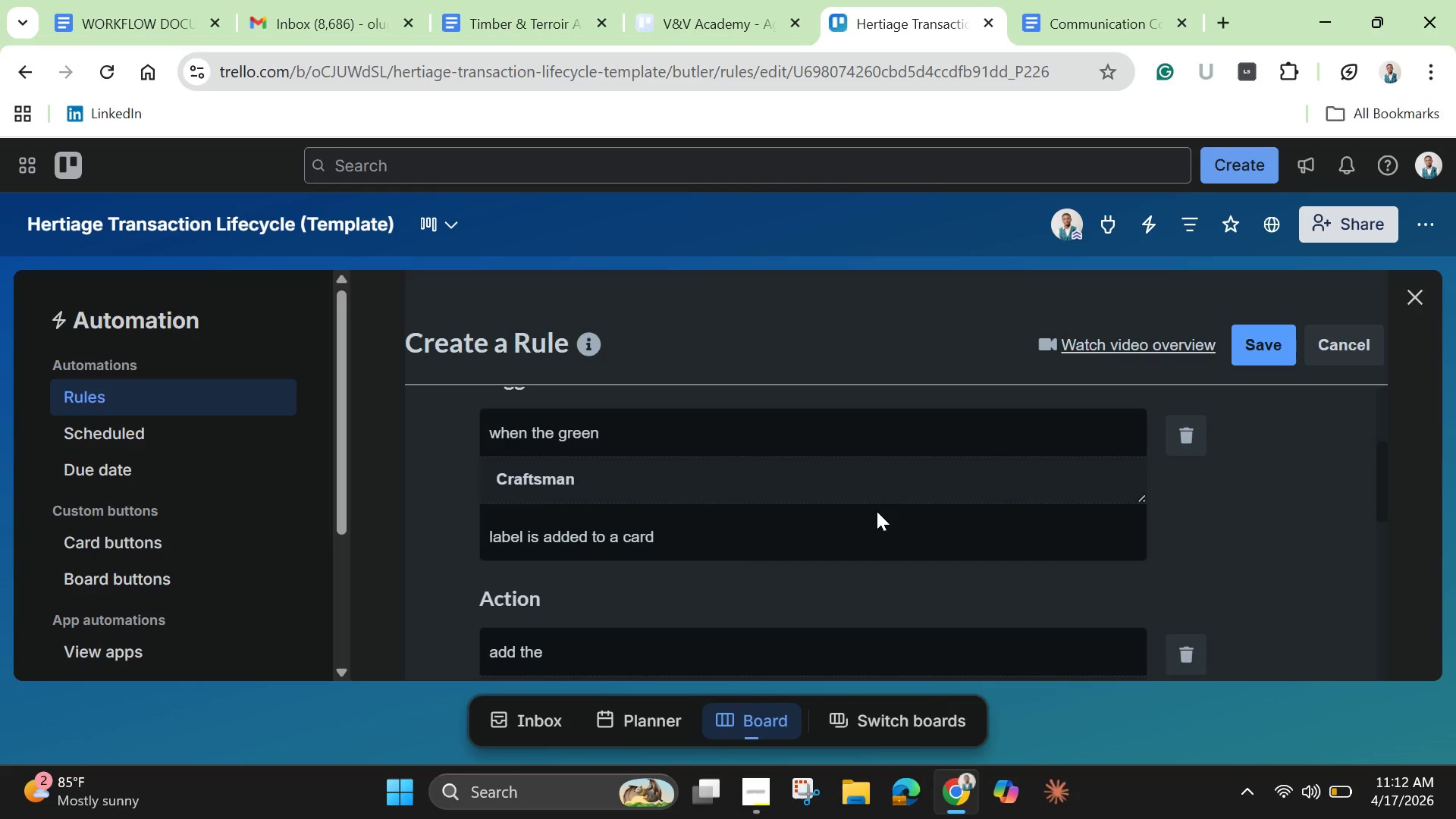 
scroll: coordinate [877, 511], scroll_direction: down, amount: 5.0
 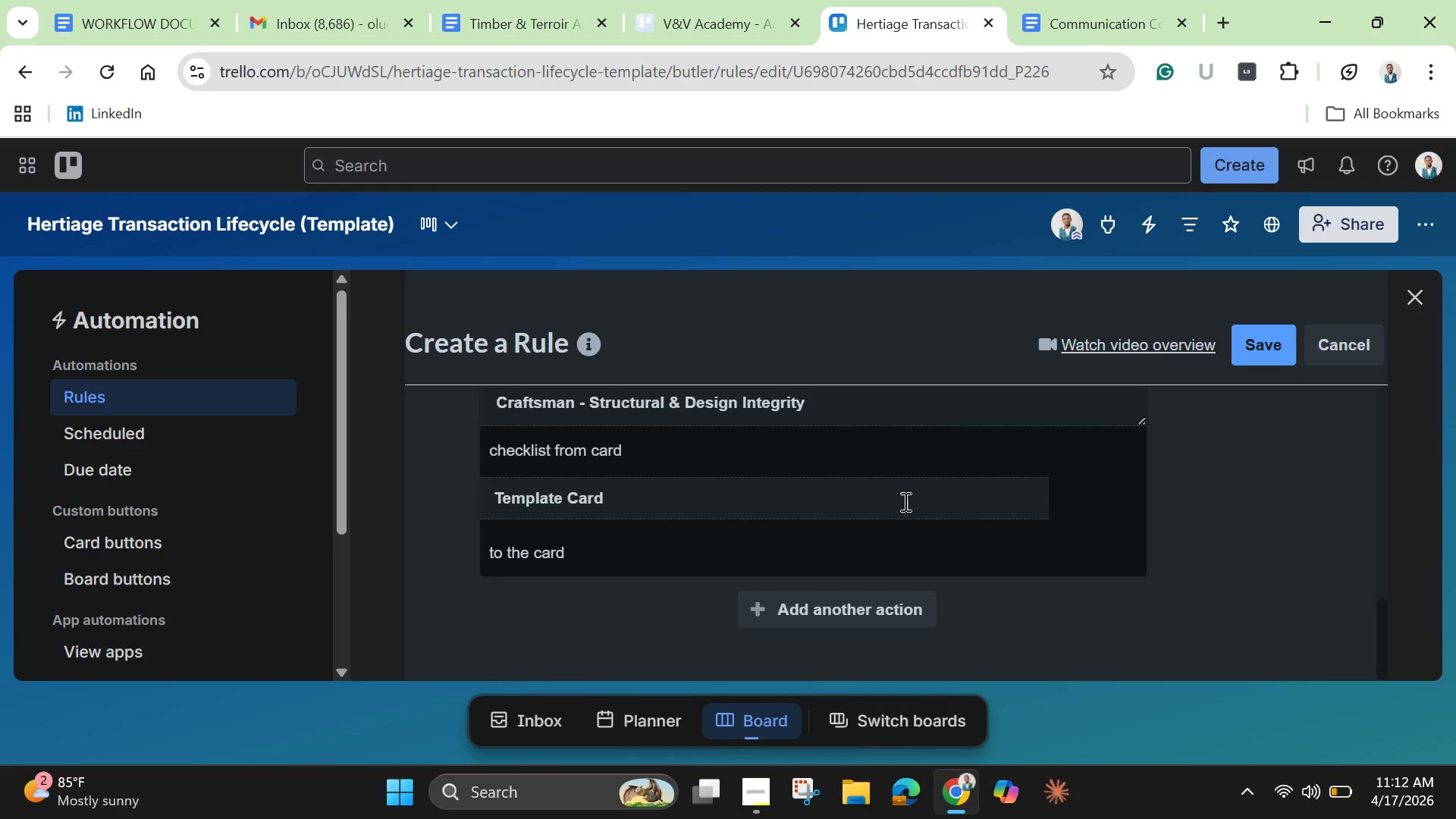 
scroll: coordinate [904, 501], scroll_direction: up, amount: 1.0
 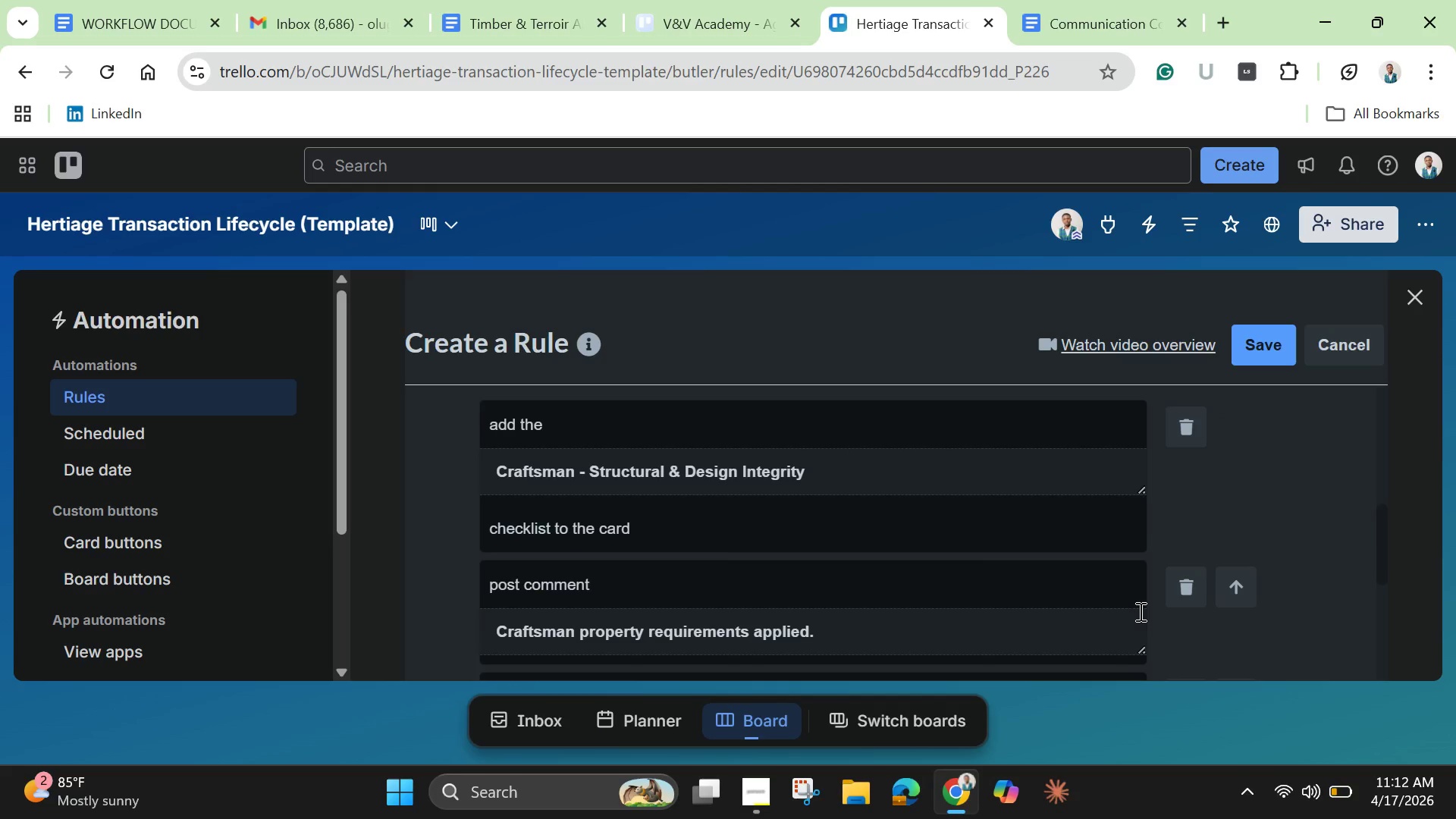 
scroll: coordinate [1139, 611], scroll_direction: down, amount: 1.0
 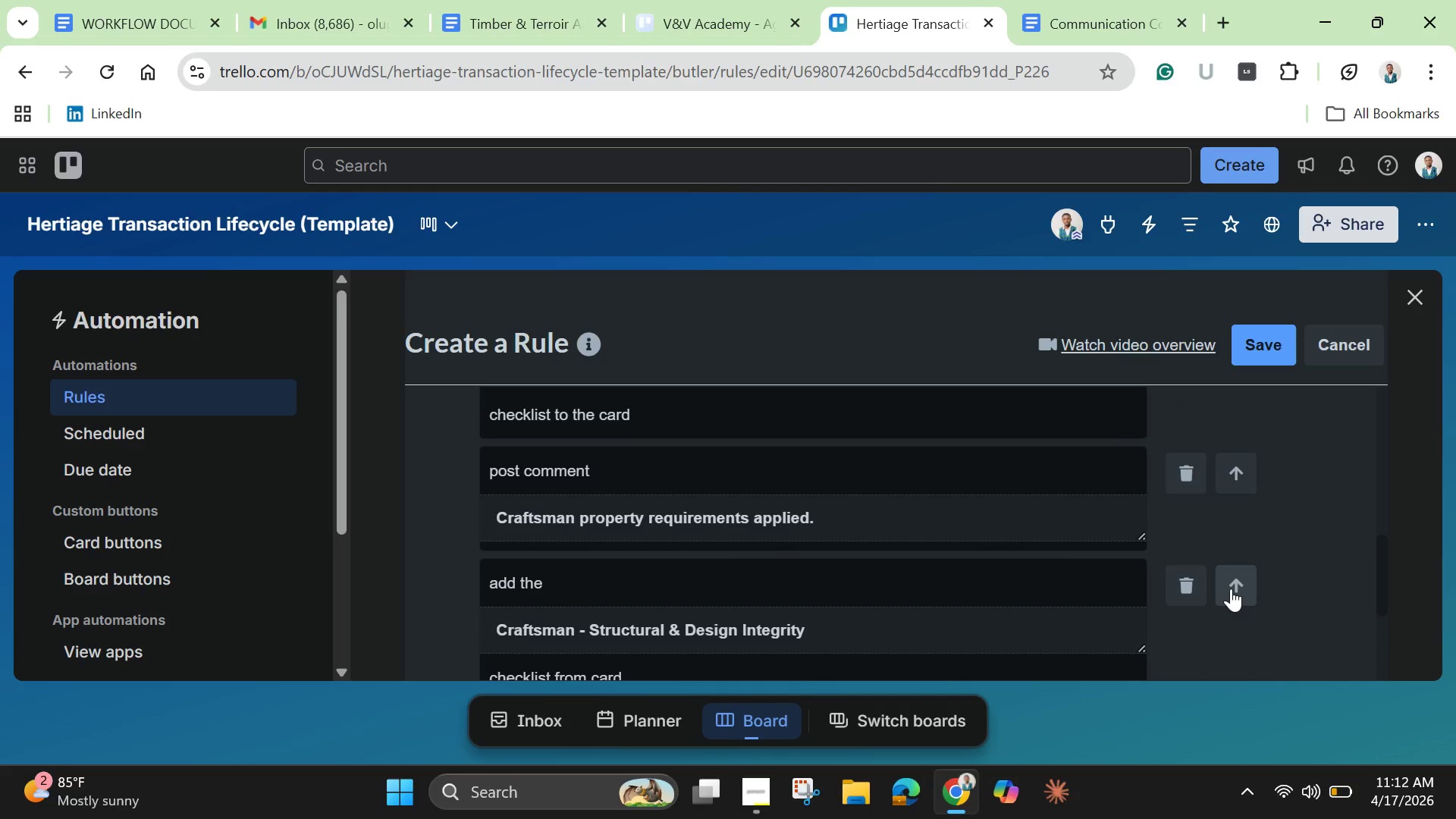 
left_click([1231, 588])
 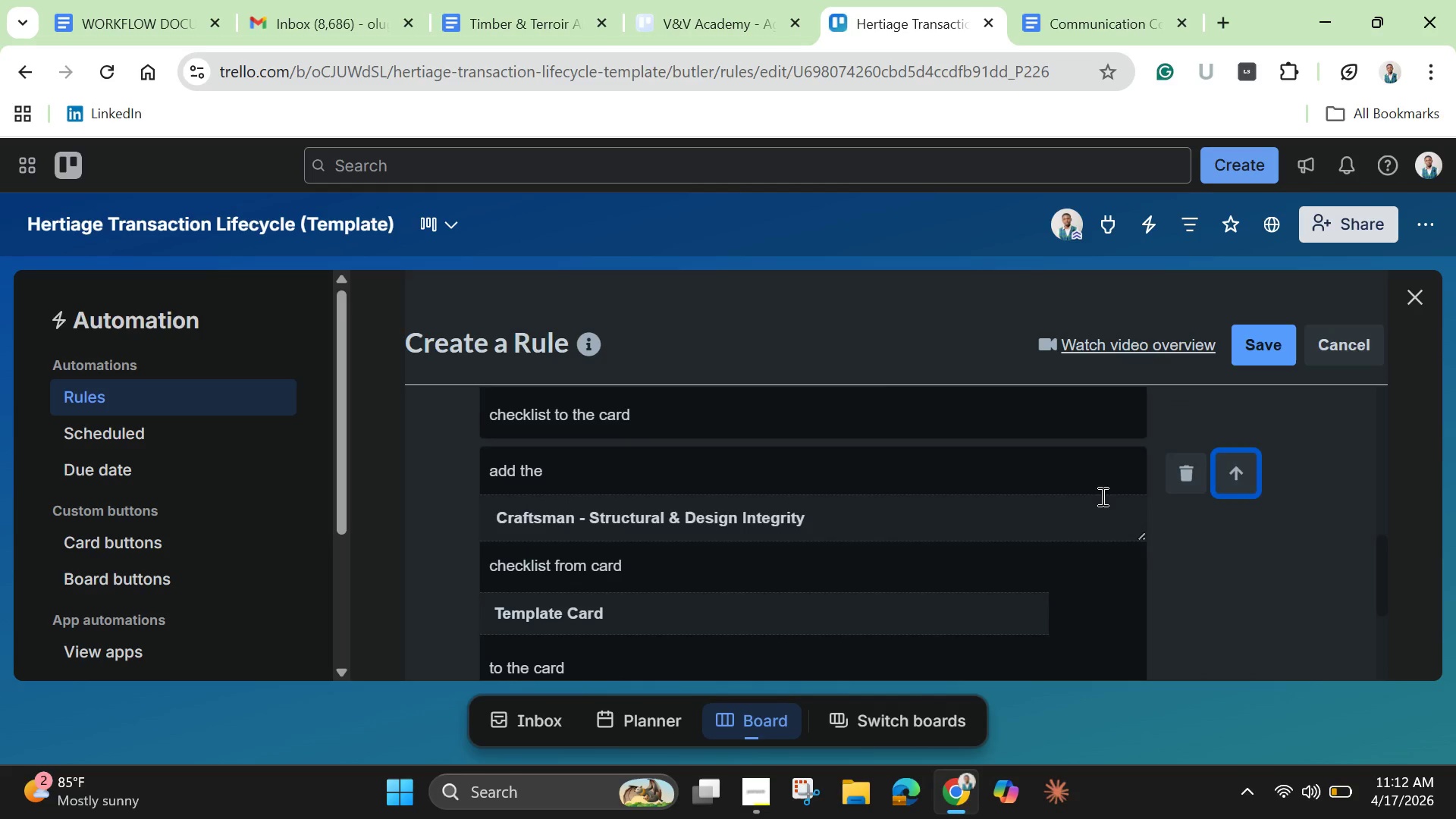 
scroll: coordinate [1111, 488], scroll_direction: up, amount: 2.0
 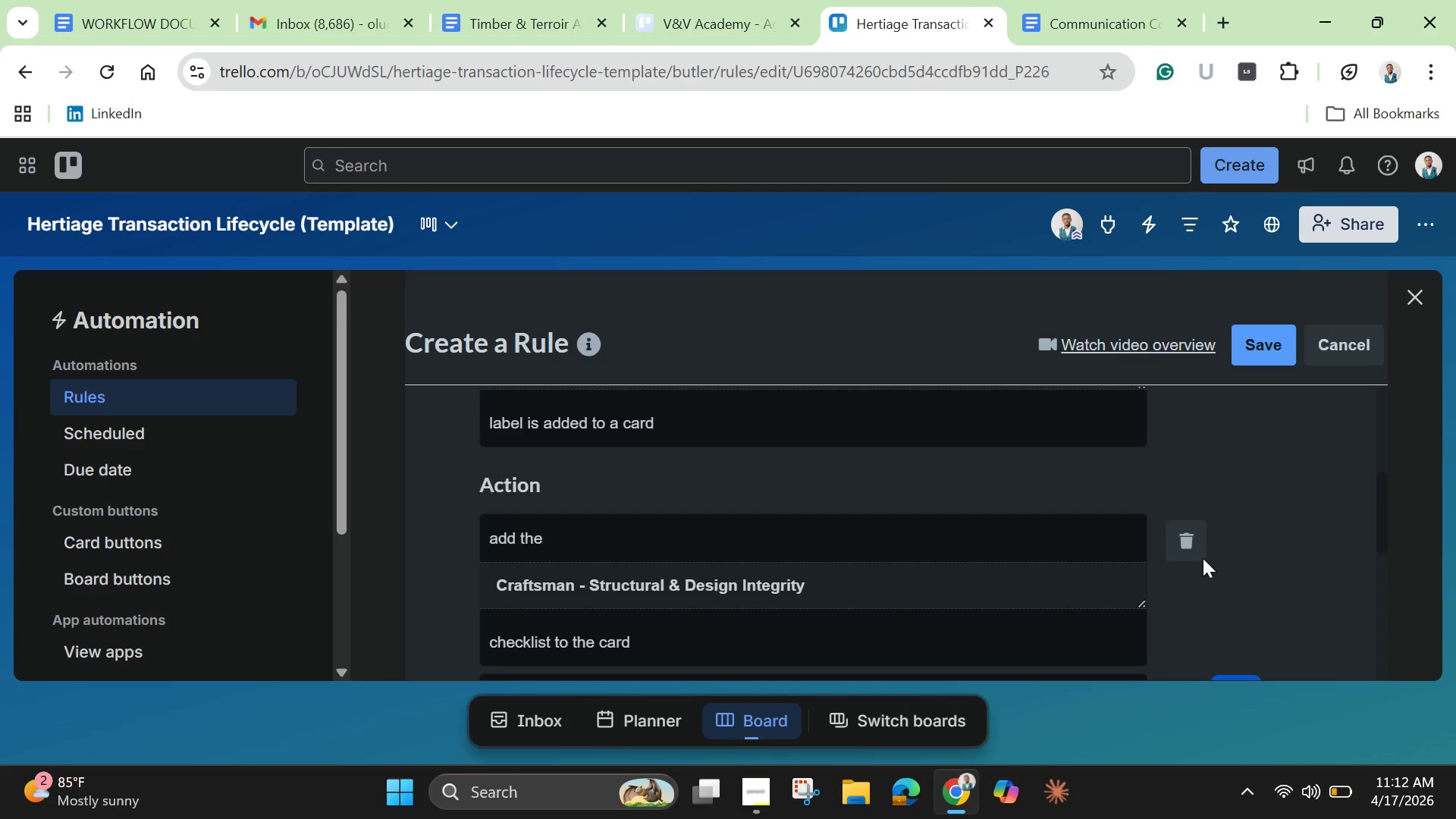 
left_click([1175, 540])
 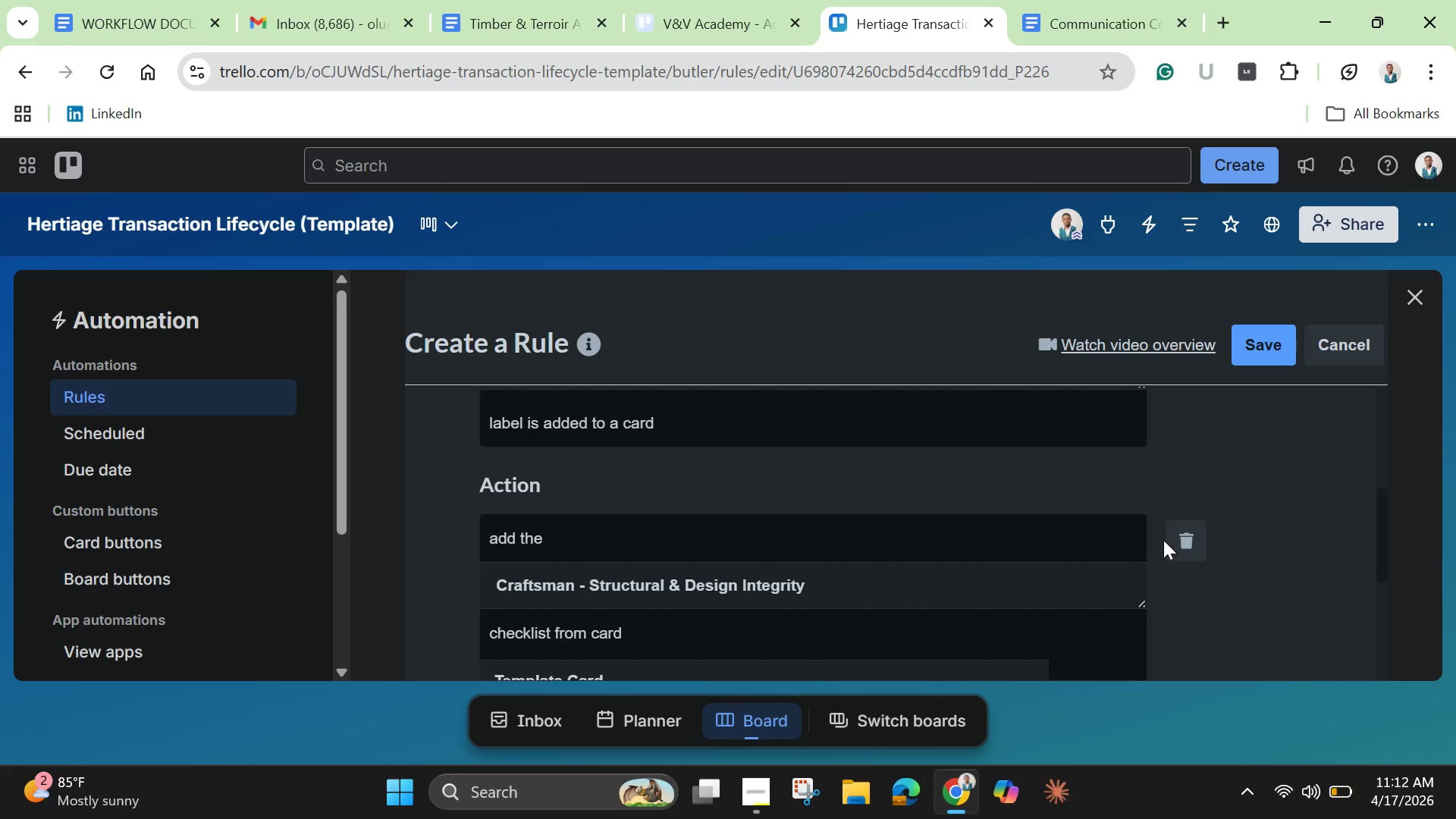 
scroll: coordinate [1163, 540], scroll_direction: down, amount: 1.0
 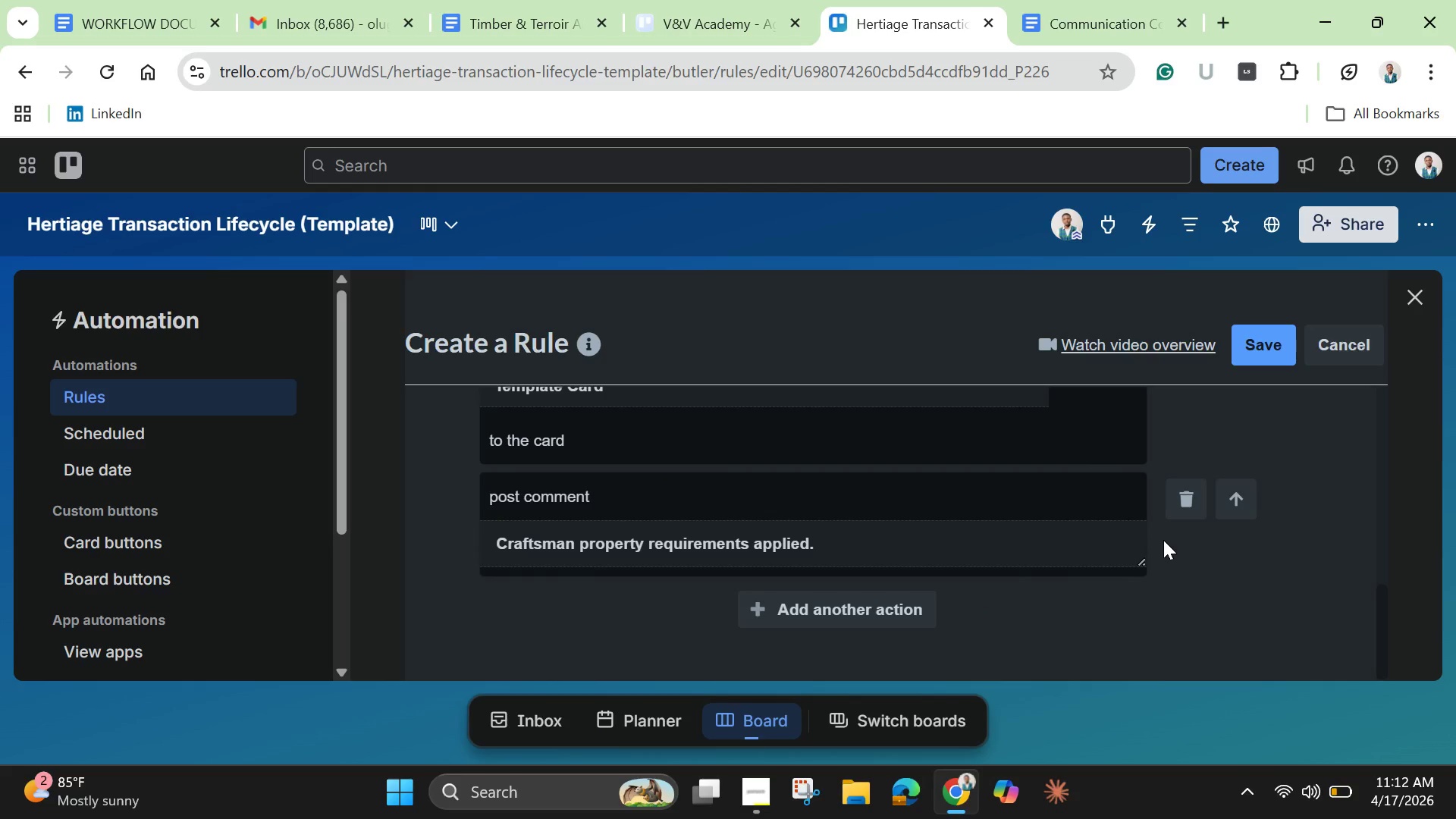 
scroll: coordinate [1163, 540], scroll_direction: up, amount: 2.0
 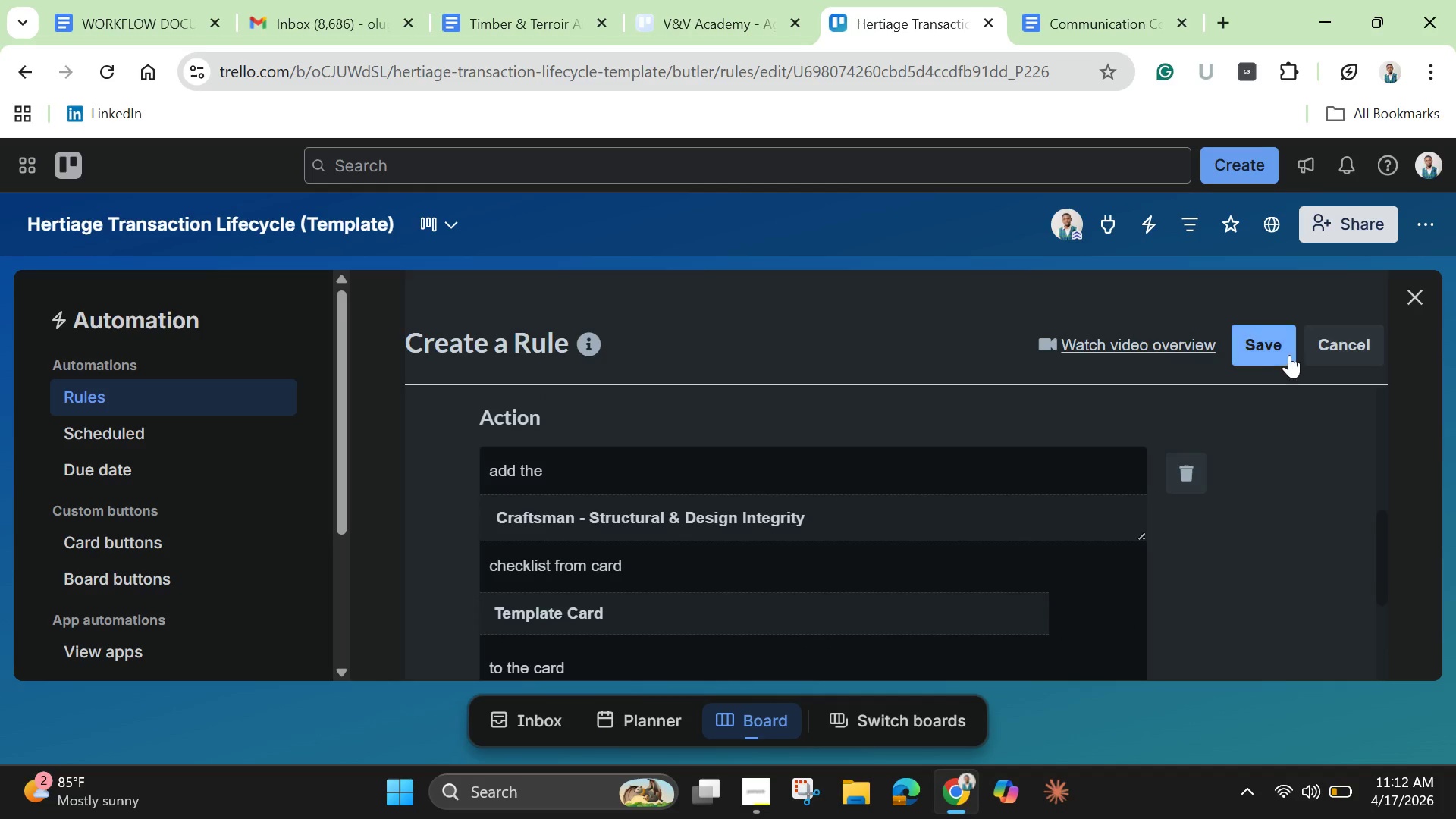 
left_click([1271, 338])
 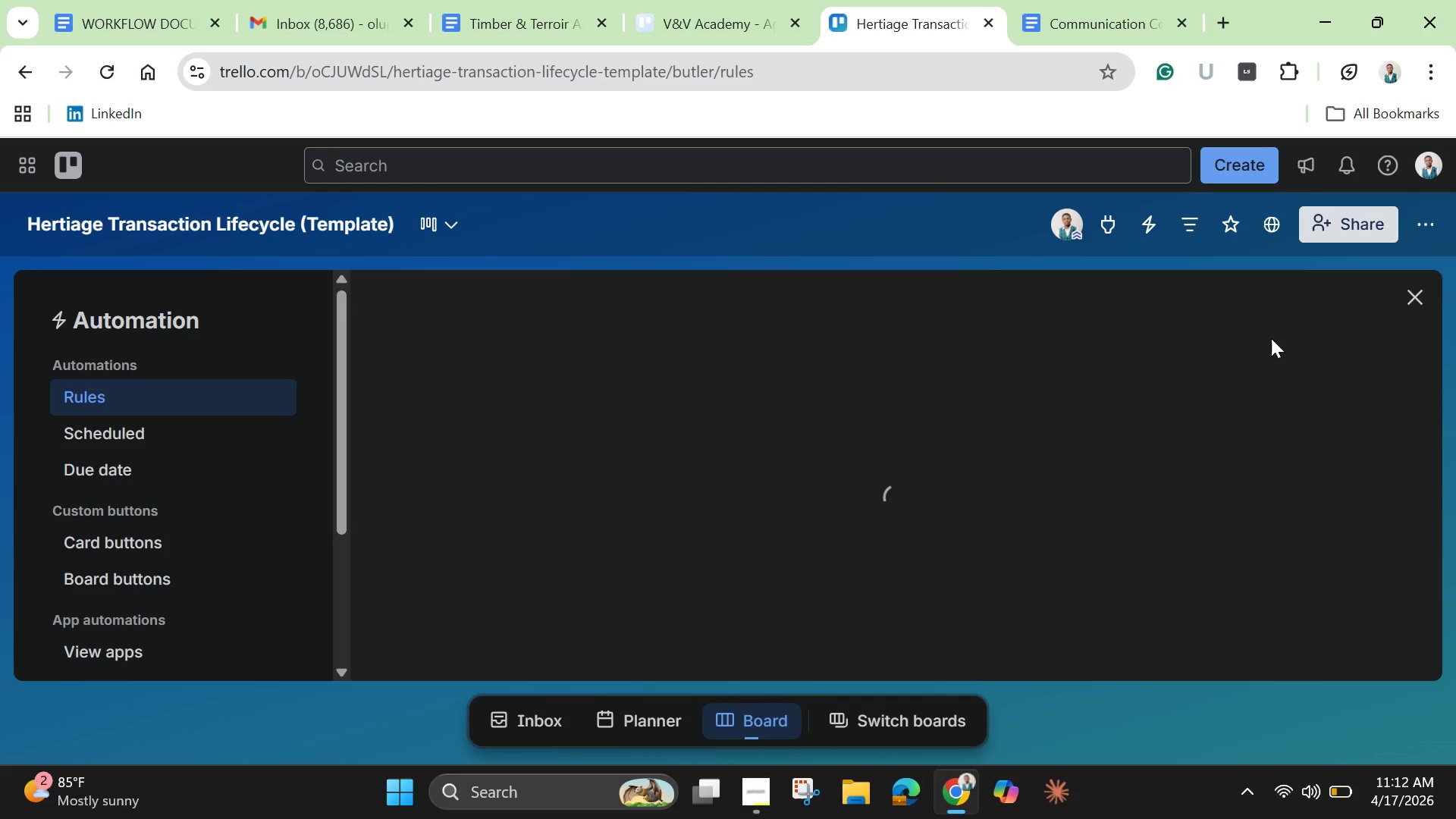 
wait(8.5)
 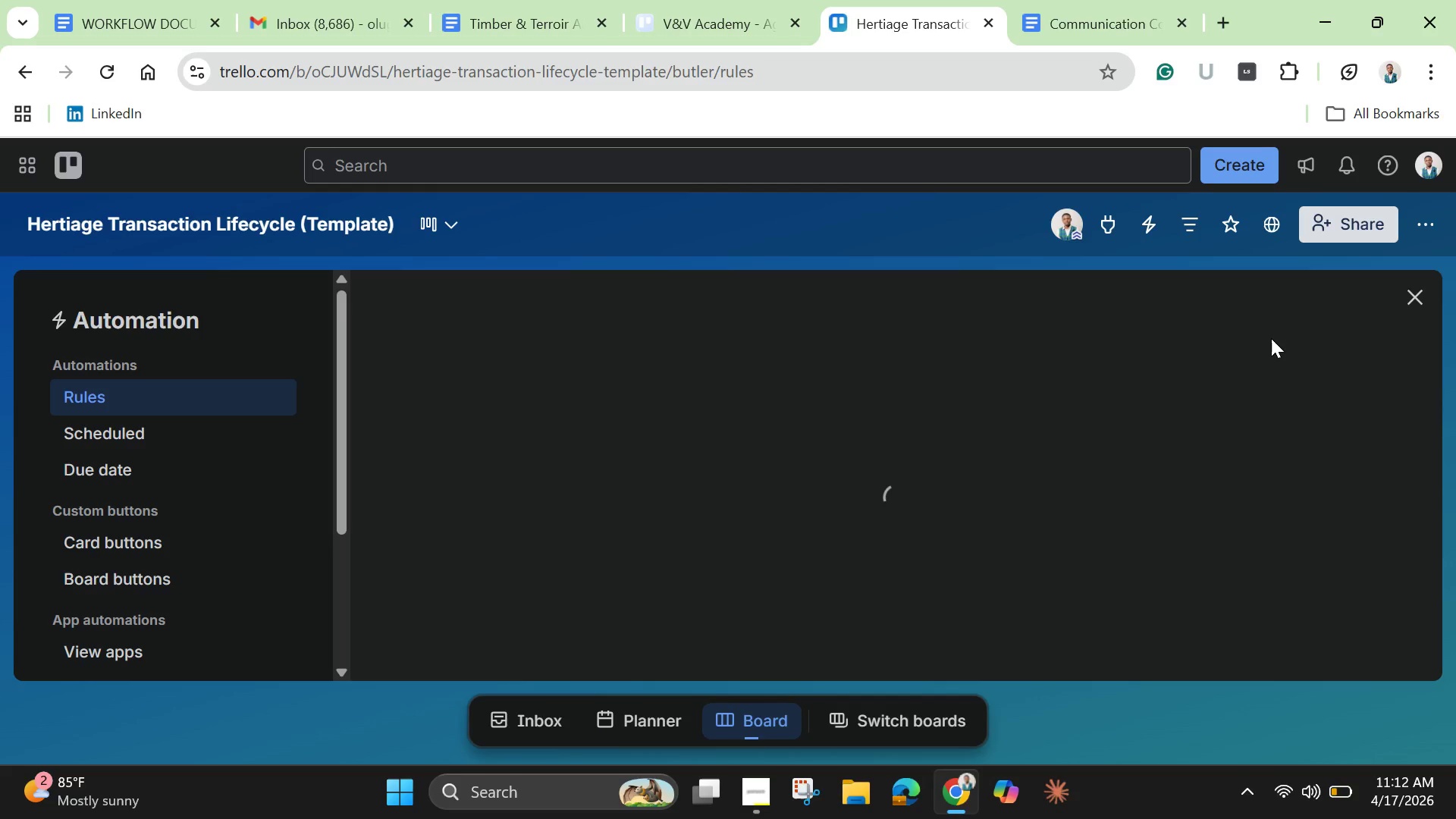 
scroll: coordinate [1258, 463], scroll_direction: down, amount: 5.0
 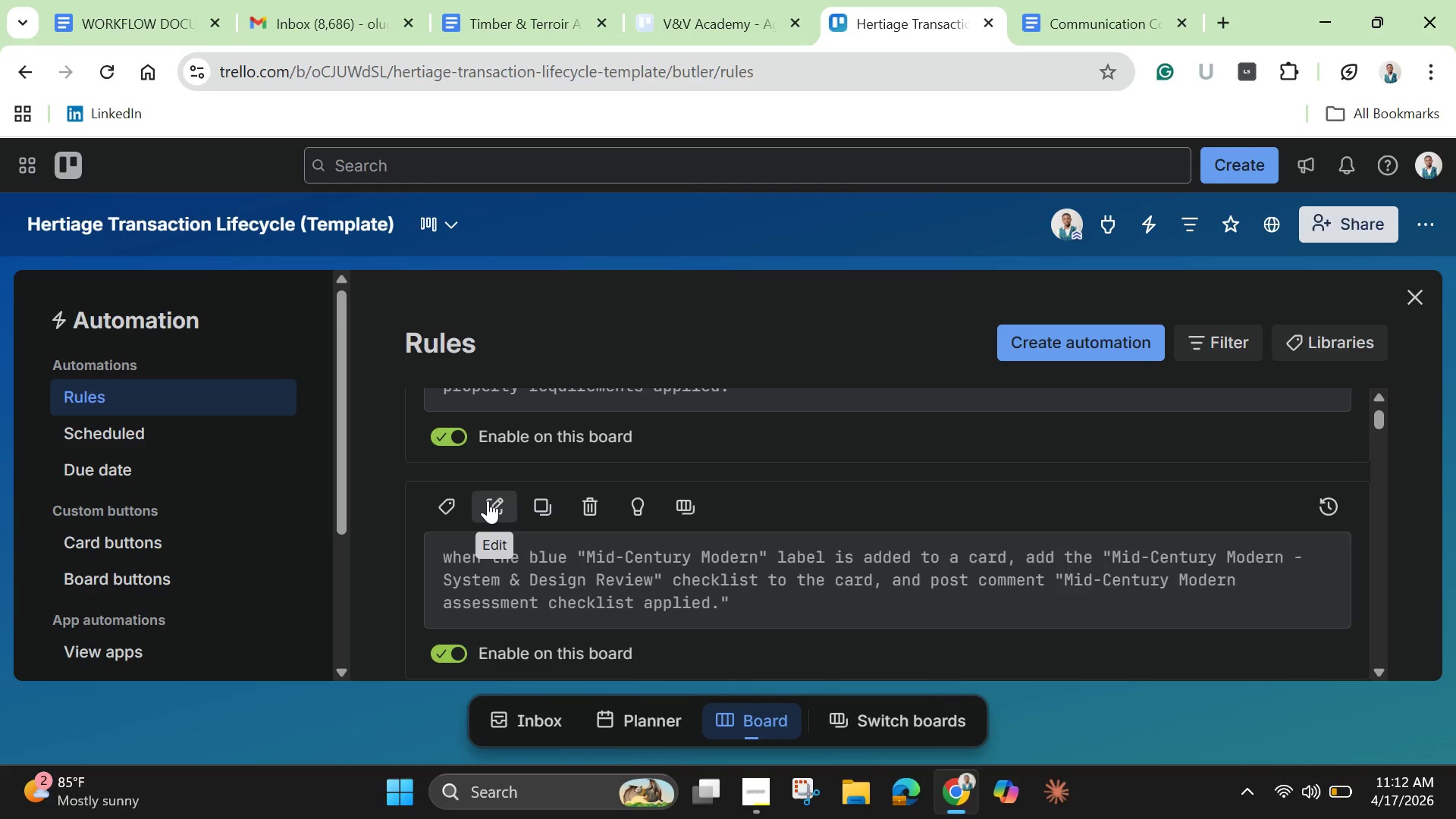 
wait(8.91)
 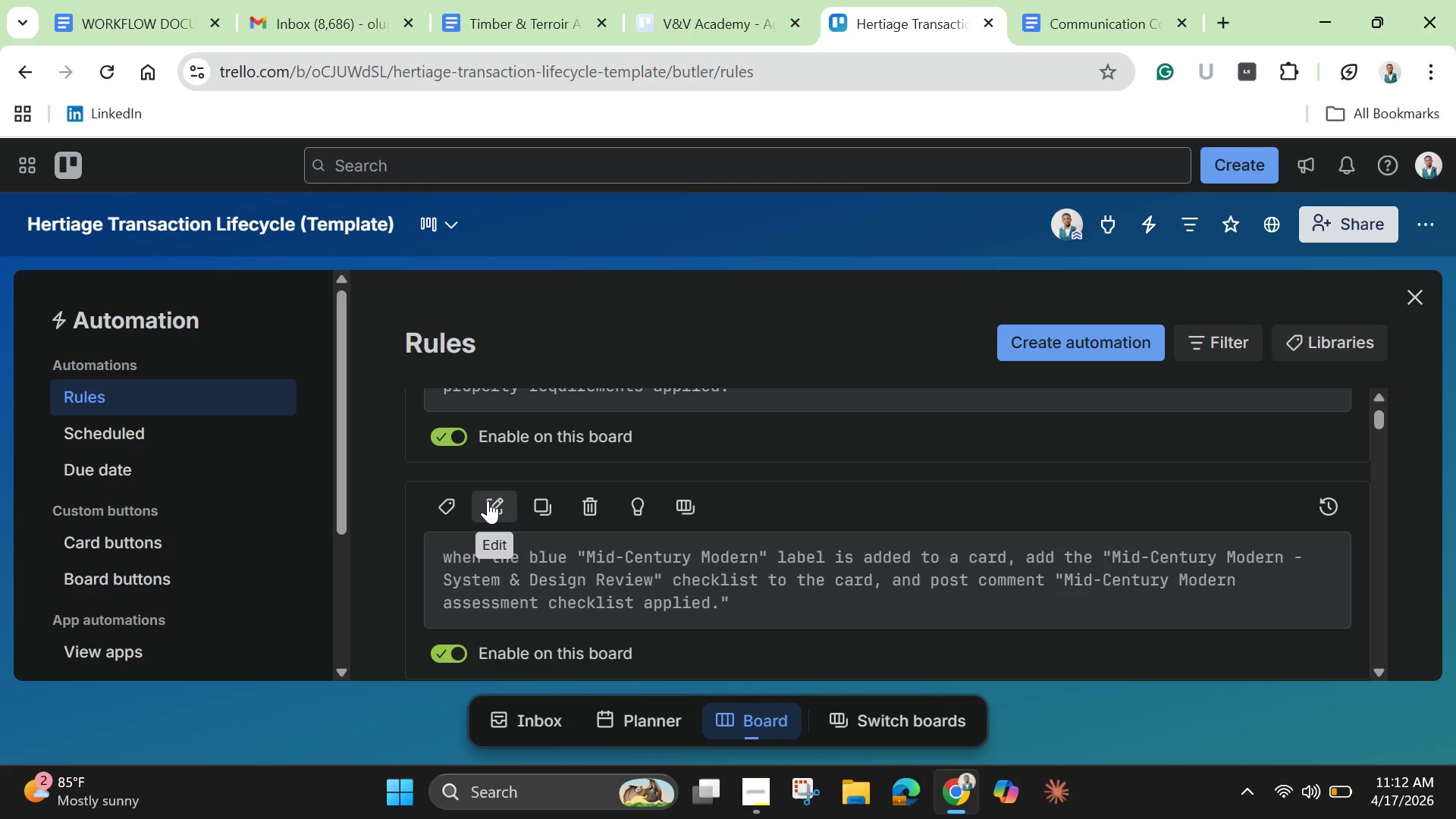 
left_click([488, 500])
 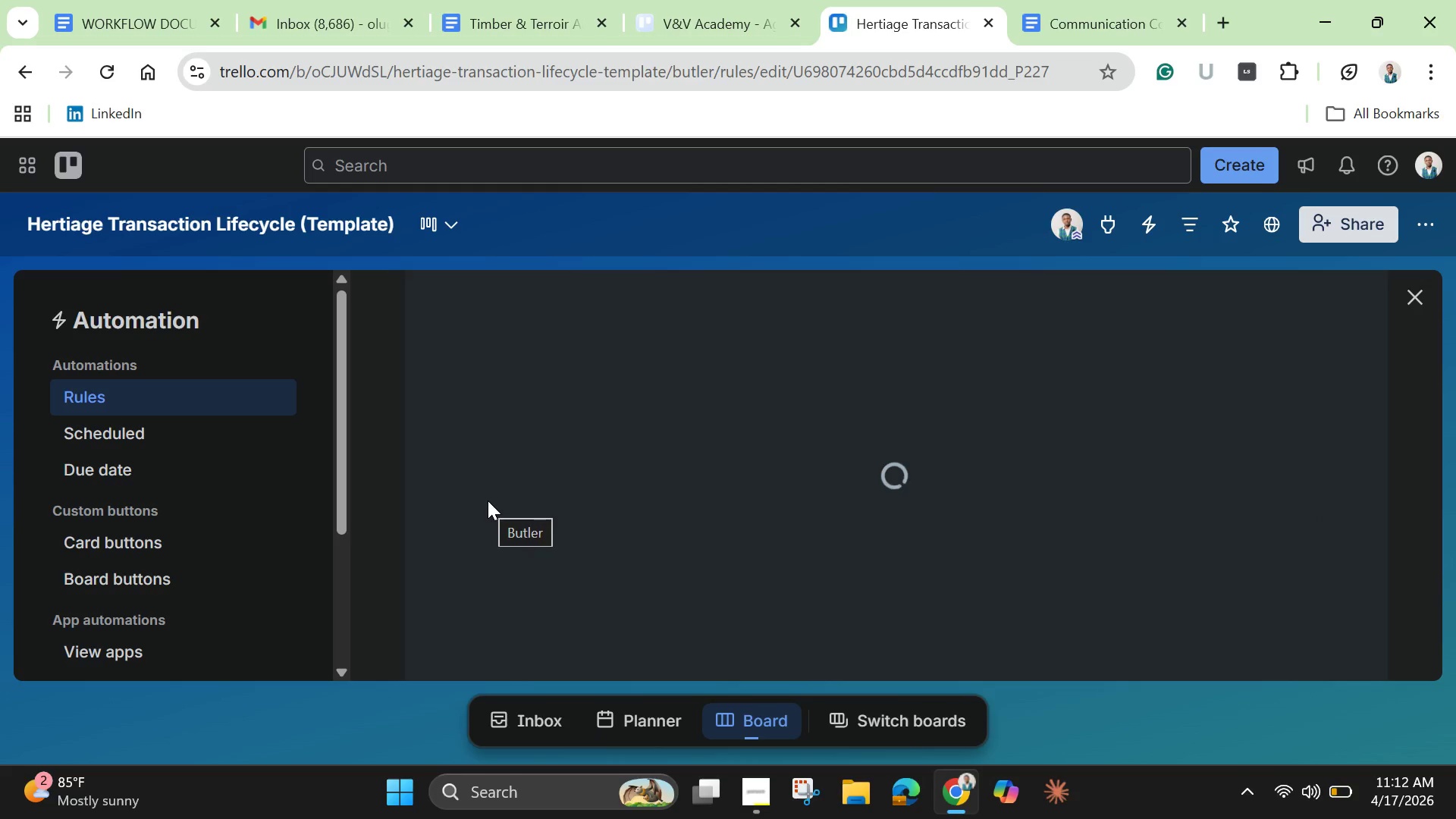 
scroll: coordinate [570, 508], scroll_direction: down, amount: 2.0
 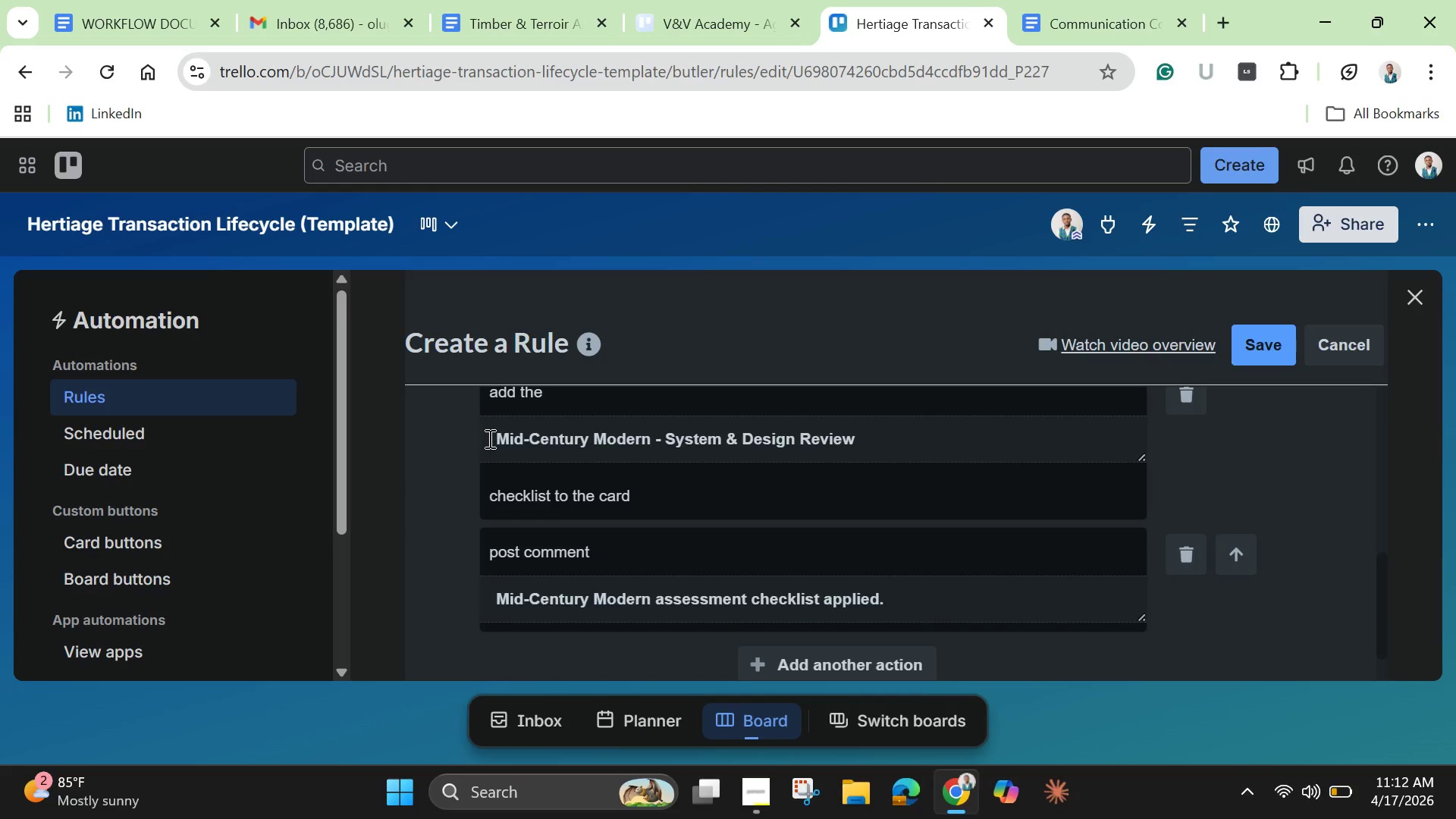 
left_click_drag(start_coordinate=[493, 437], to_coordinate=[855, 435])
 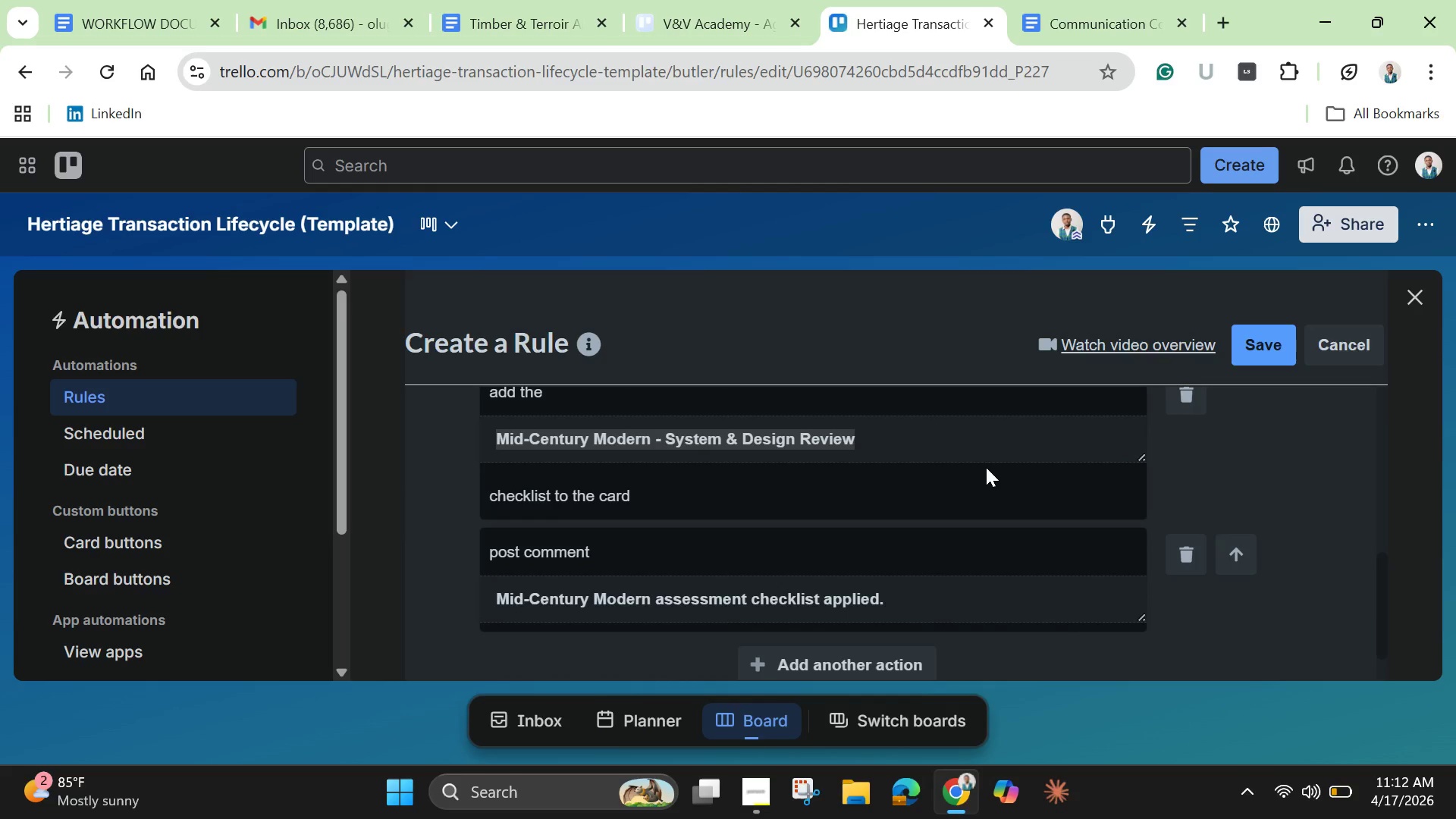 
key(Control+C)
 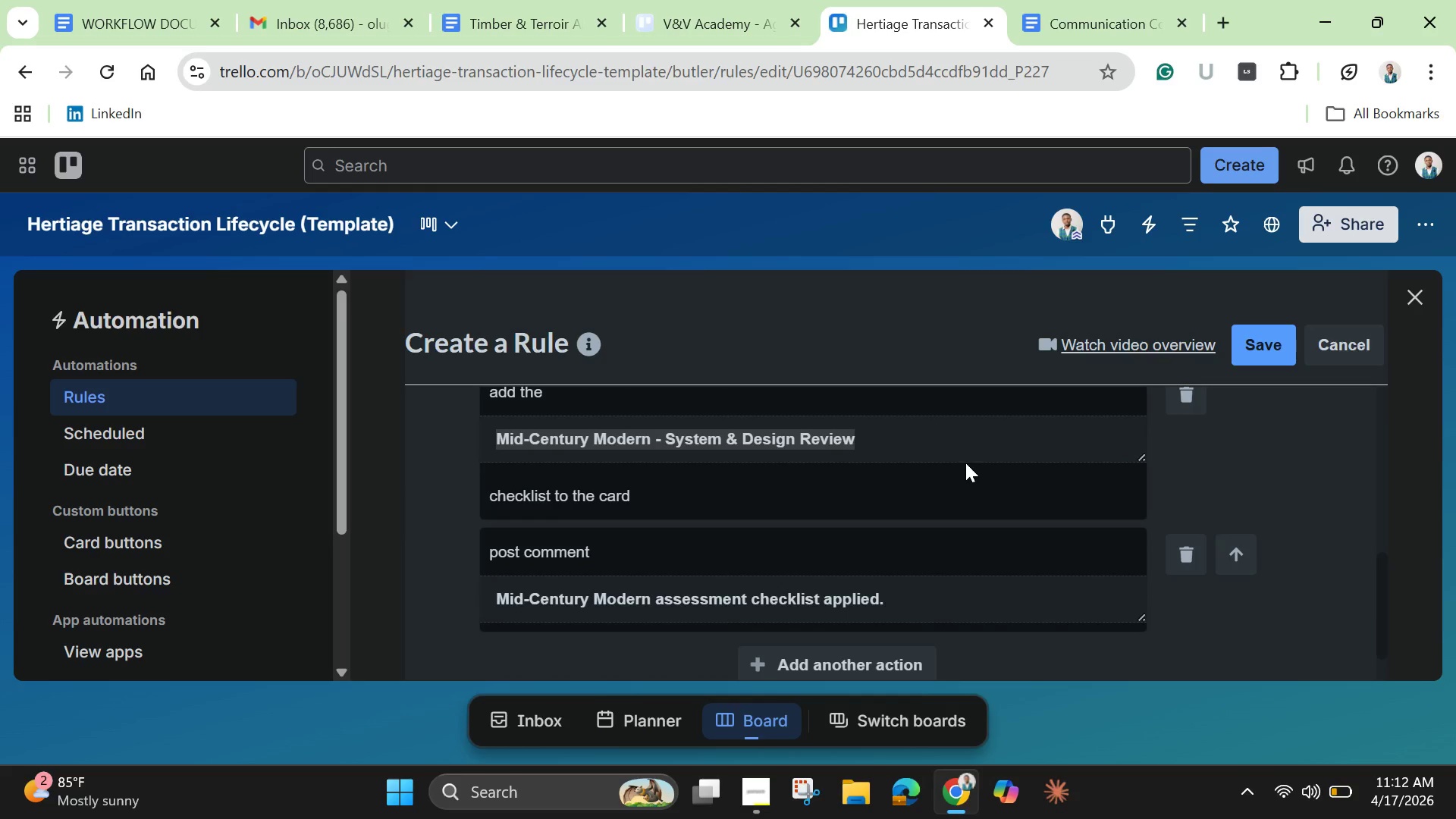 
scroll: coordinate [963, 460], scroll_direction: up, amount: 1.0
 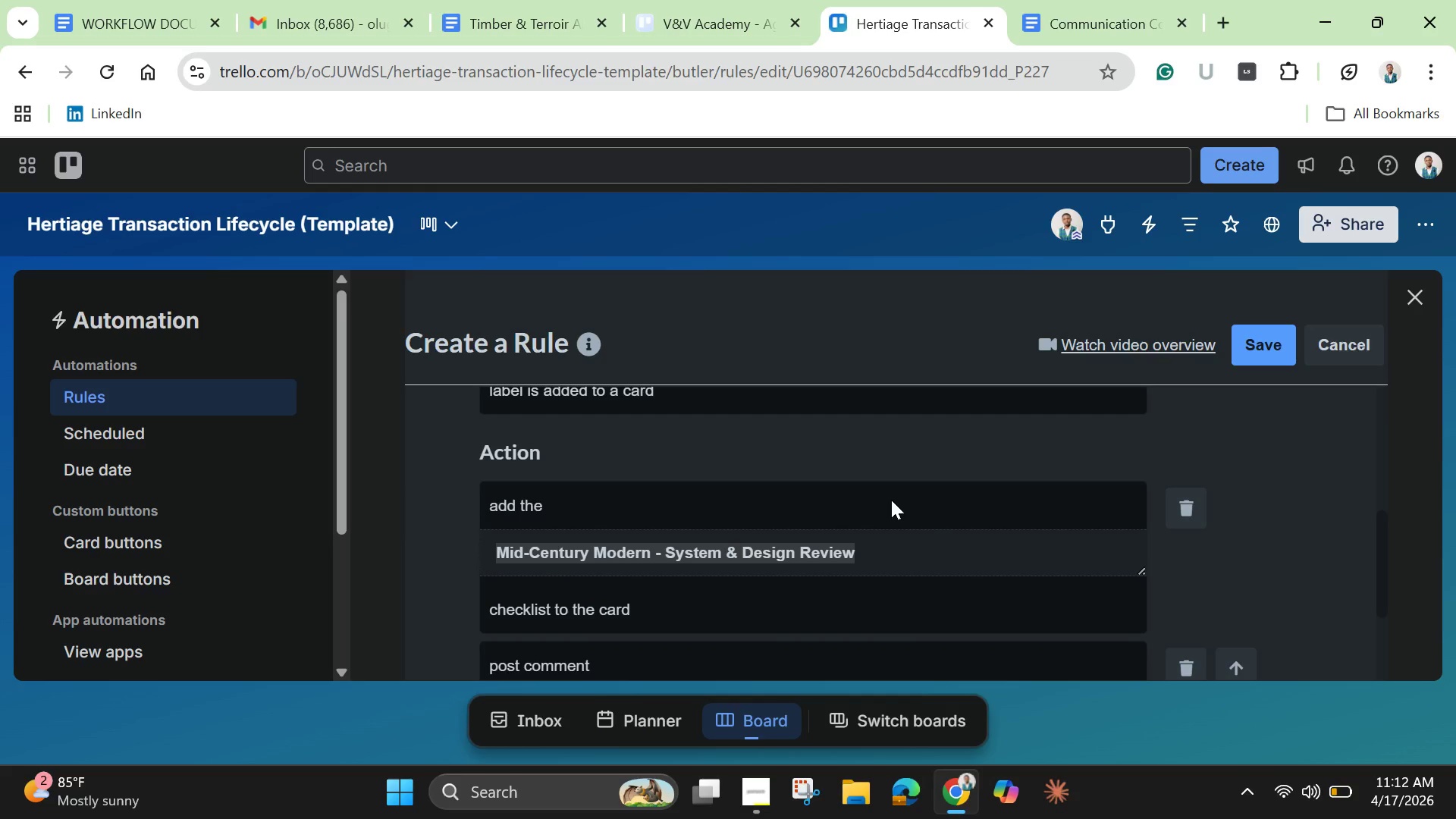 
scroll: coordinate [891, 500], scroll_direction: down, amount: 3.0
 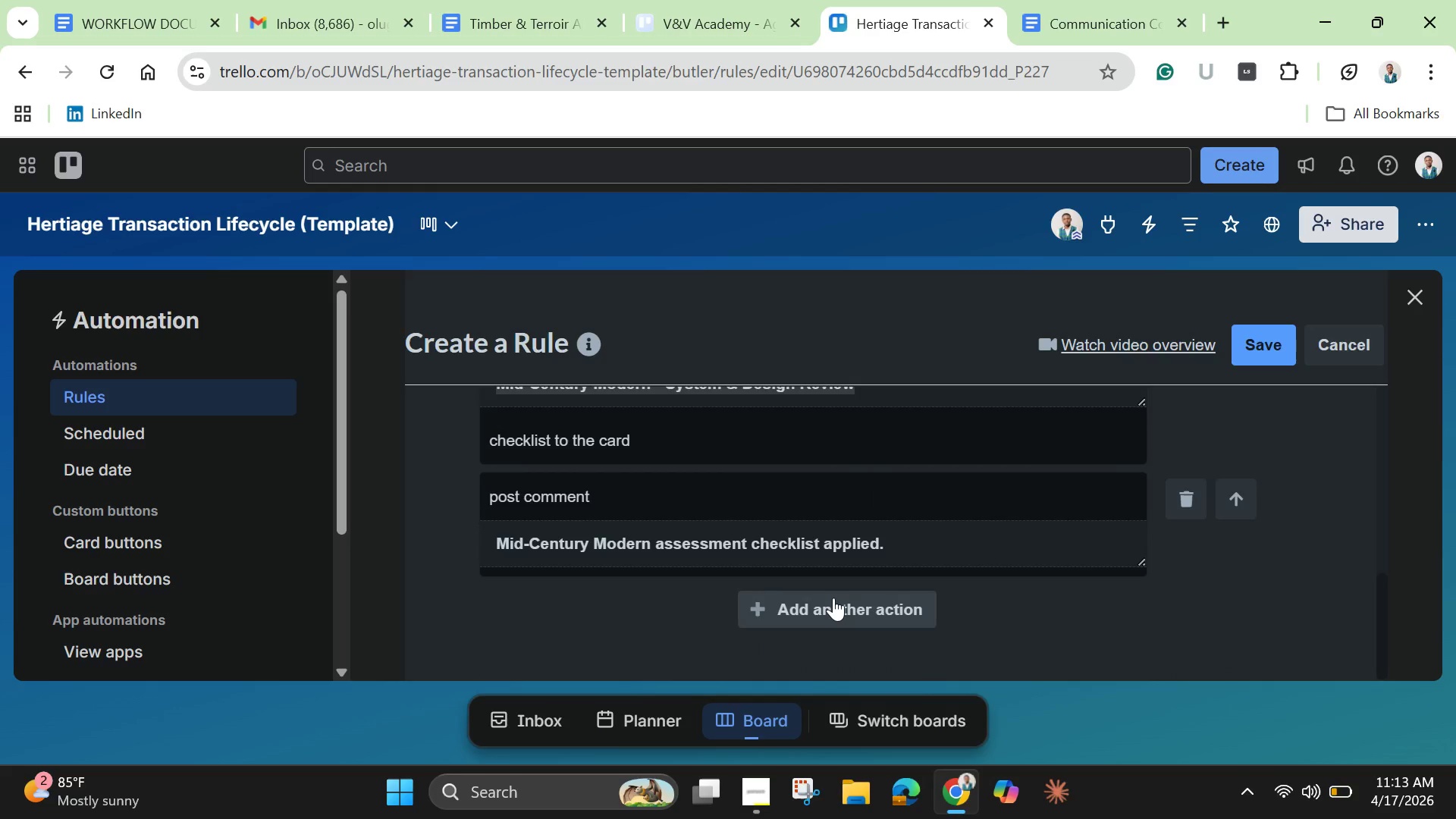 
left_click([833, 598])
 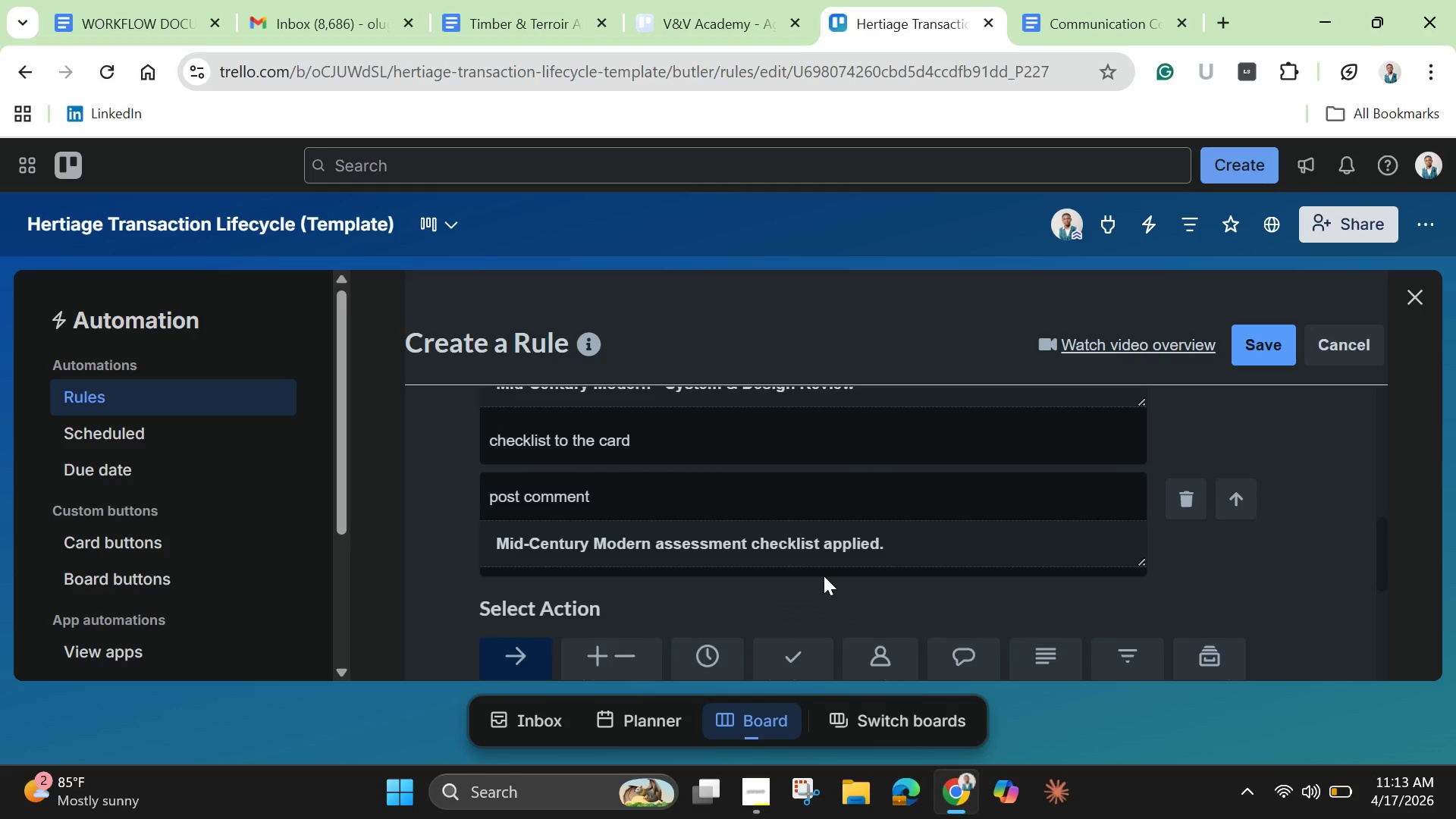 
scroll: coordinate [824, 576], scroll_direction: down, amount: 2.0
 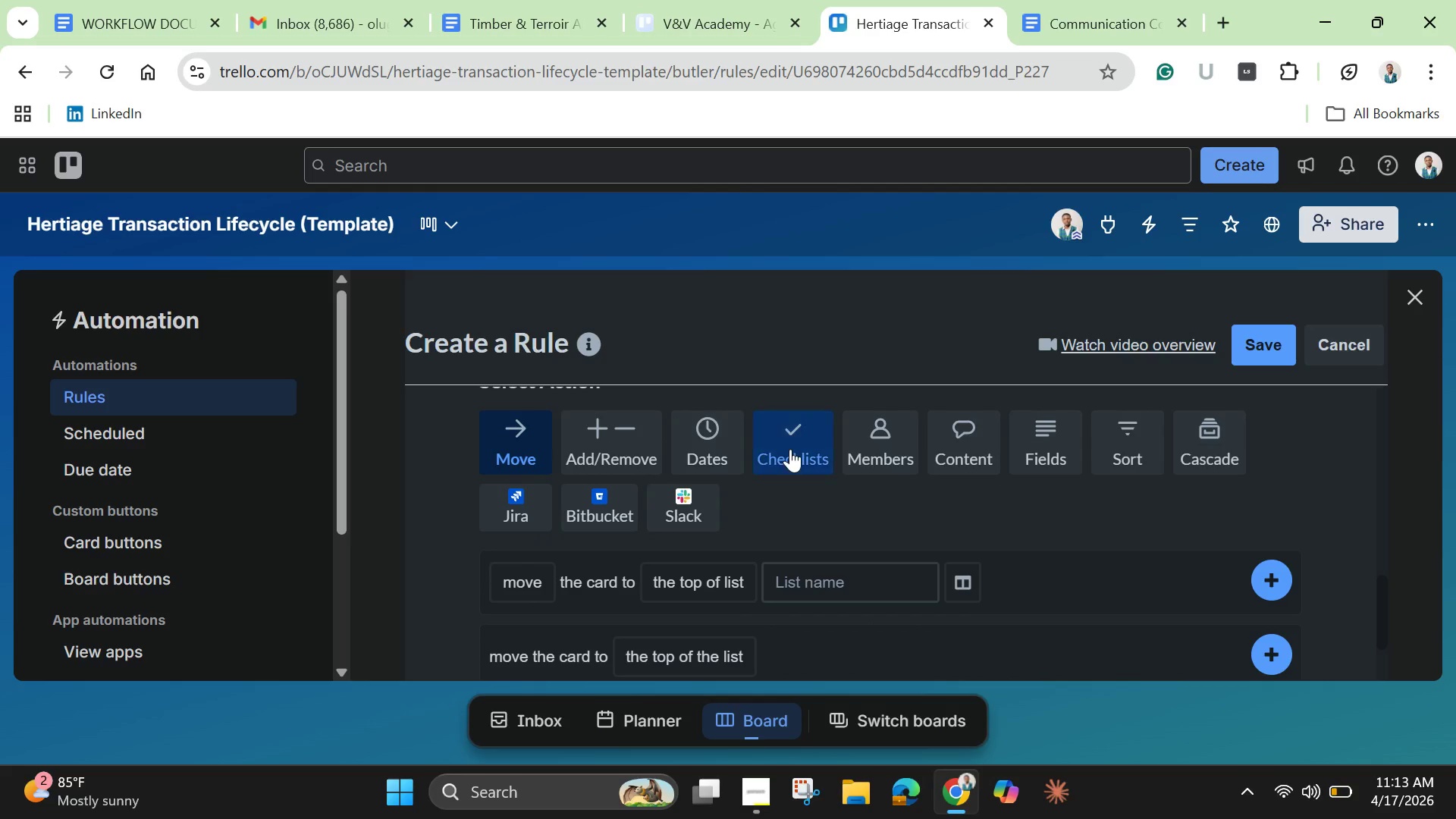 
left_click([790, 449])
 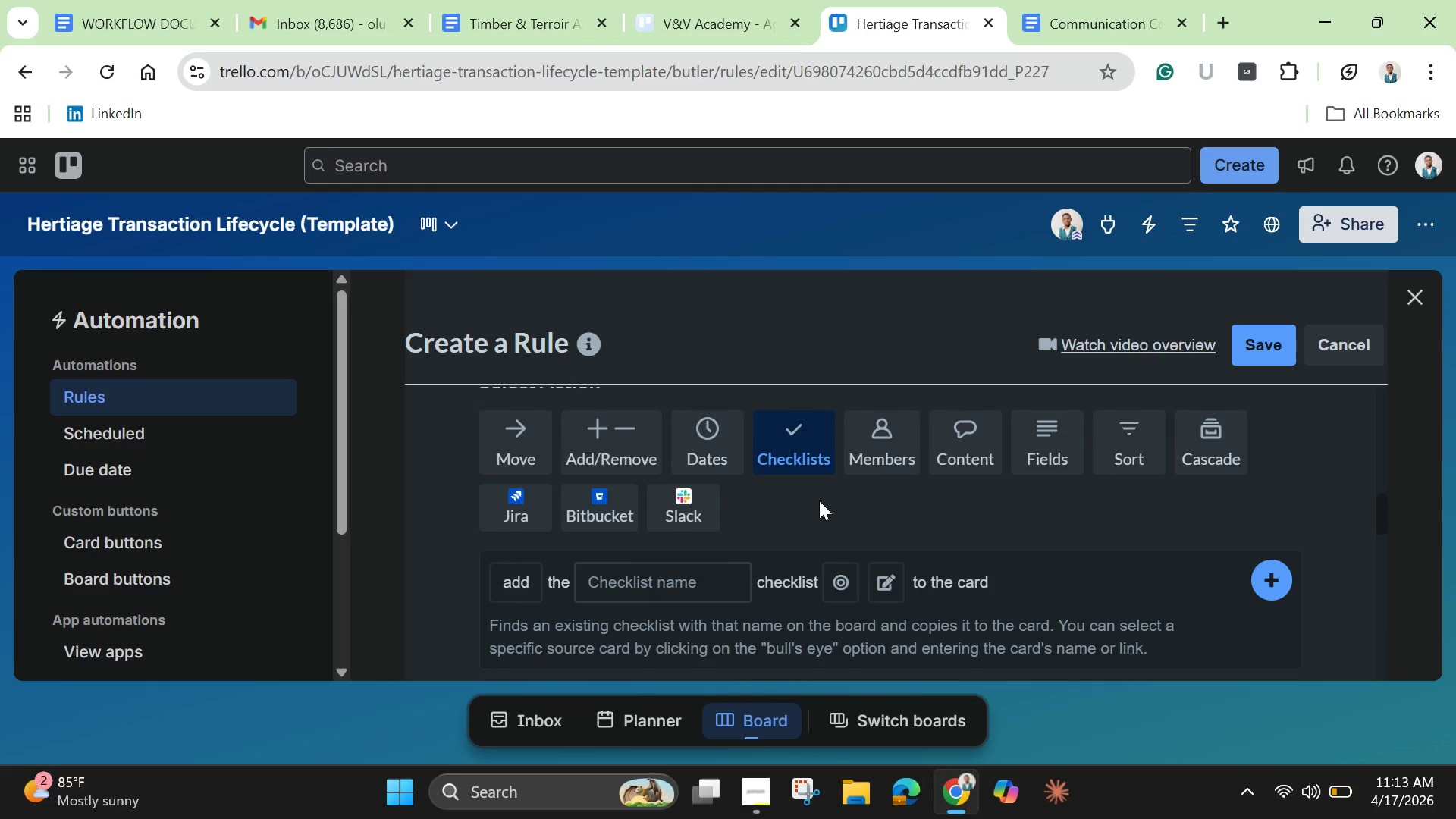 
scroll: coordinate [819, 504], scroll_direction: down, amount: 1.0
 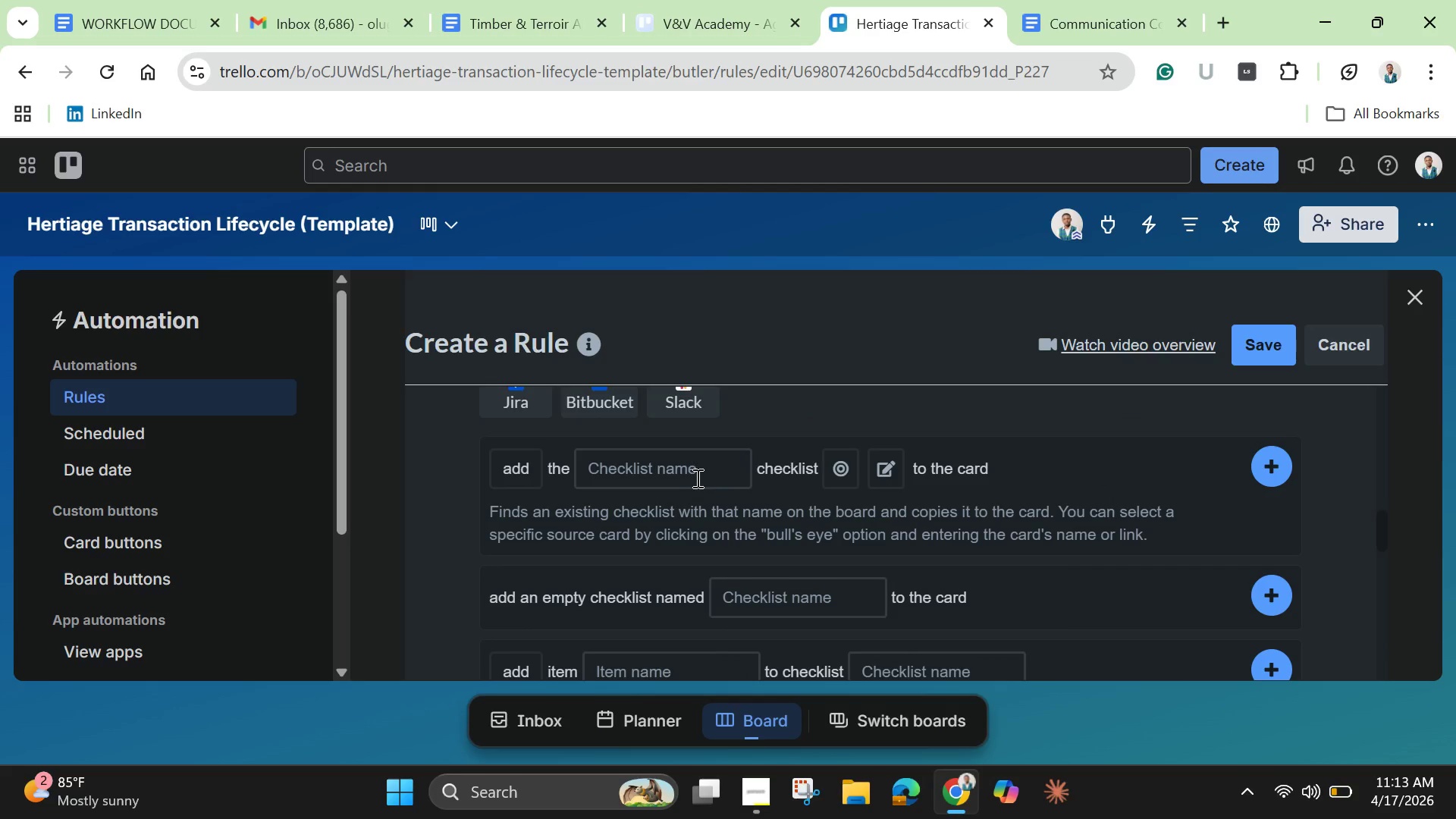 
left_click([692, 475])
 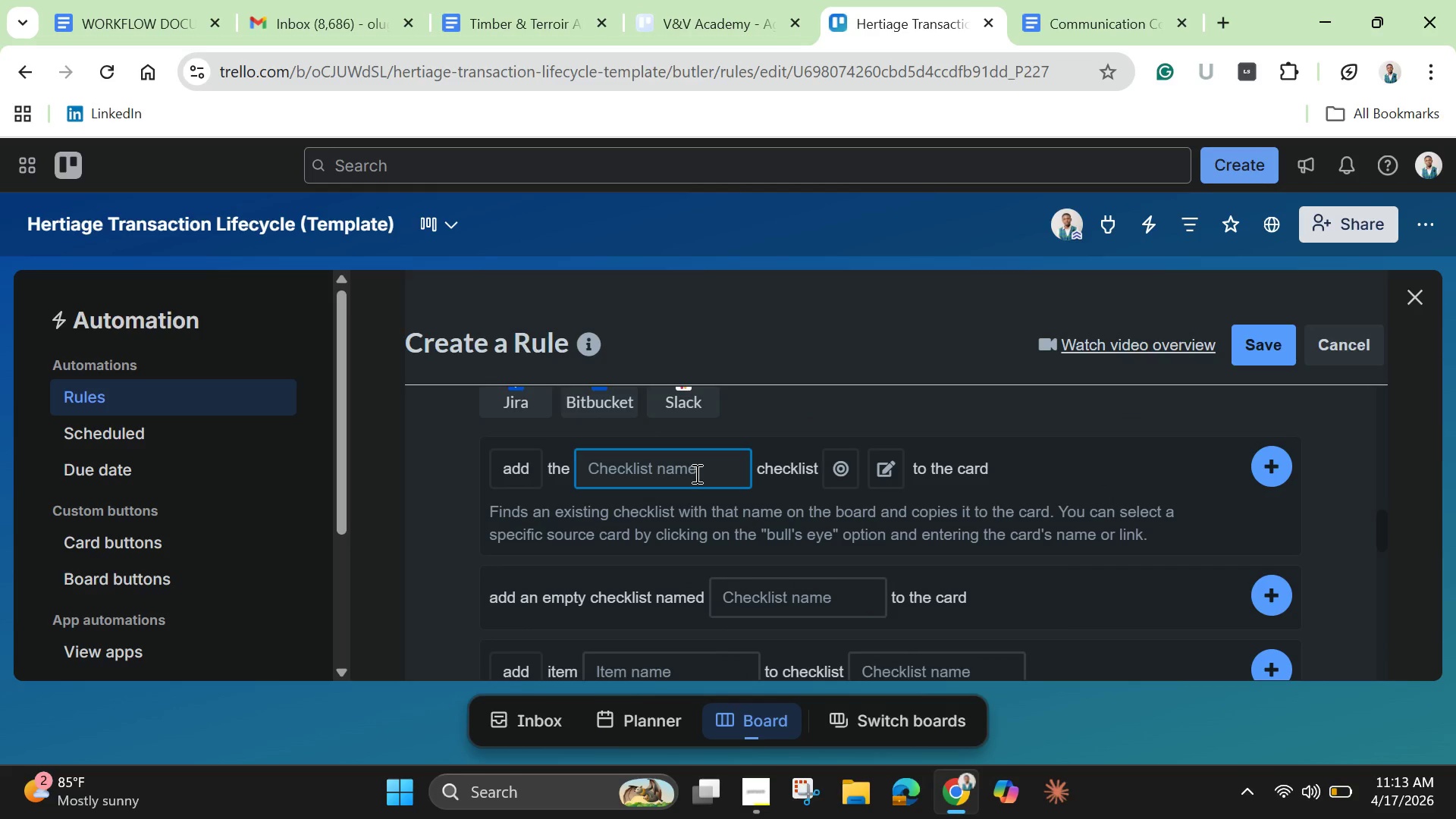 
key(Control+V)
 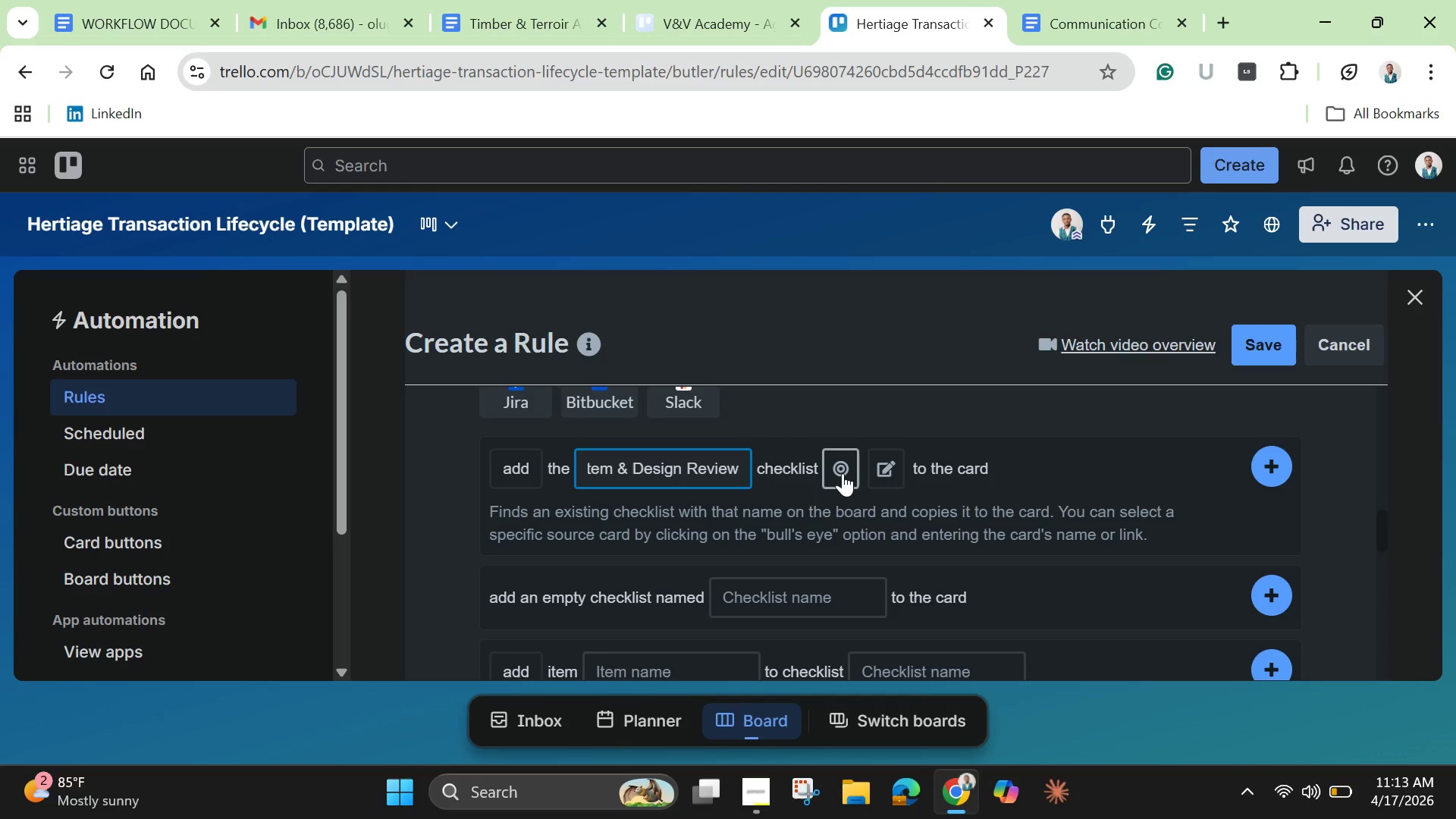 
left_click([843, 473])
 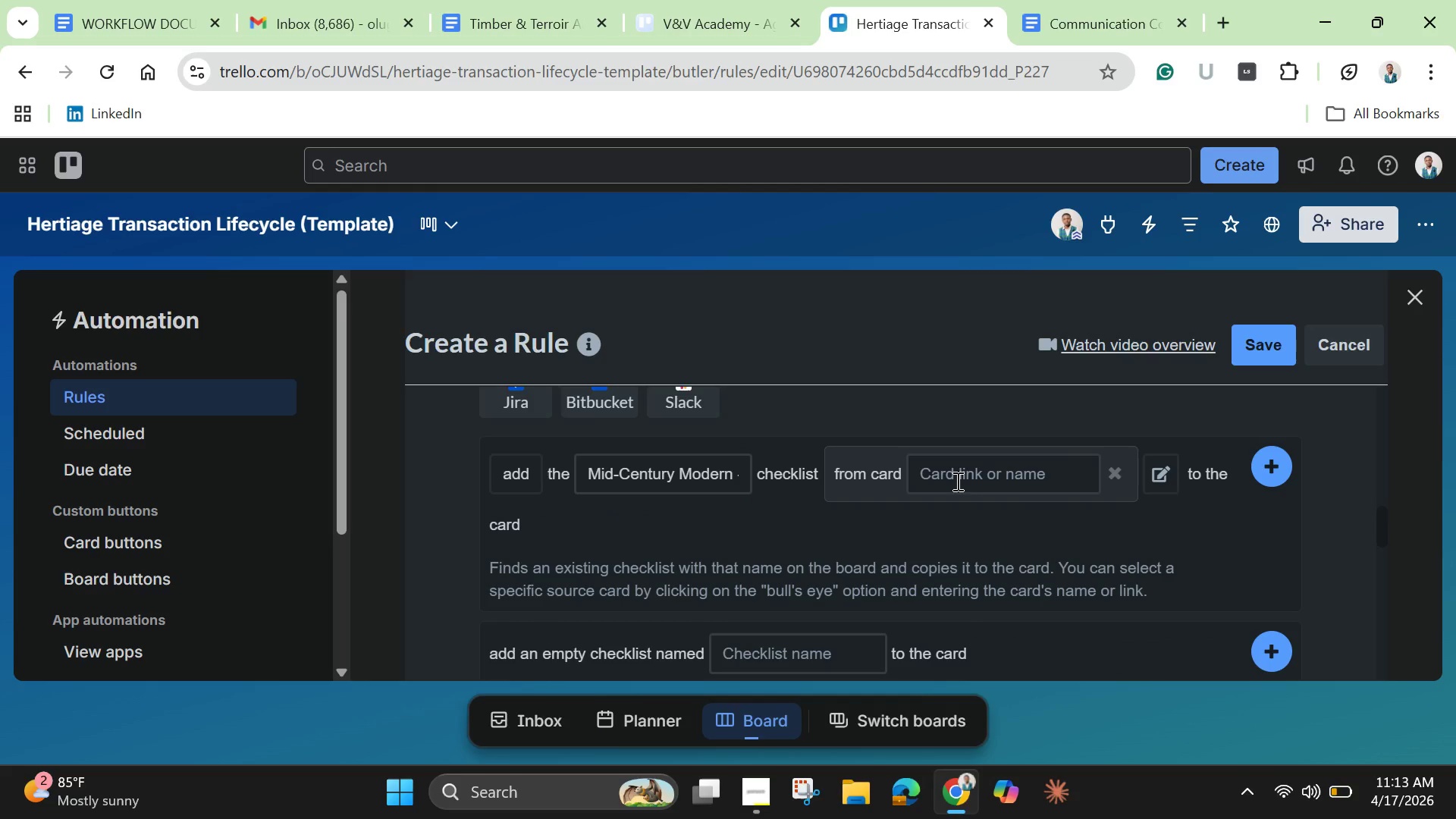 
left_click([956, 481])
 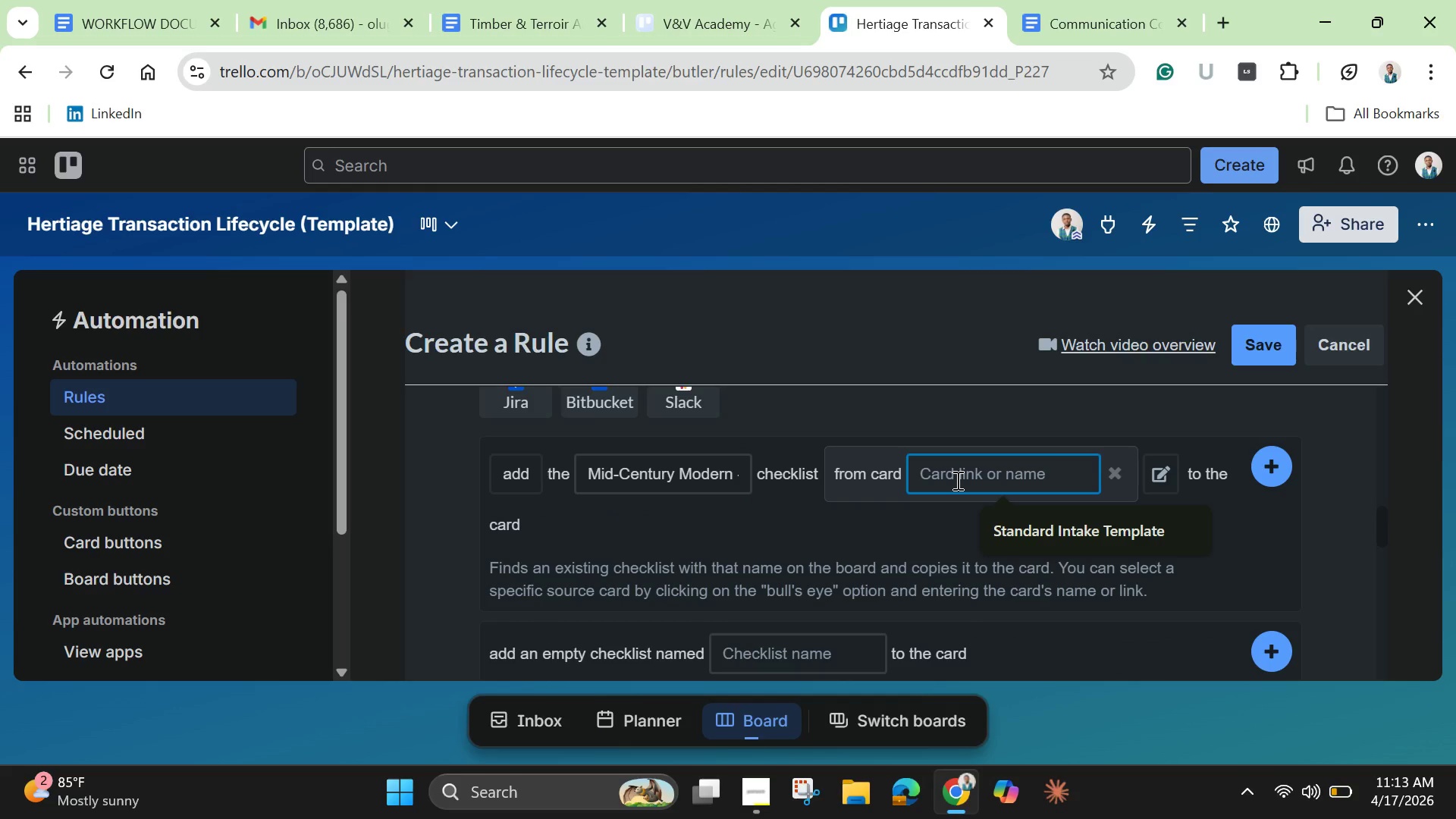 
type(Template Card)
 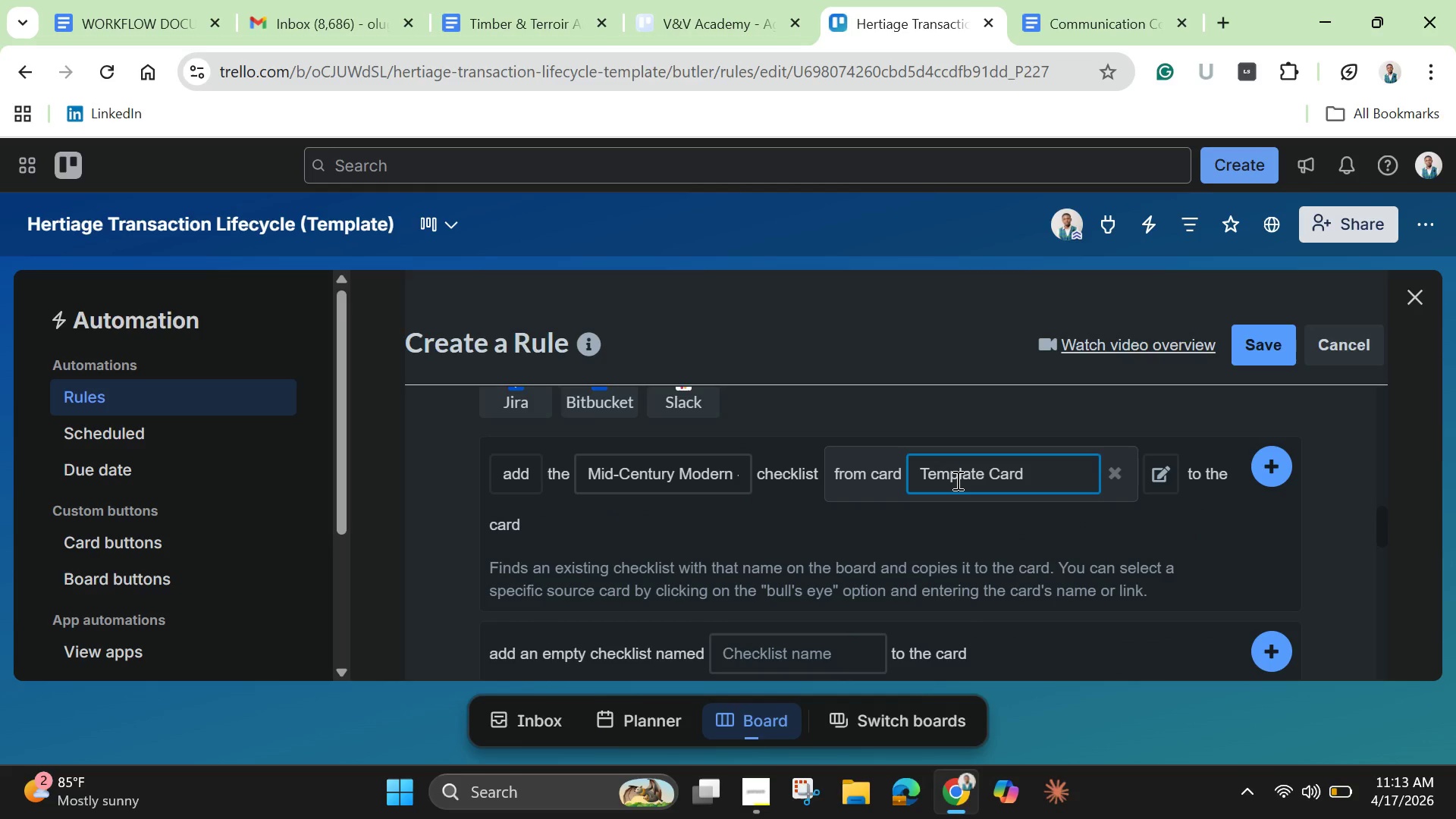 
key(Enter)
 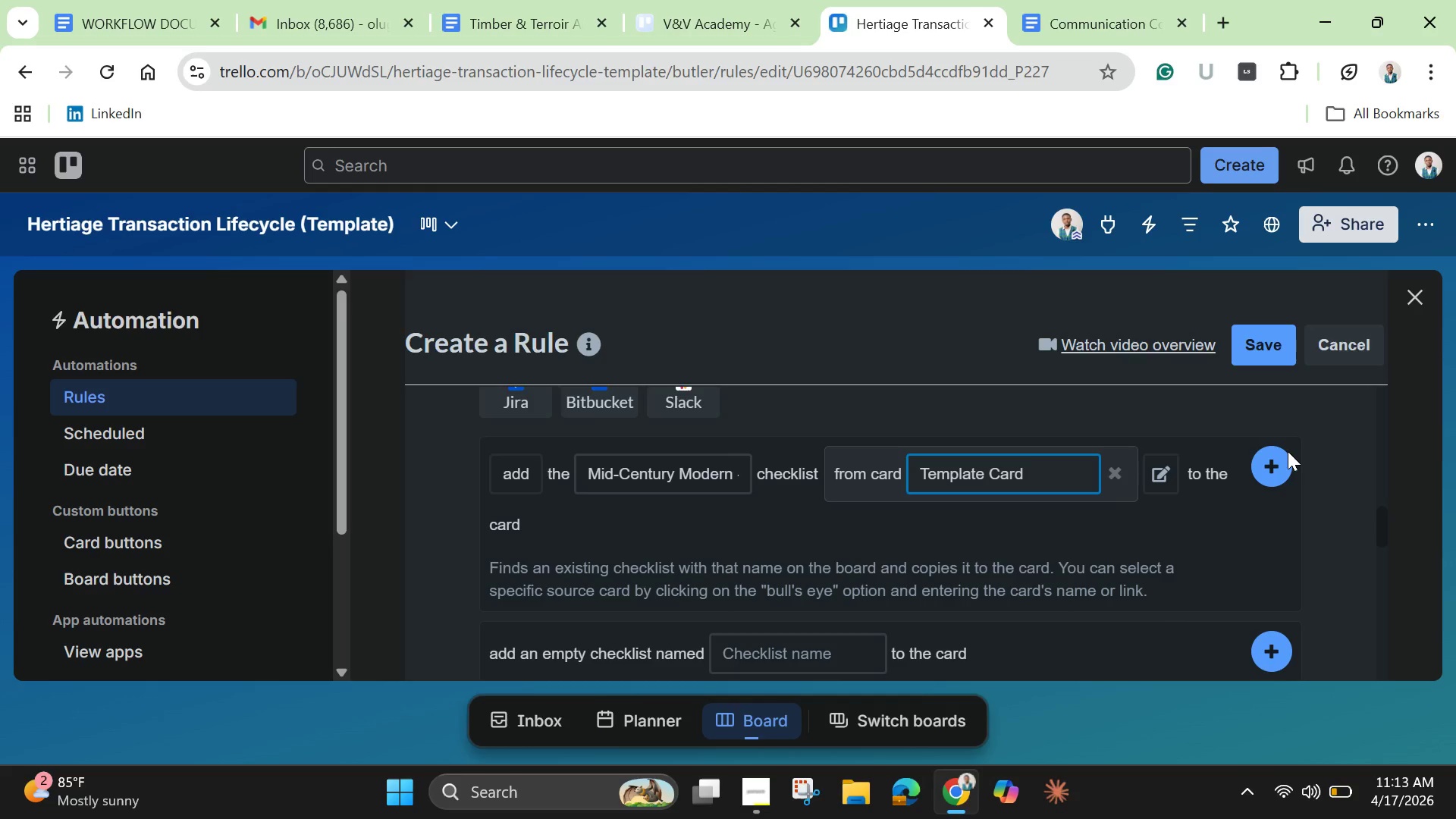 
left_click([1277, 456])
 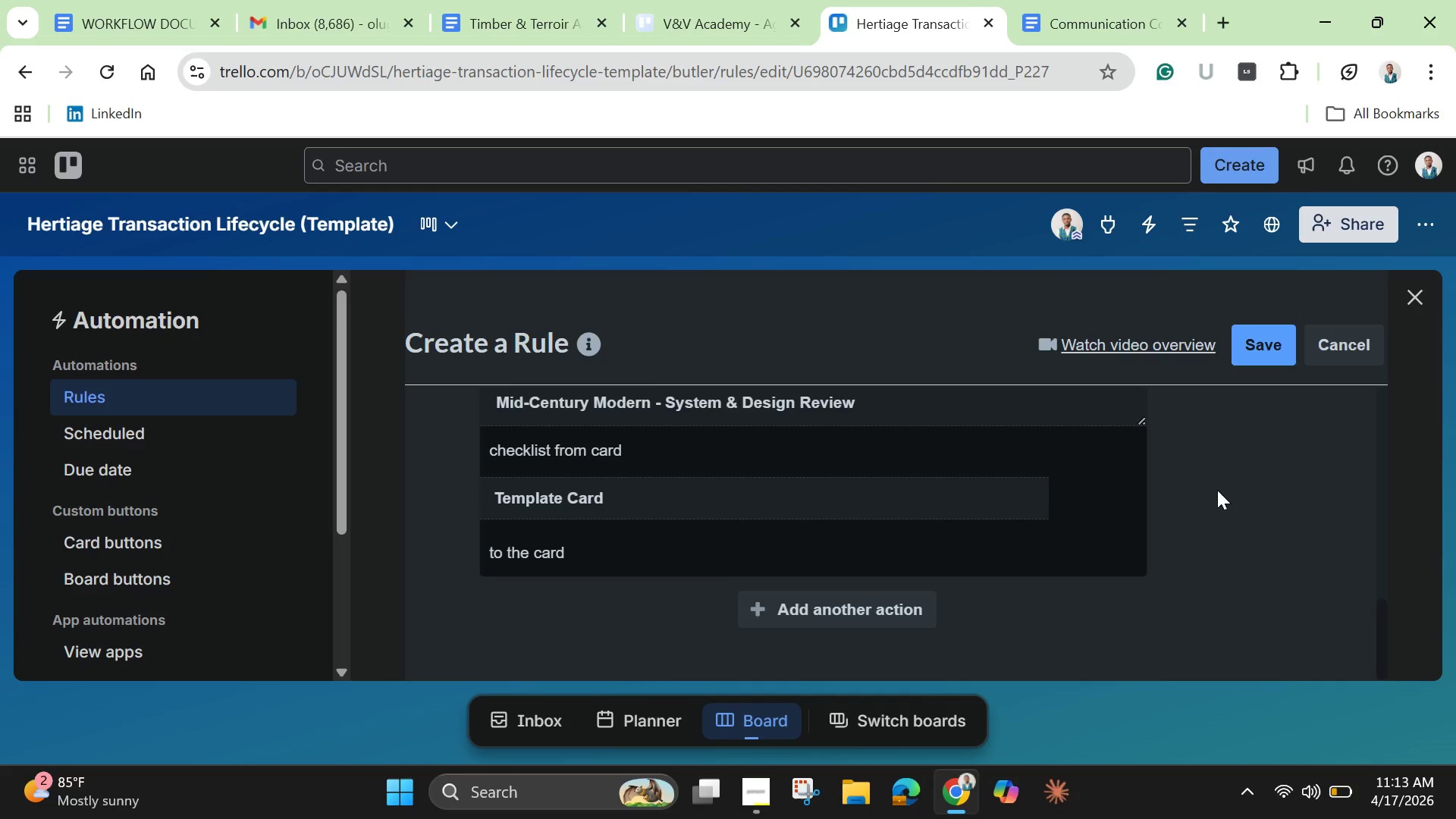 
scroll: coordinate [1213, 528], scroll_direction: up, amount: 1.0
 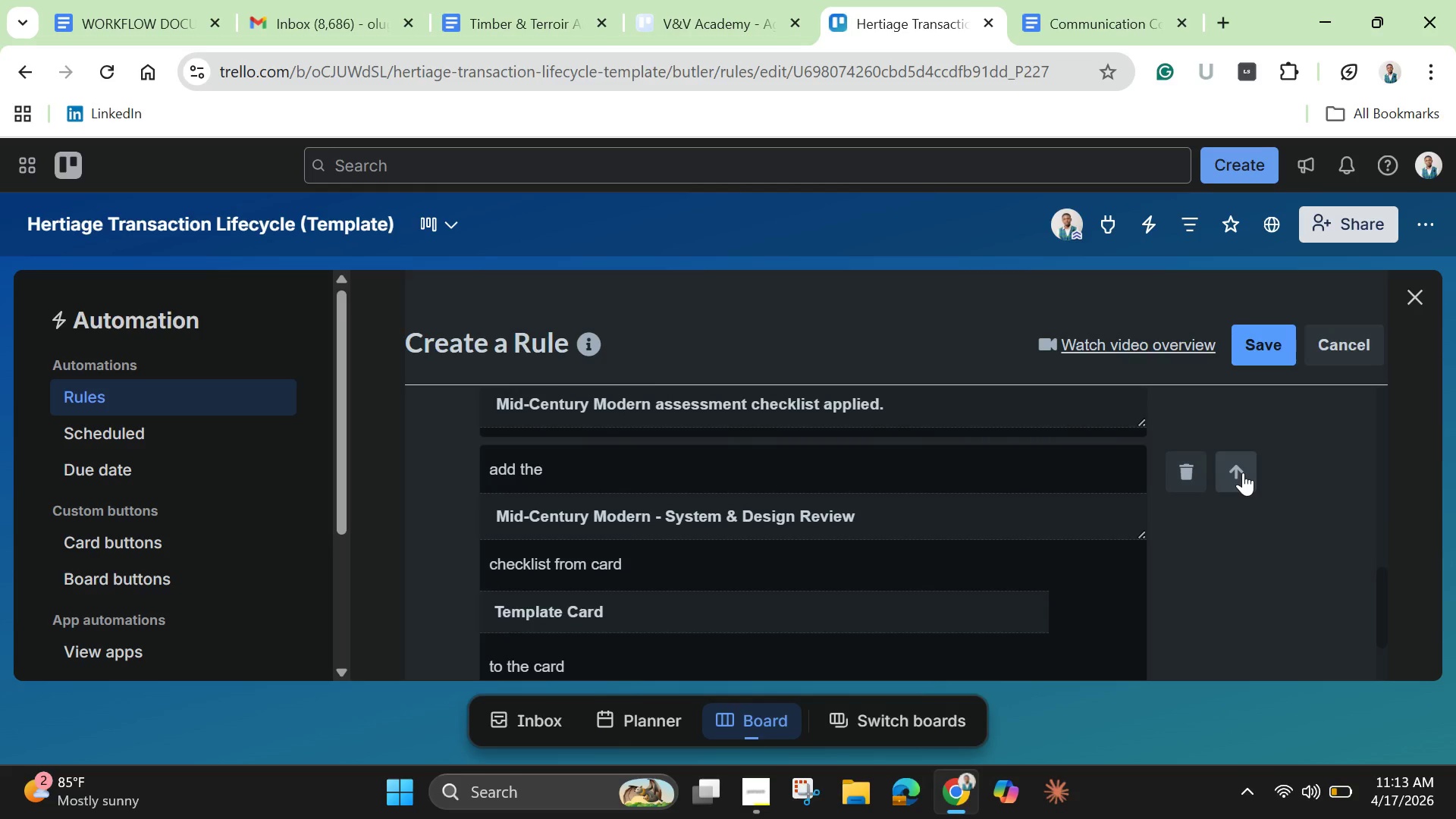 
left_click([1243, 472])
 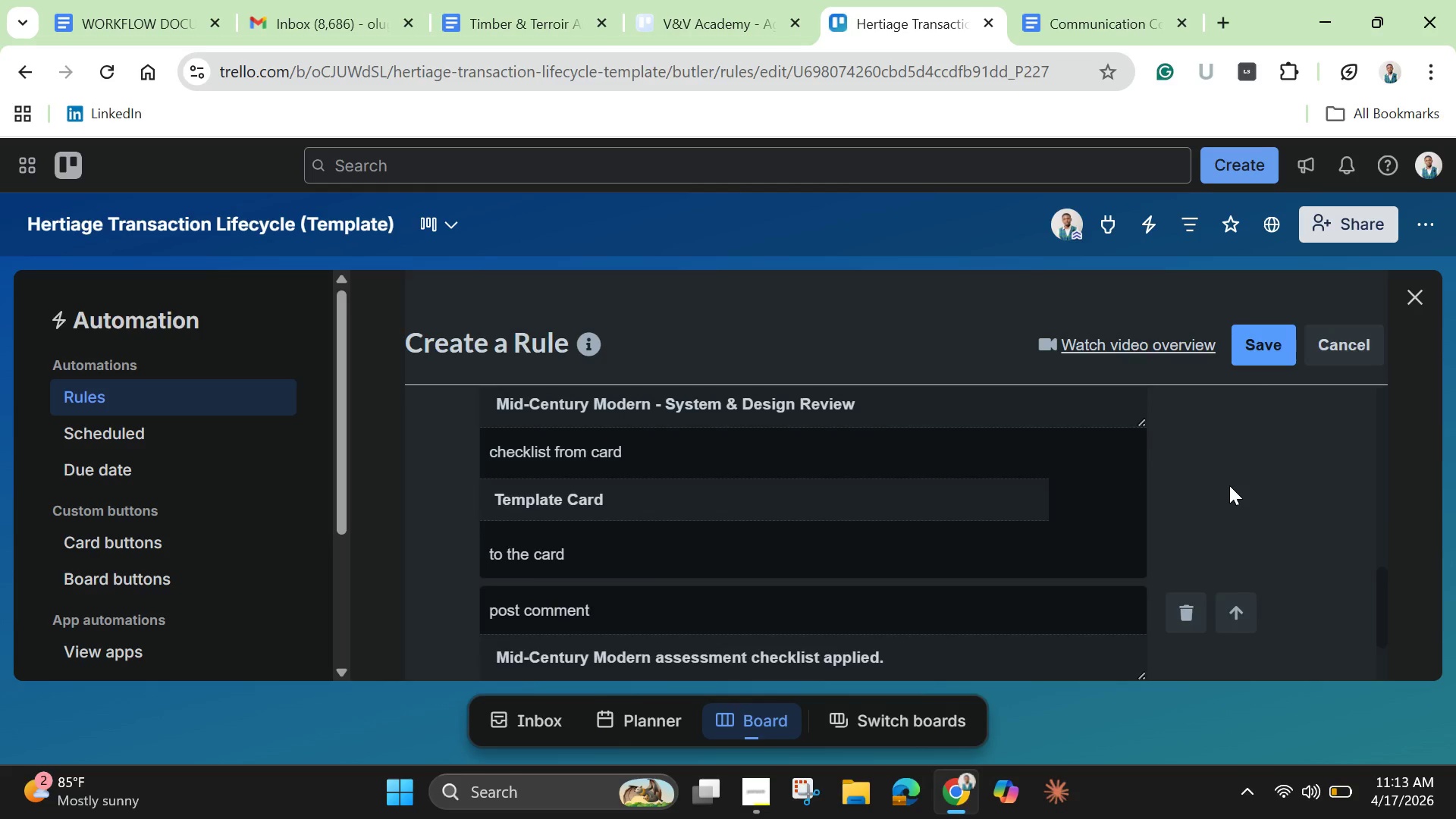 
scroll: coordinate [1229, 485], scroll_direction: up, amount: 3.0
 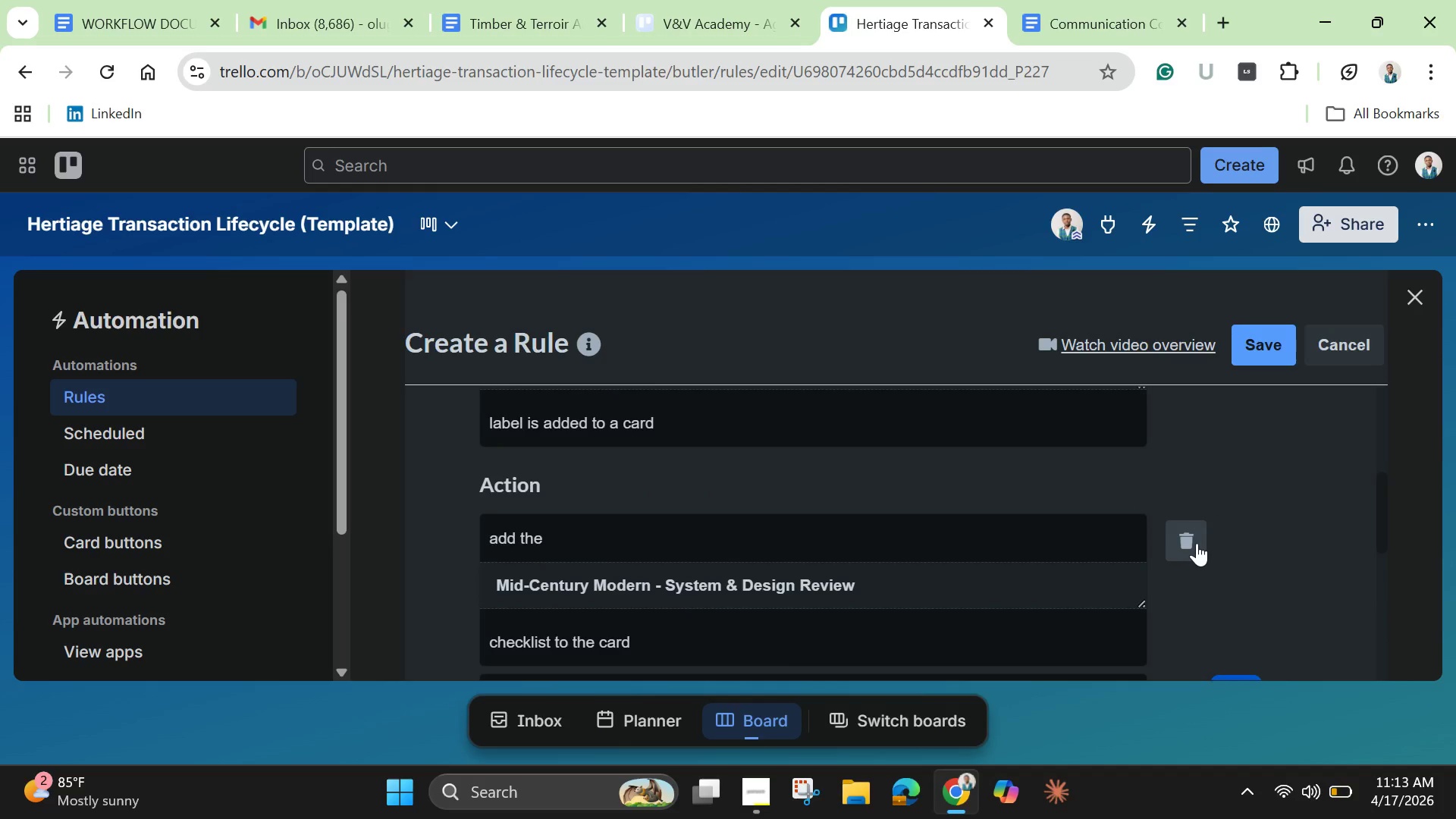 
left_click([1193, 535])
 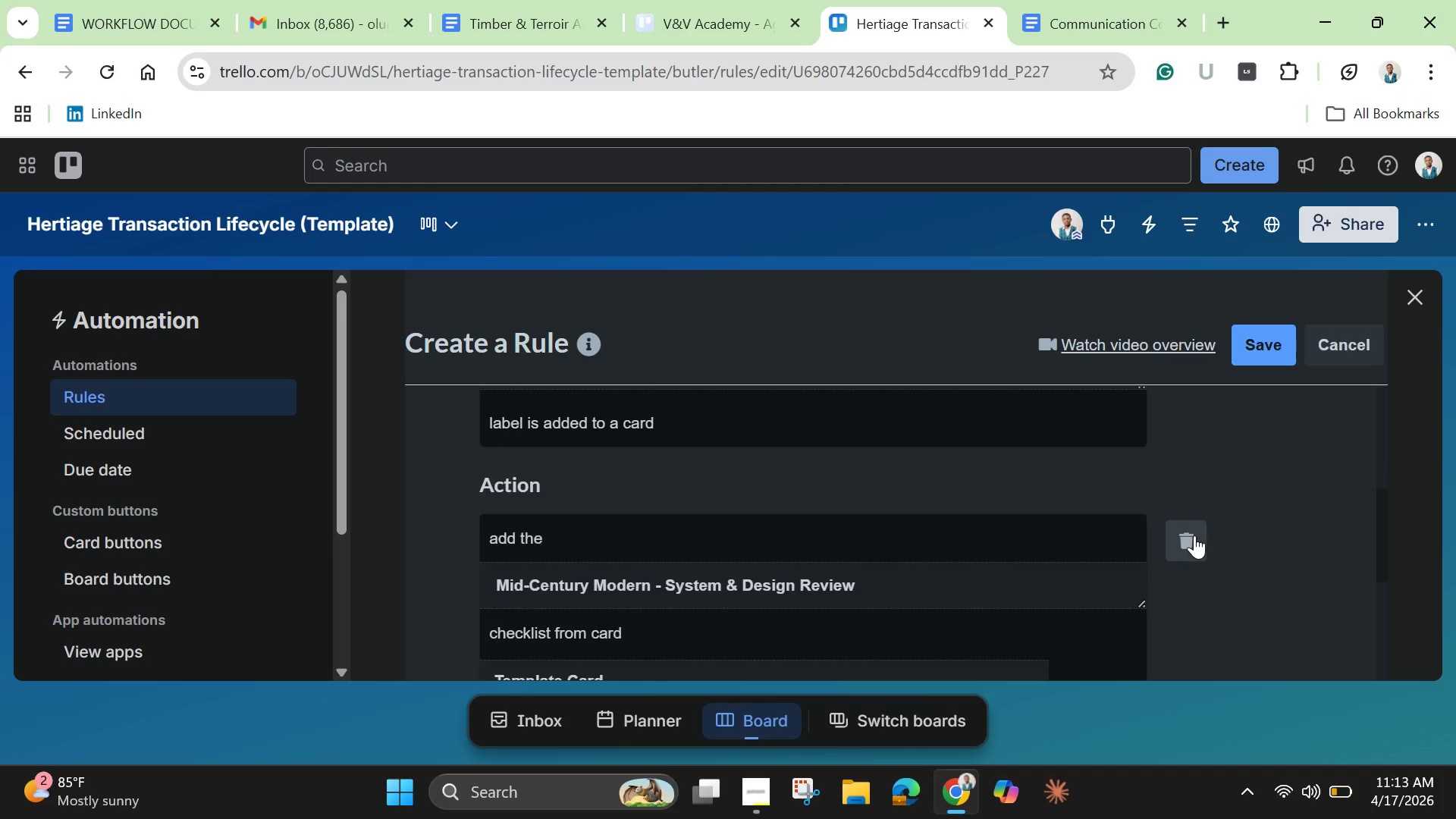 
scroll: coordinate [1194, 535], scroll_direction: down, amount: 1.0
 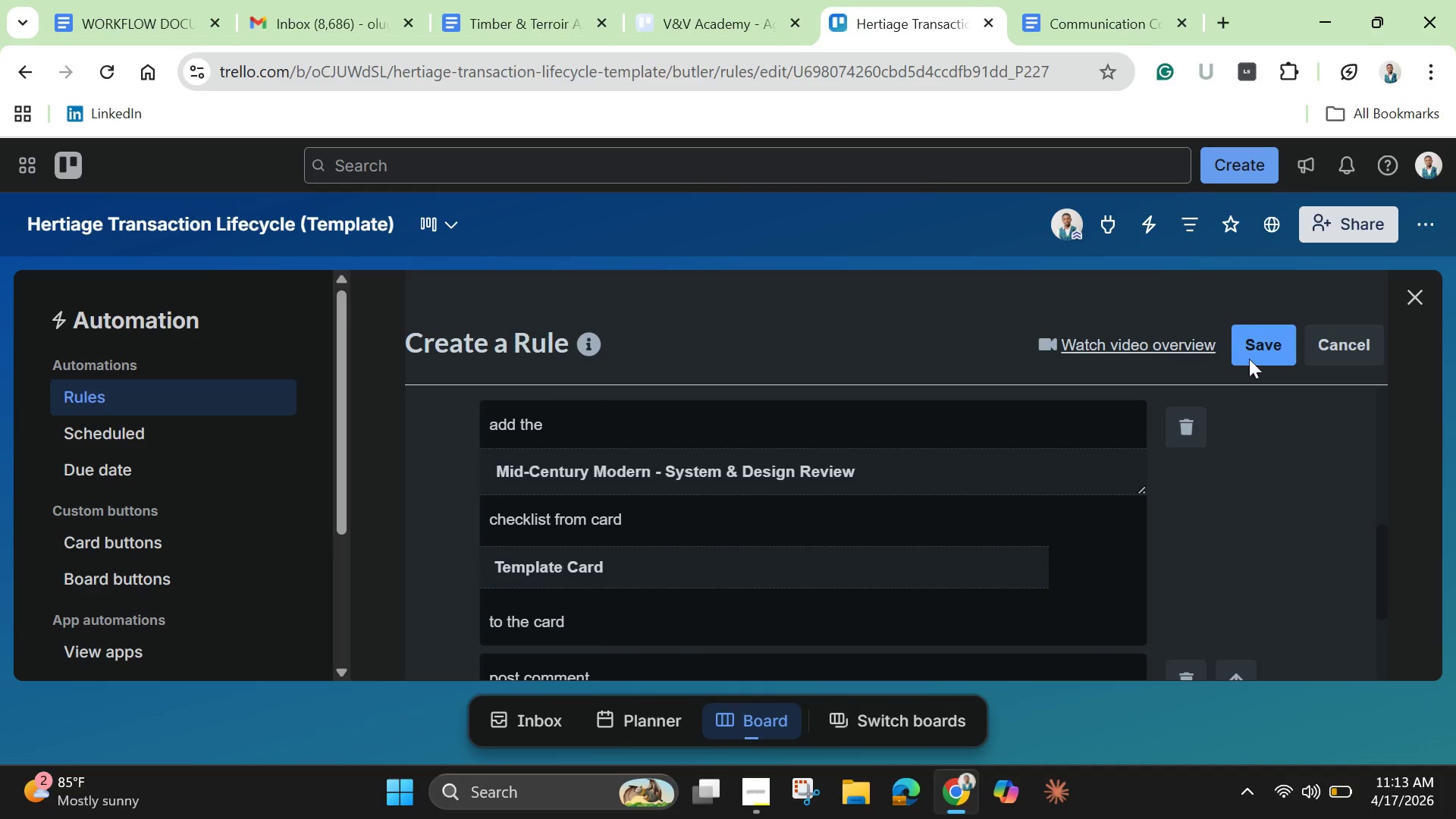 
left_click([1254, 356])
 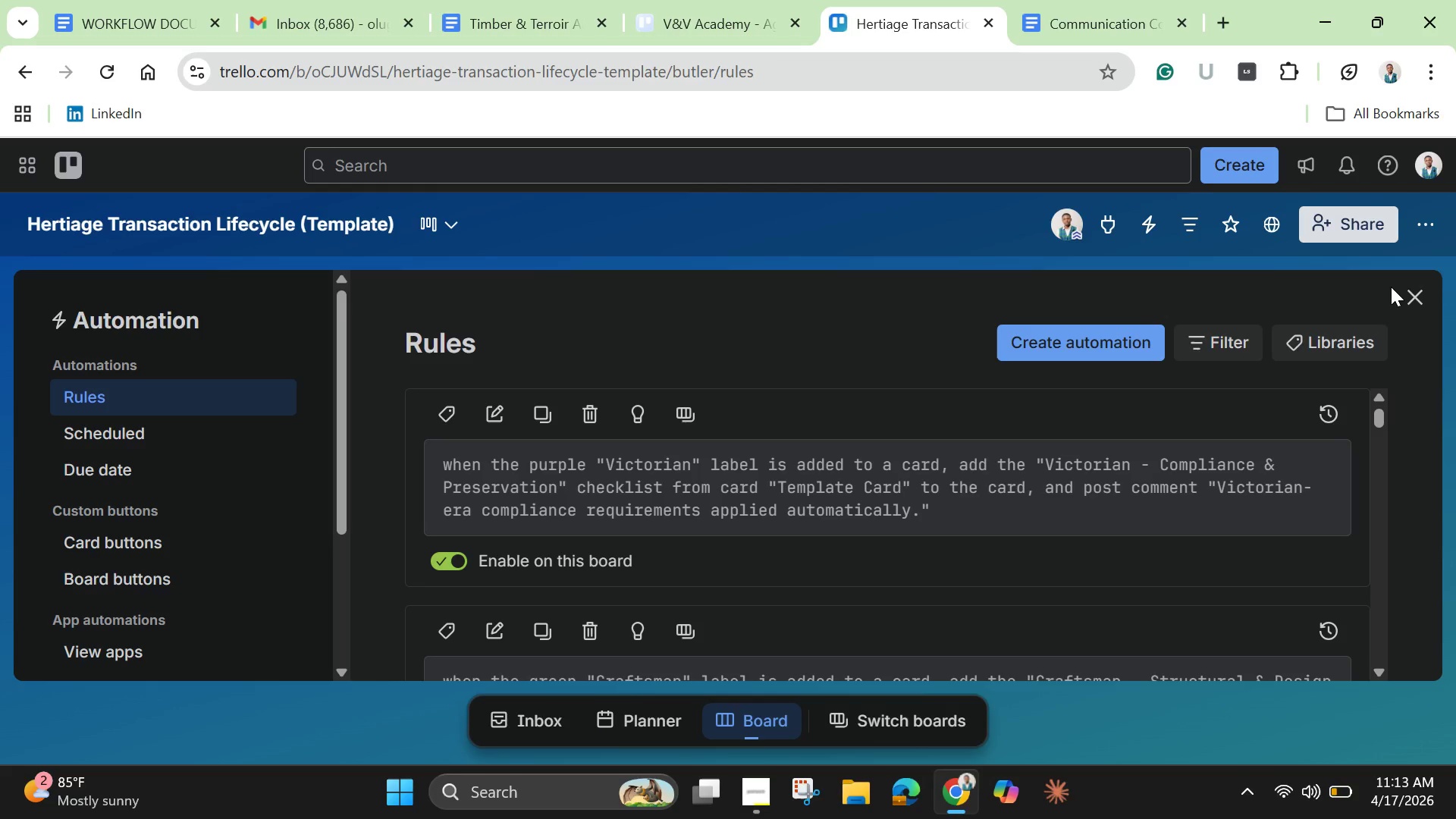 
wait(16.88)
 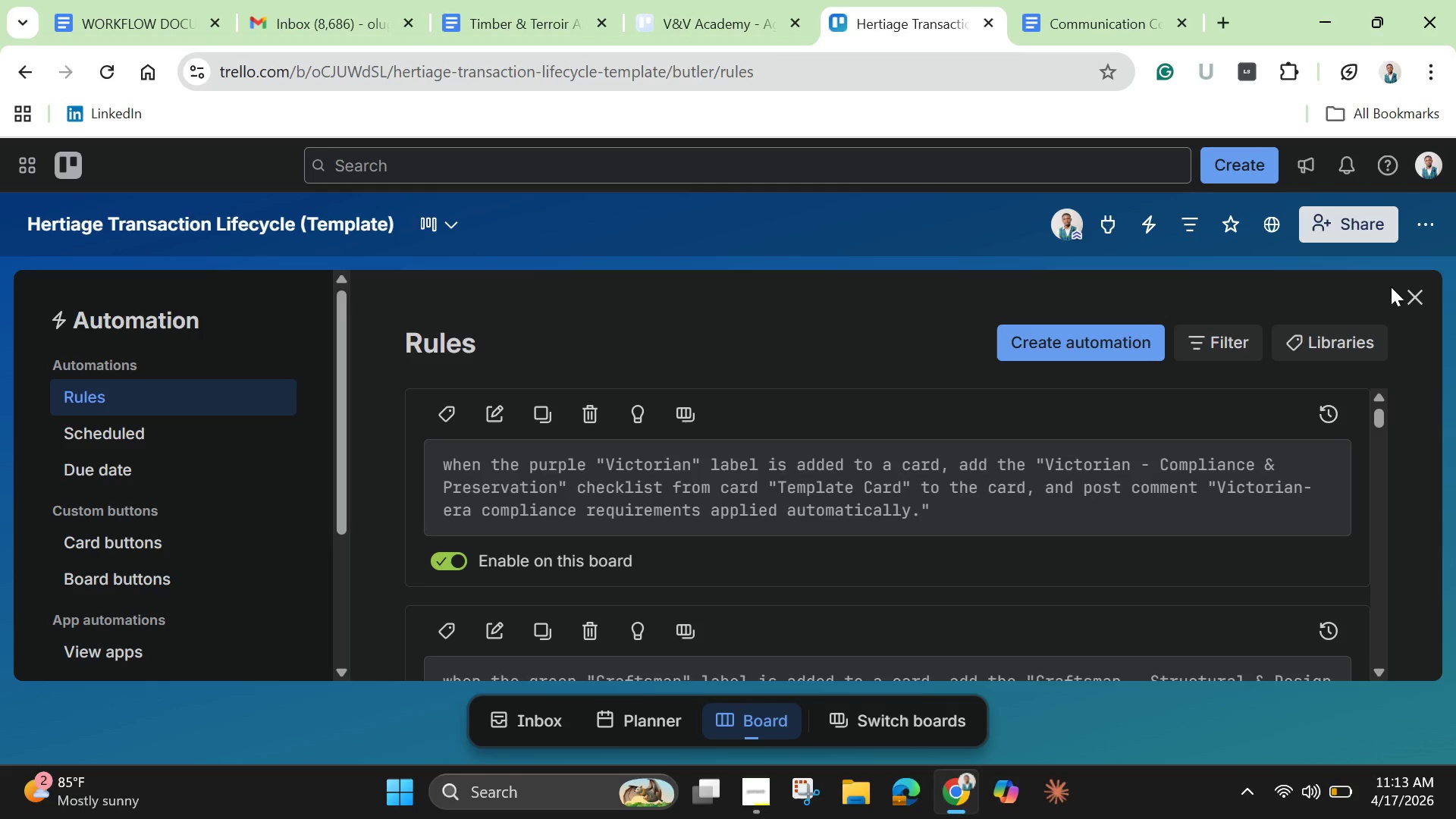 
left_click([1416, 303])
 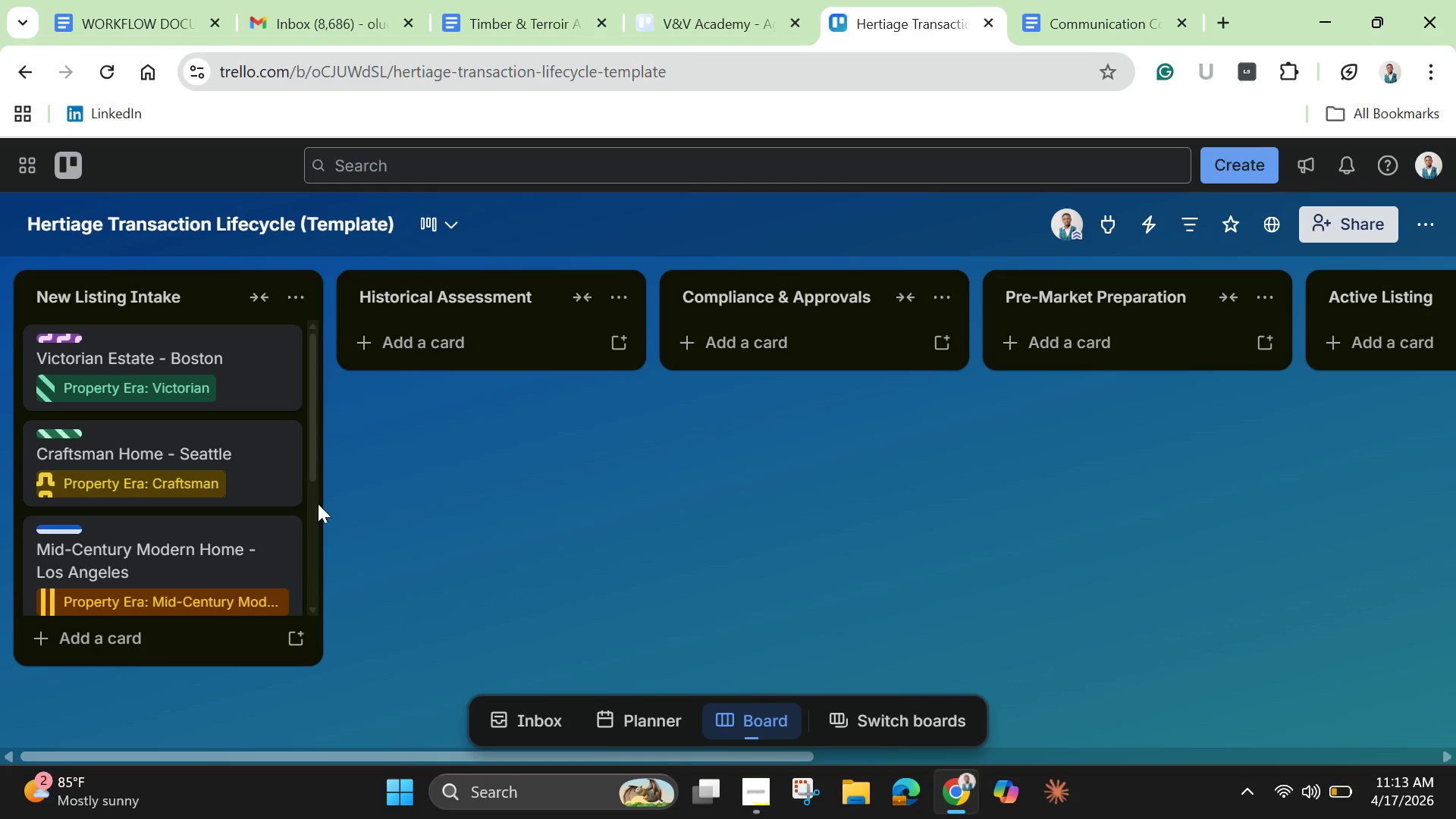 
scroll: coordinate [199, 533], scroll_direction: down, amount: 5.0
 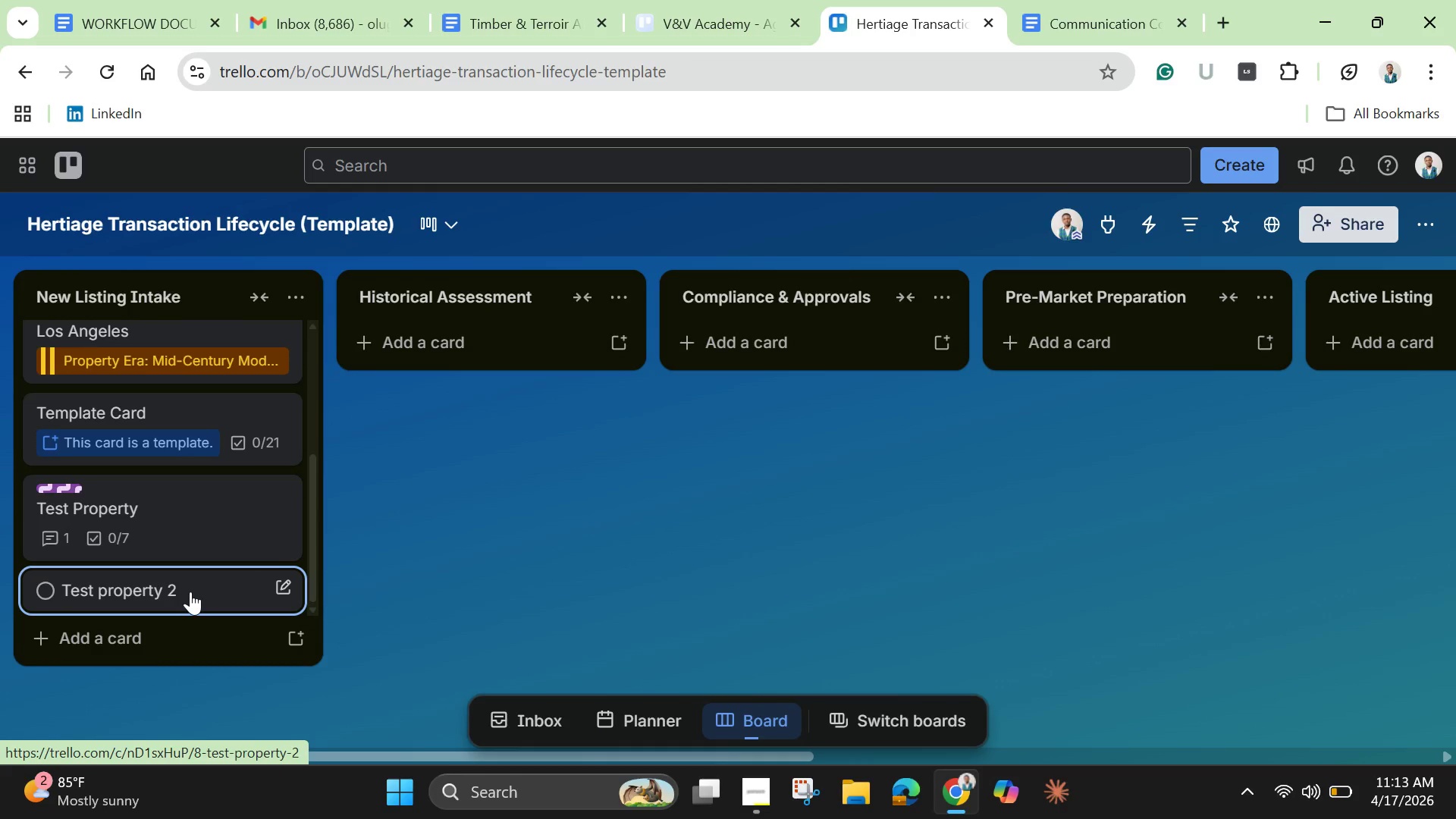 
left_click([190, 592])
 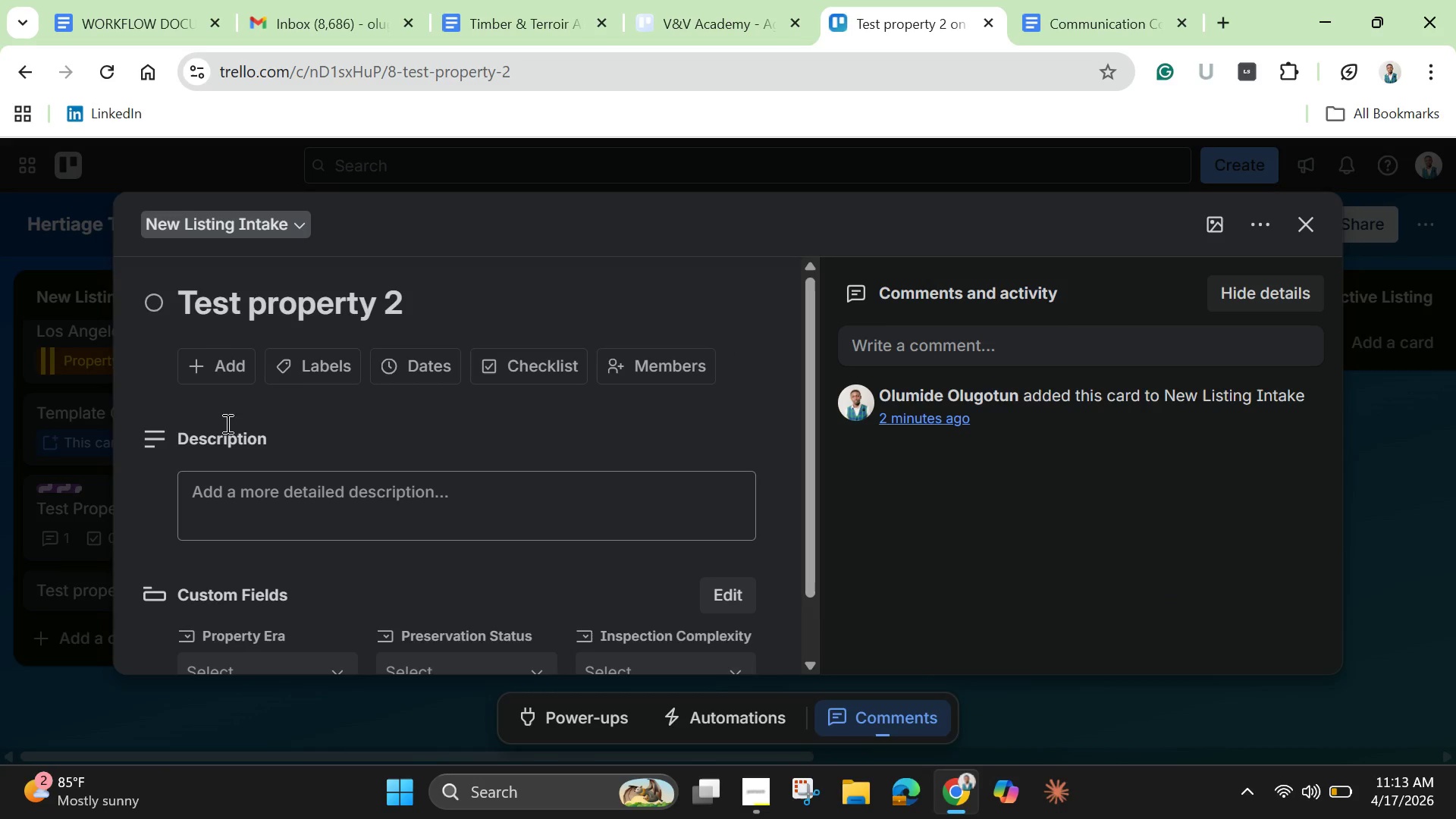 
left_click([305, 361])
 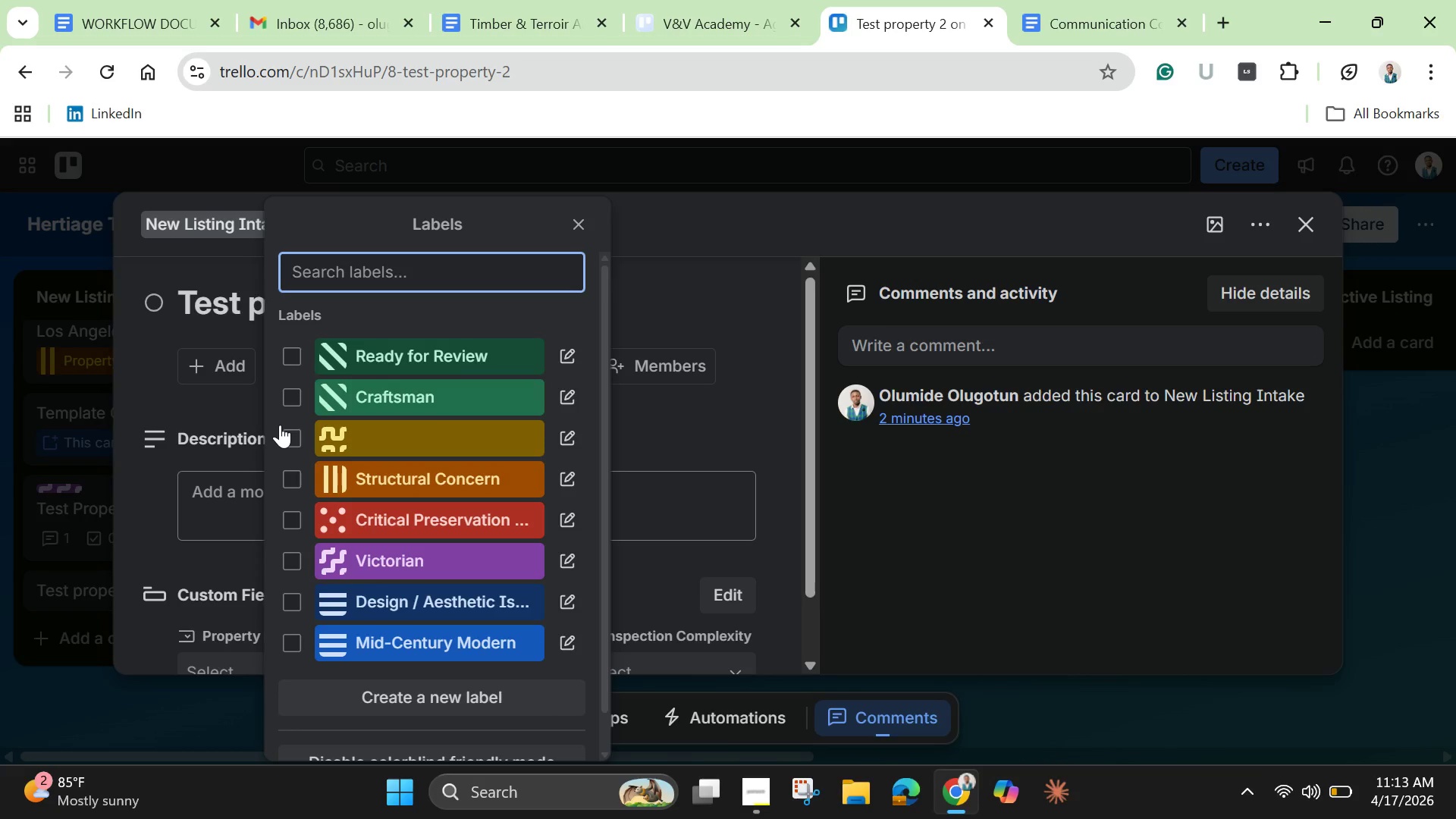 
wait(6.91)
 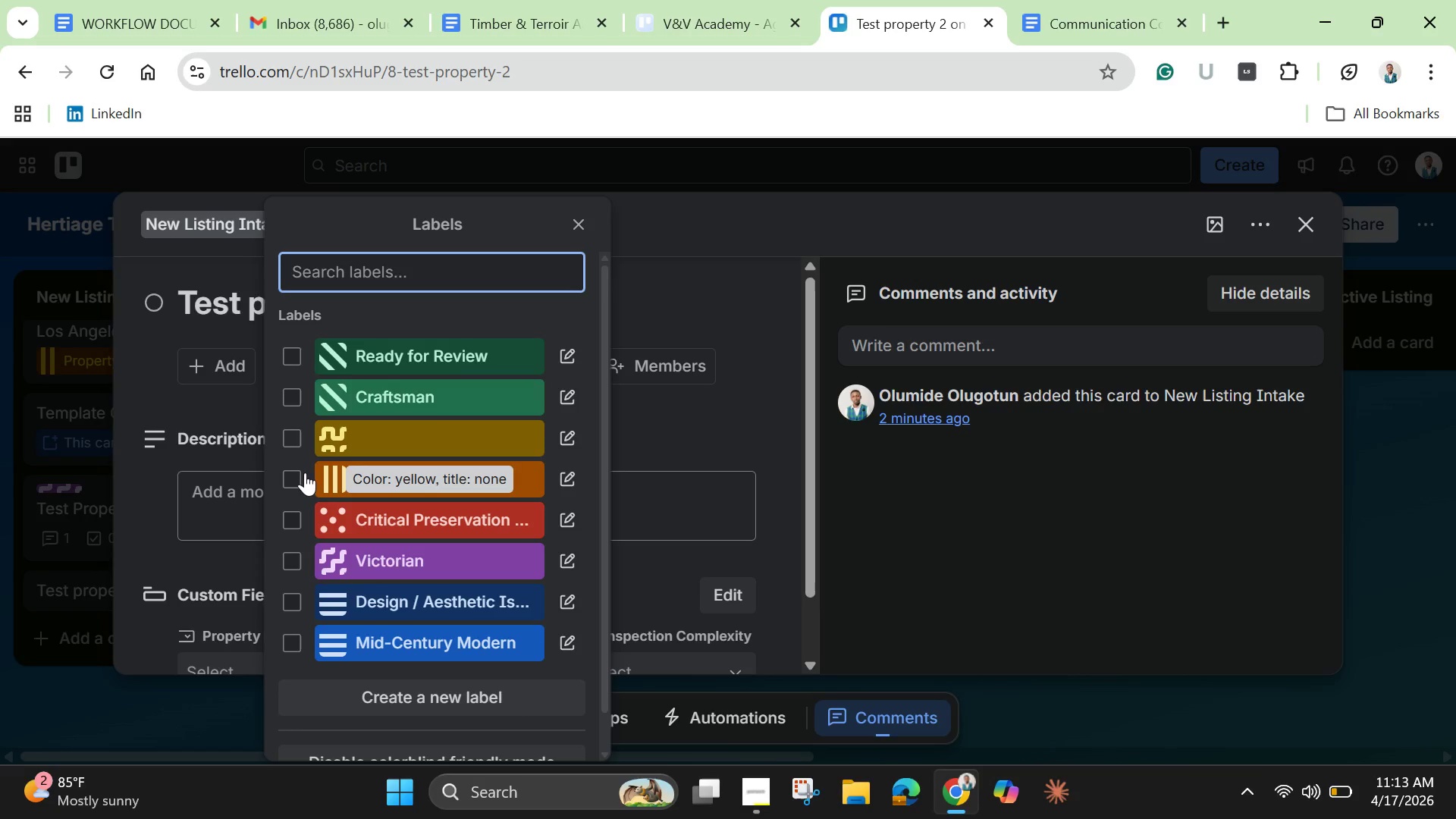 
left_click([292, 396])
 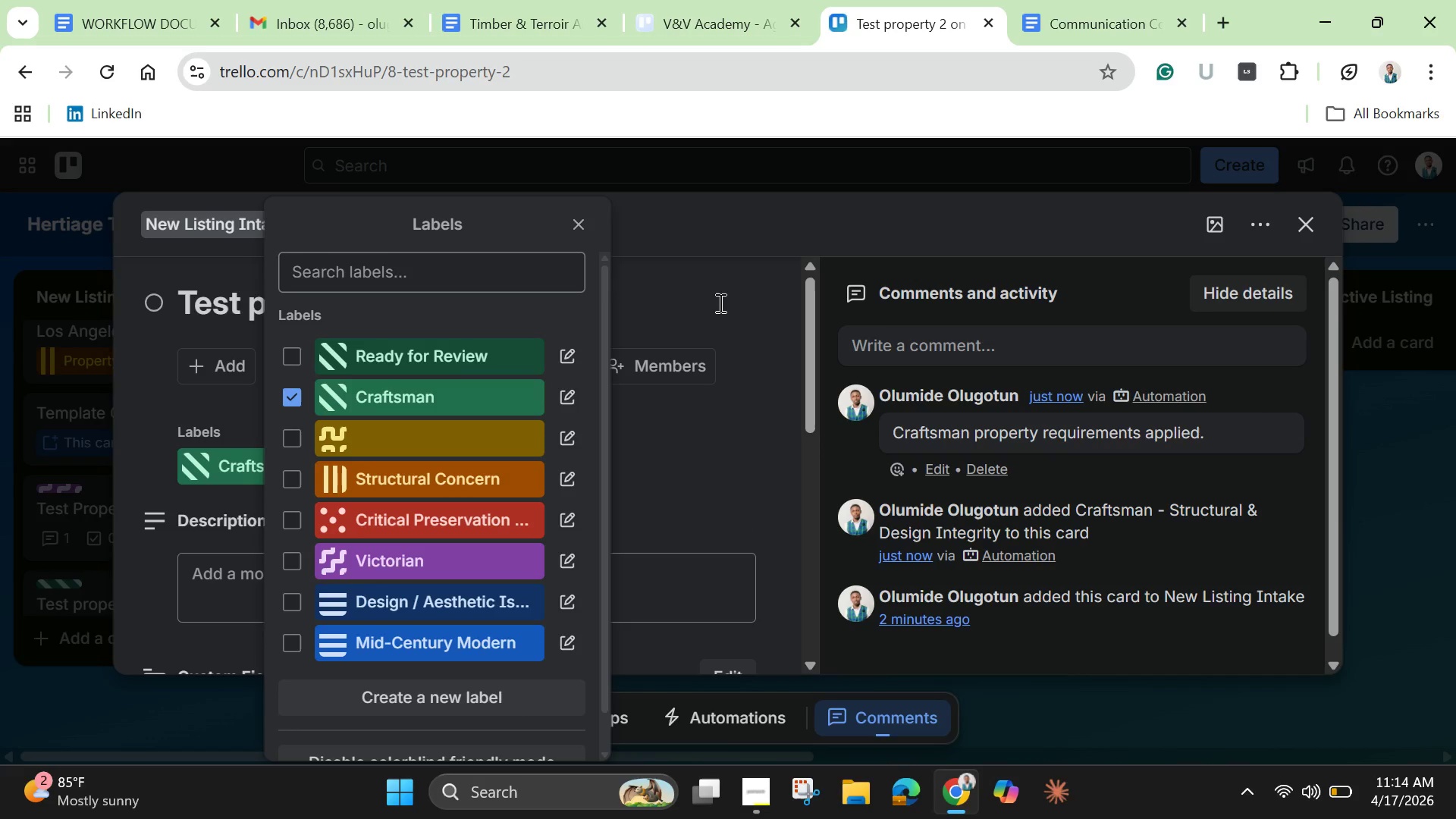 
left_click([719, 303])
 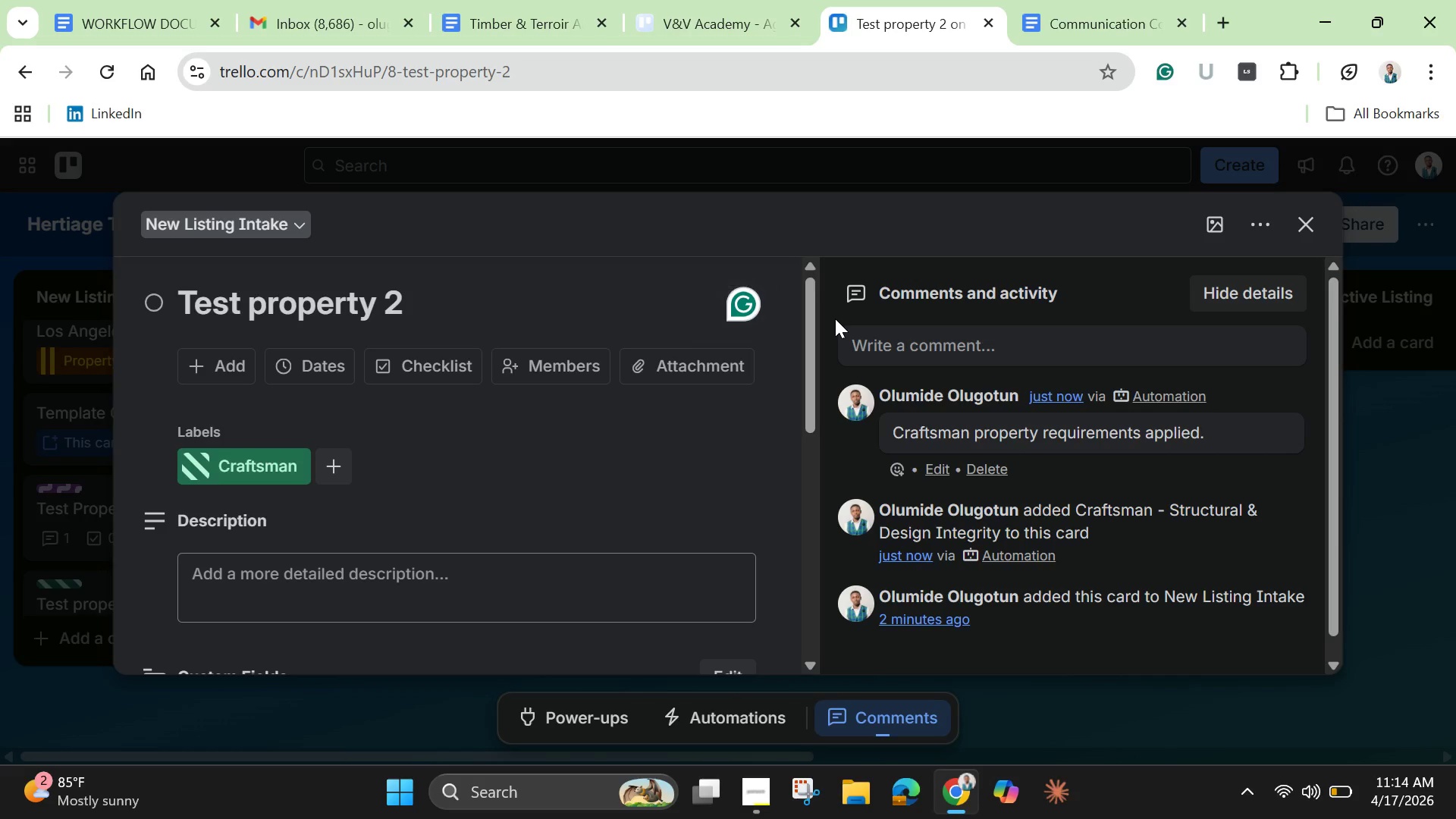 
scroll: coordinate [789, 484], scroll_direction: down, amount: 12.0
 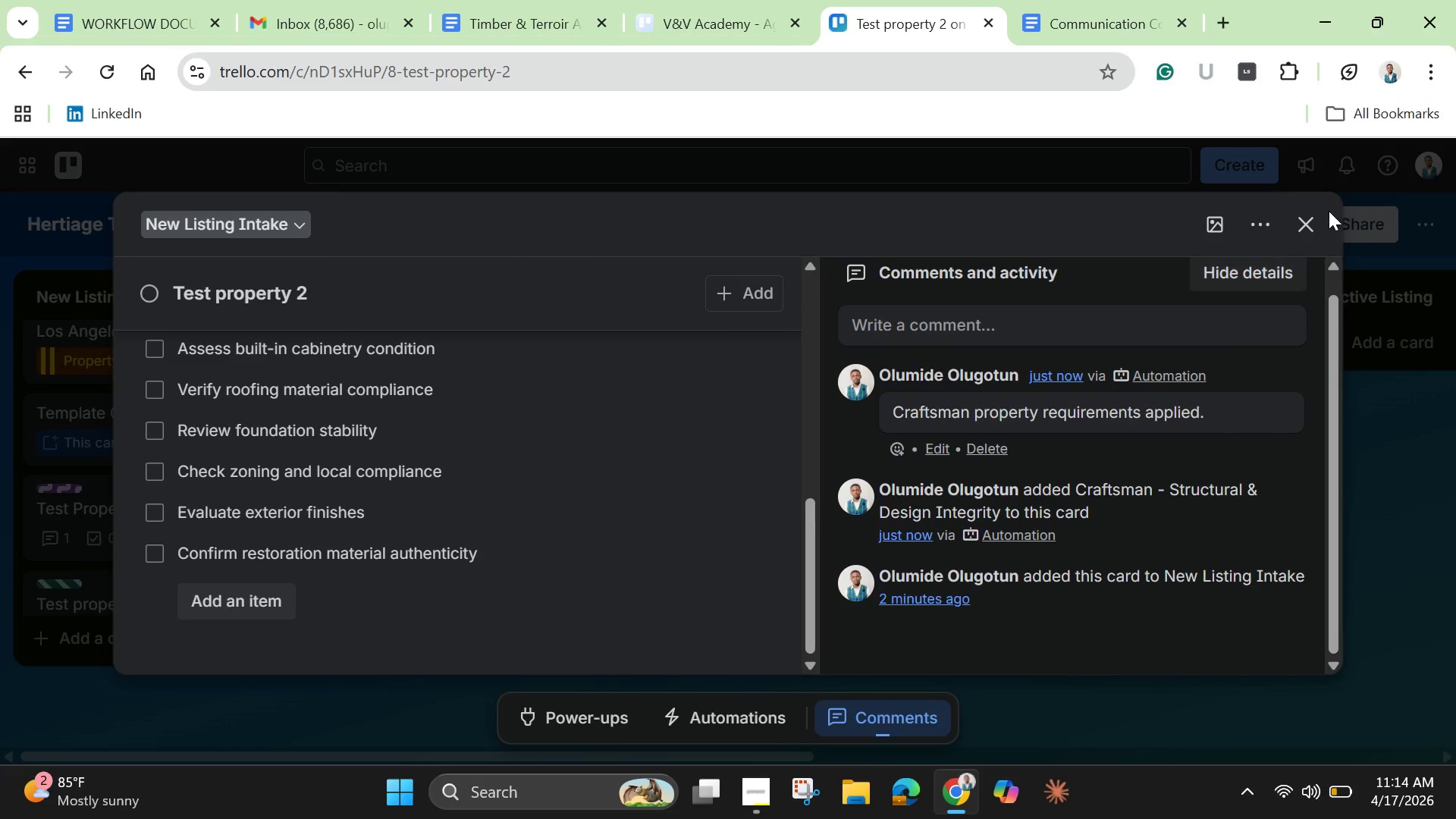 
left_click([1314, 218])
 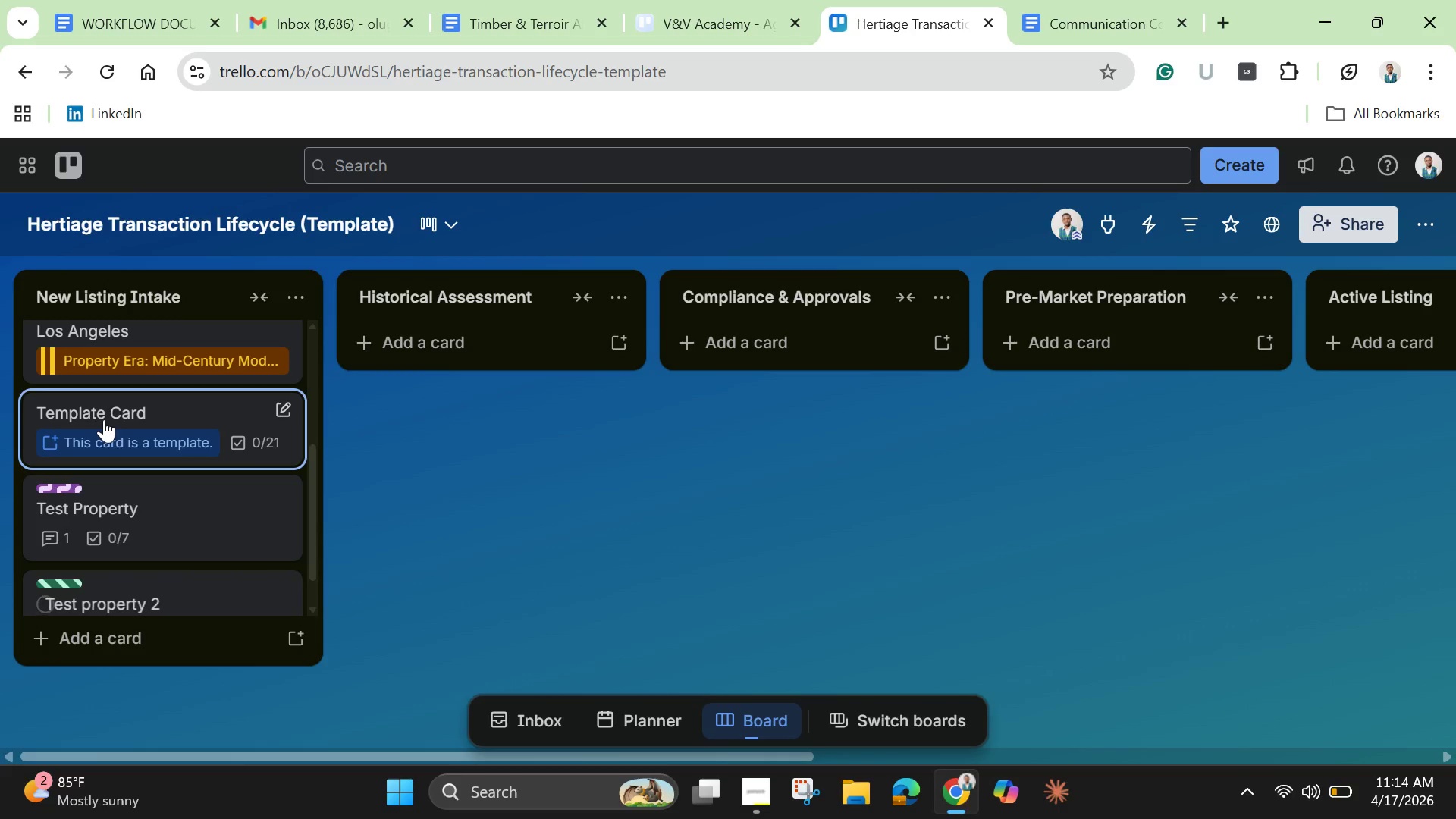 
scroll: coordinate [117, 588], scroll_direction: down, amount: 2.0
 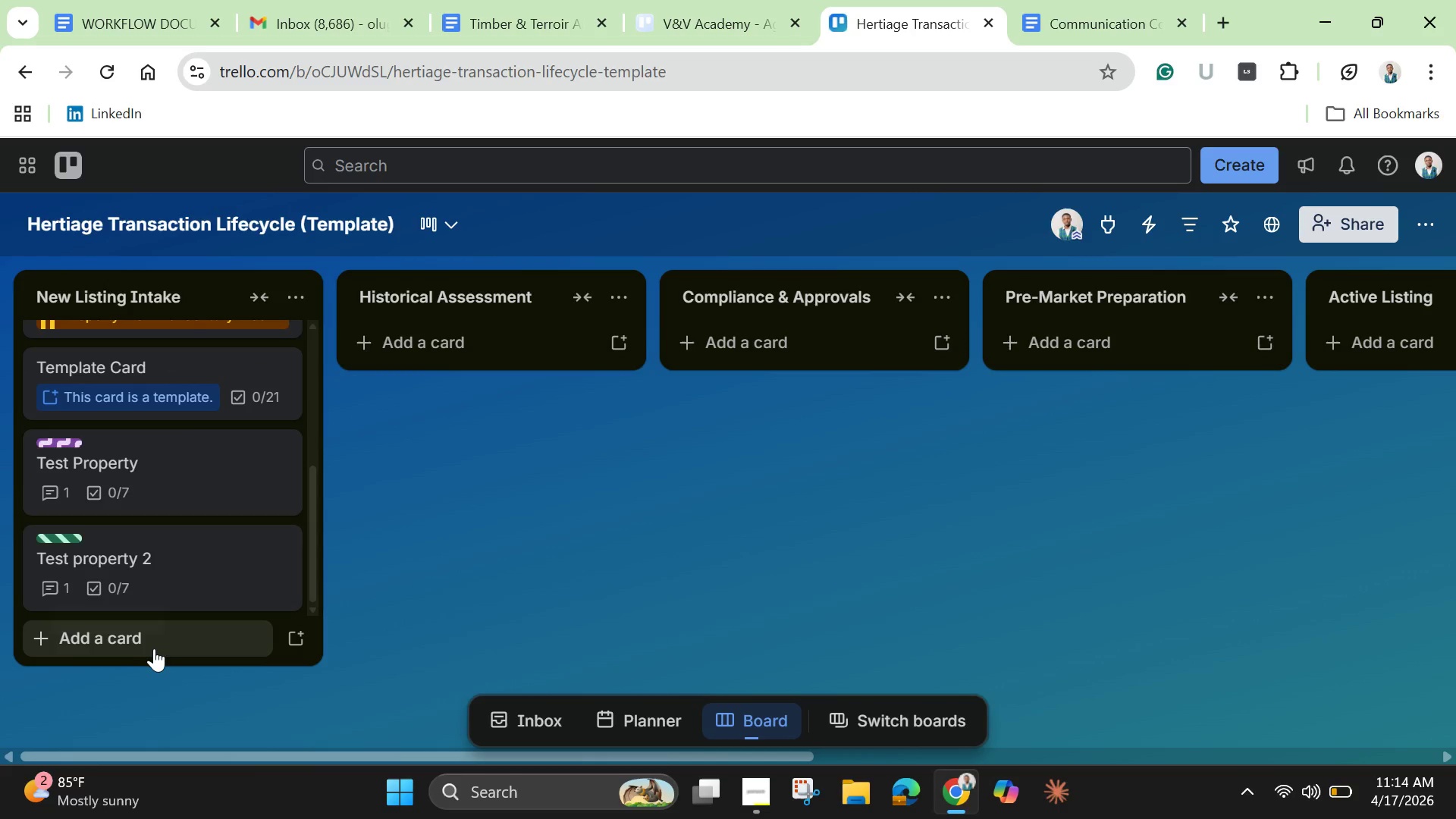 
left_click([155, 648])
 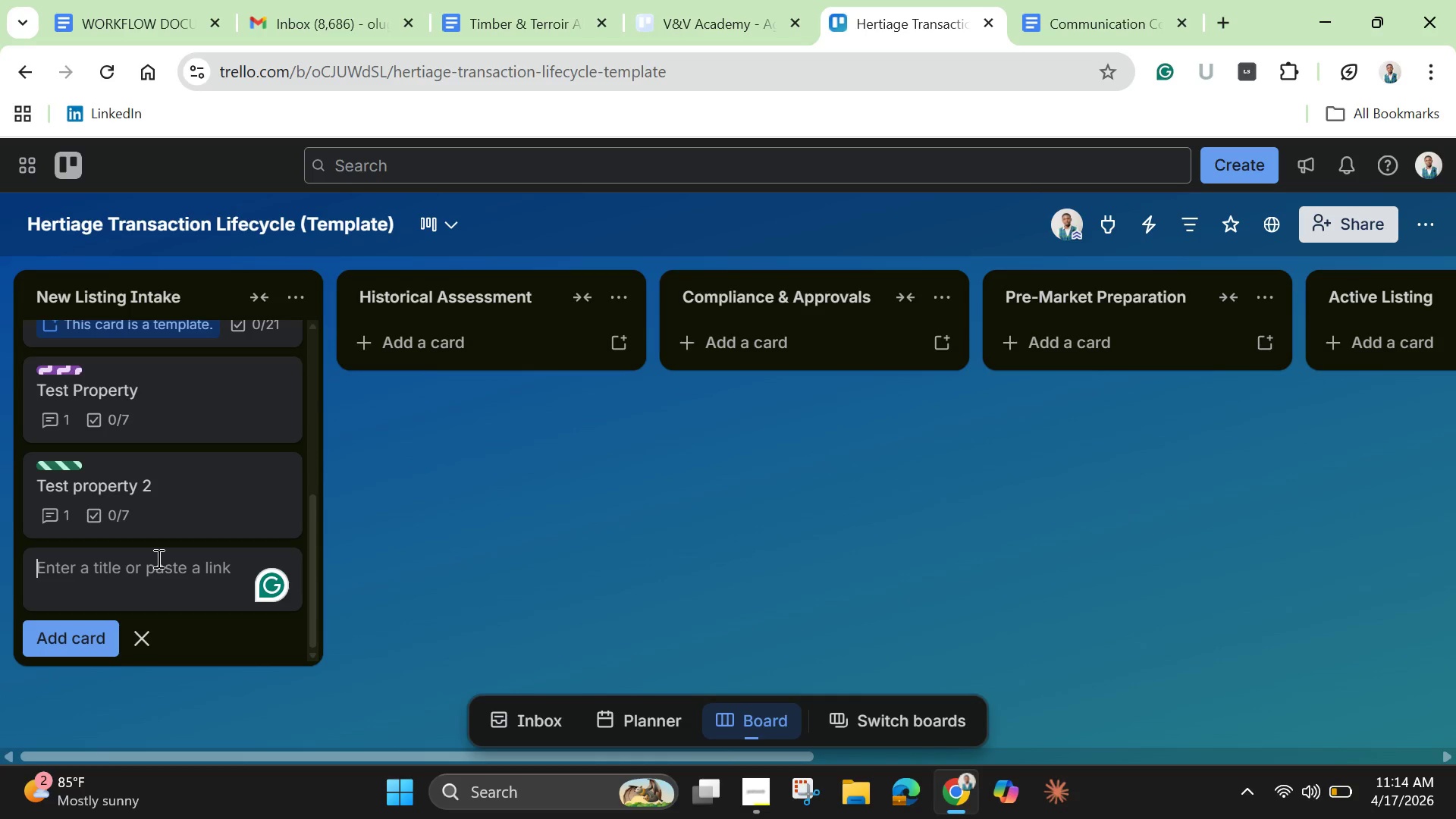 
type(Test 2)
key(Backspace)
type(3 prop)
key(Backspace)
key(Backspace)
type(operty)
 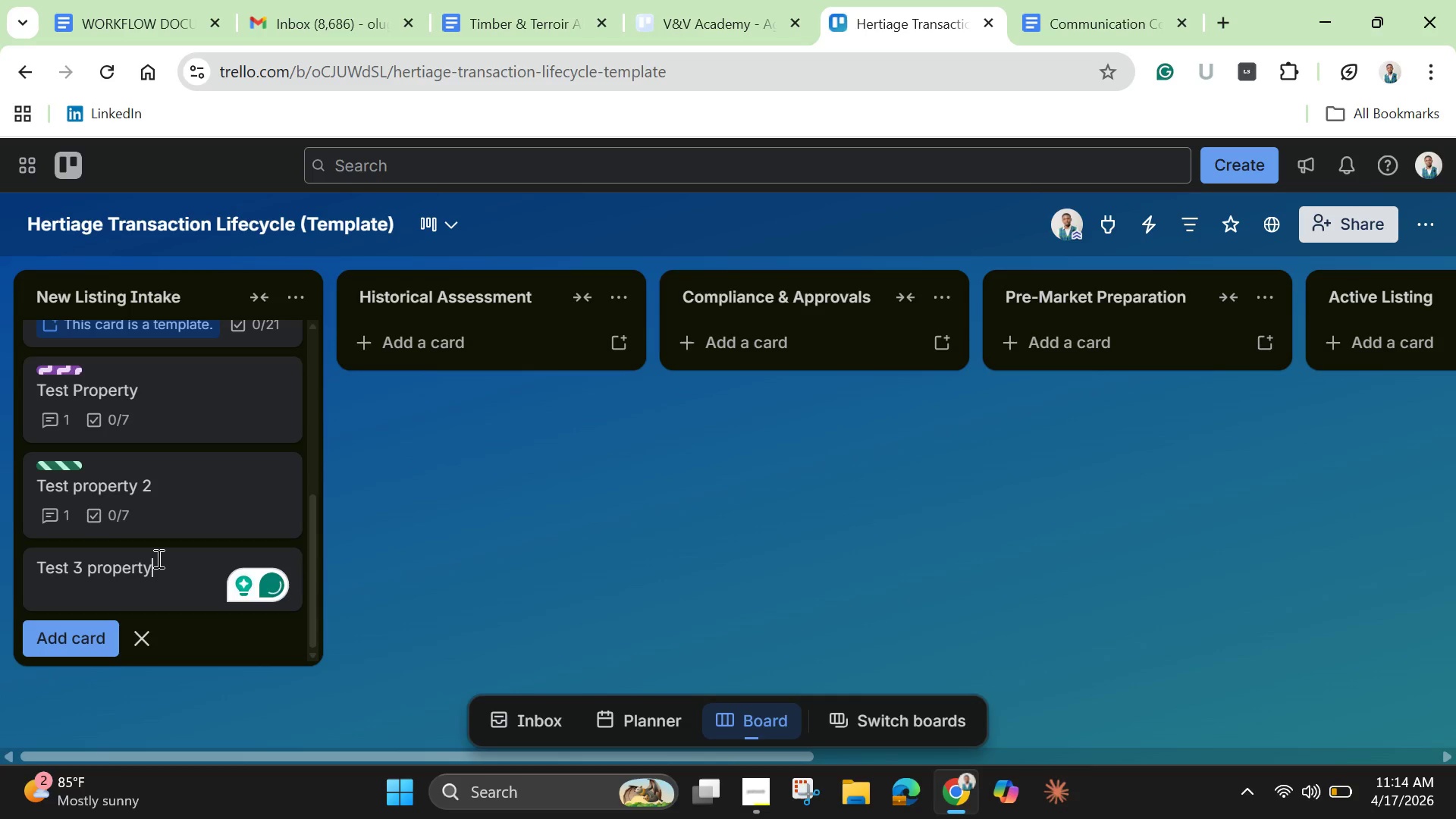 
key(Enter)
 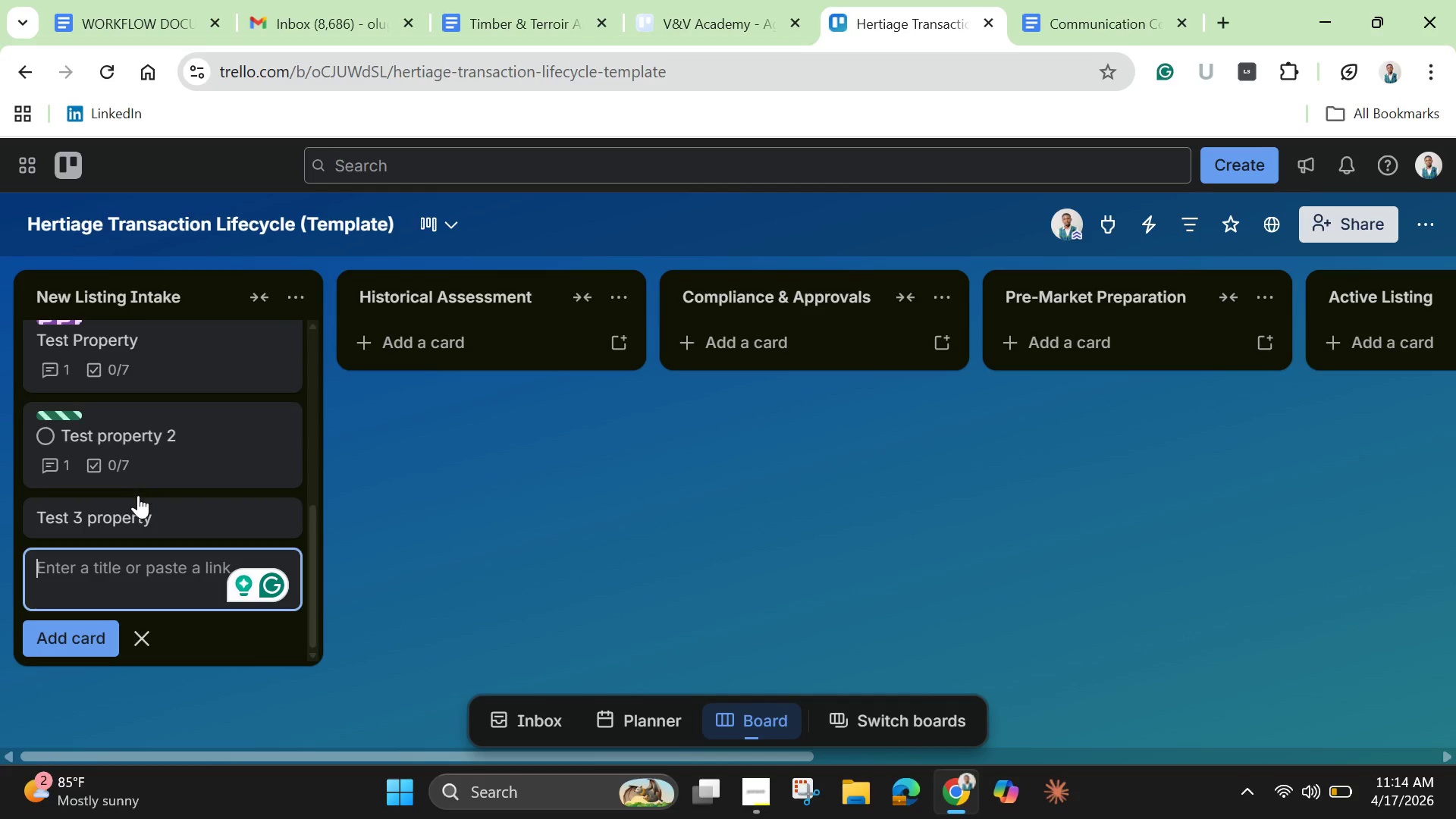 
left_click([152, 523])
 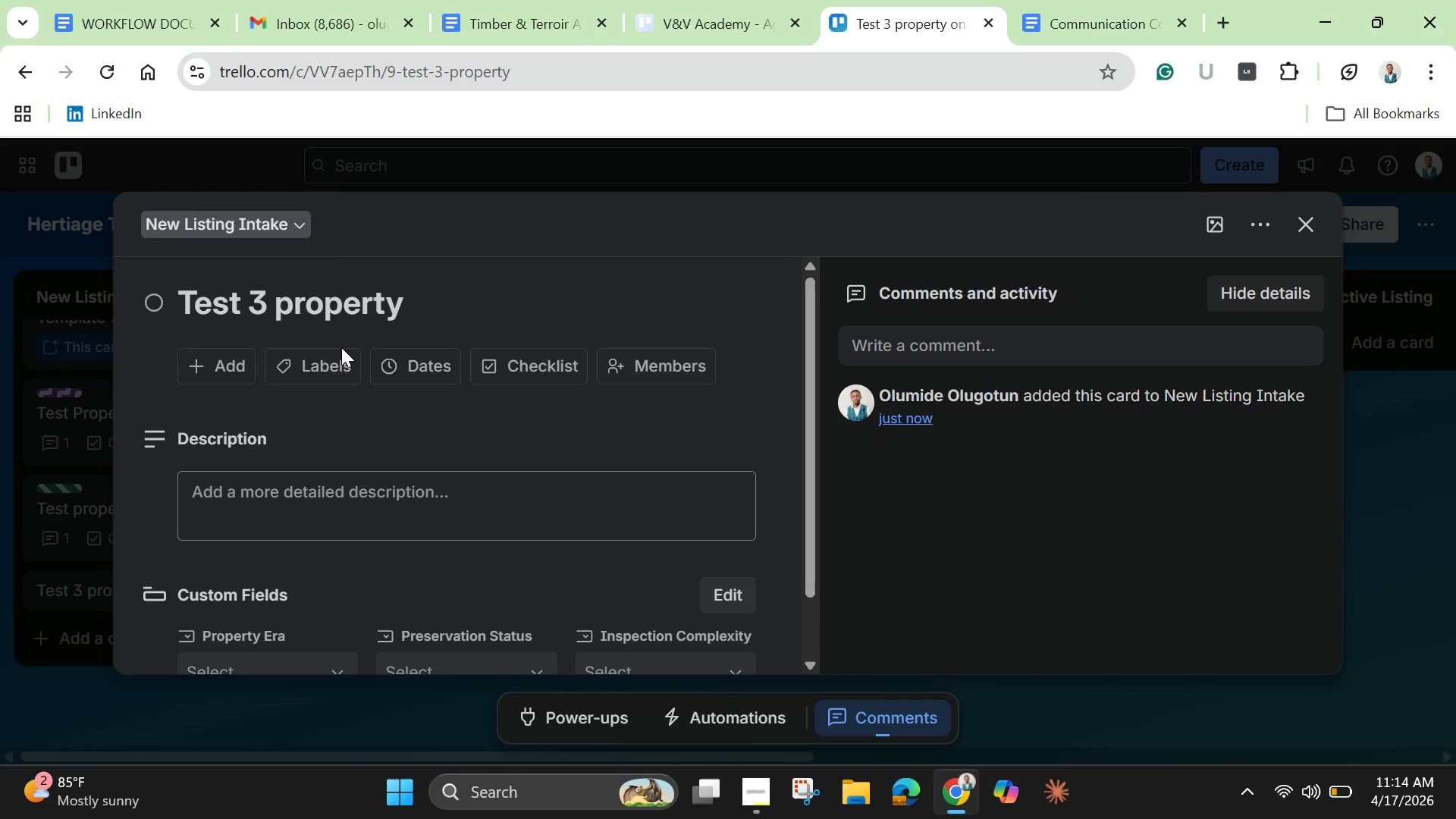 
left_click([322, 366])
 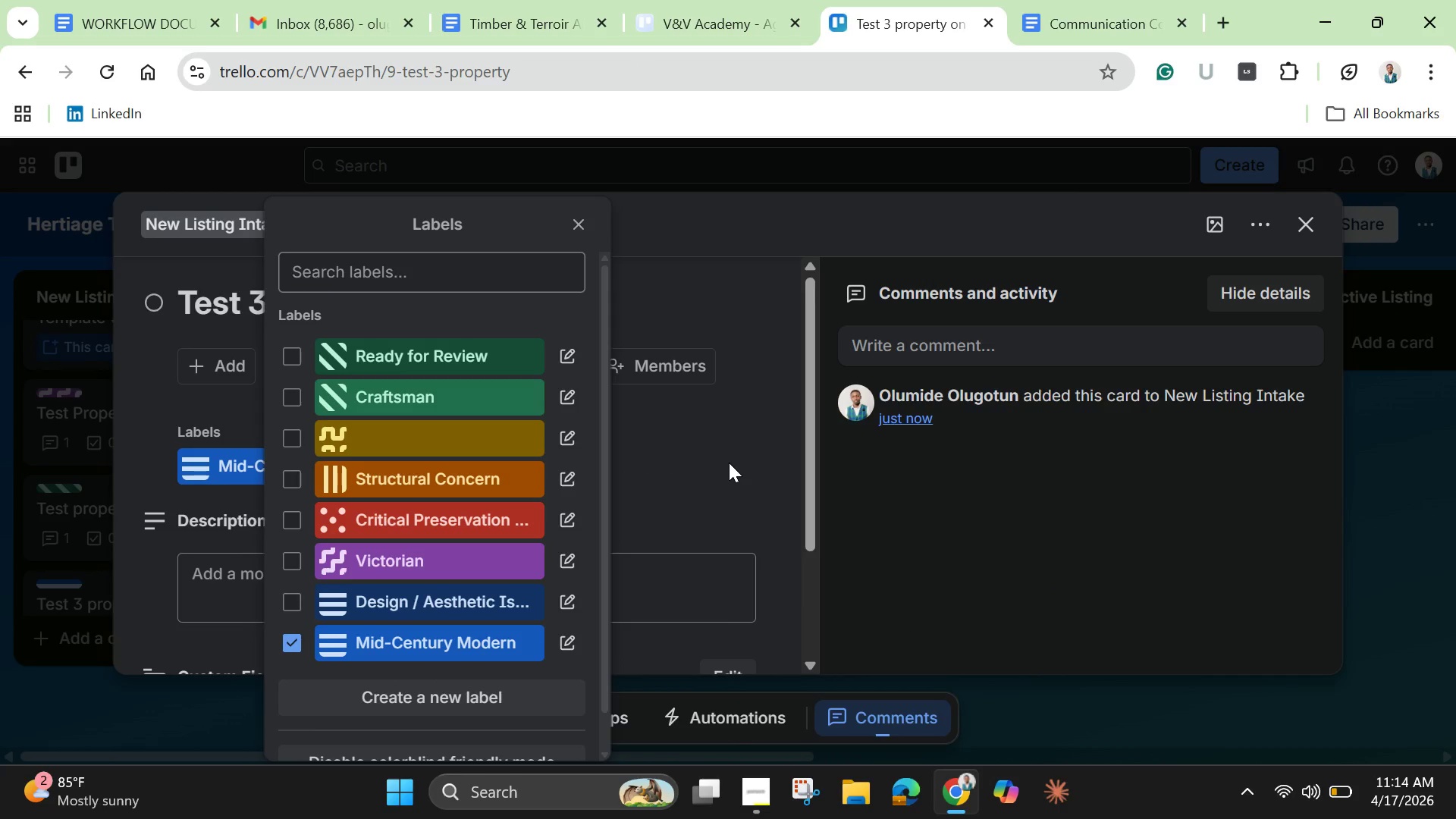 
wait(7.94)
 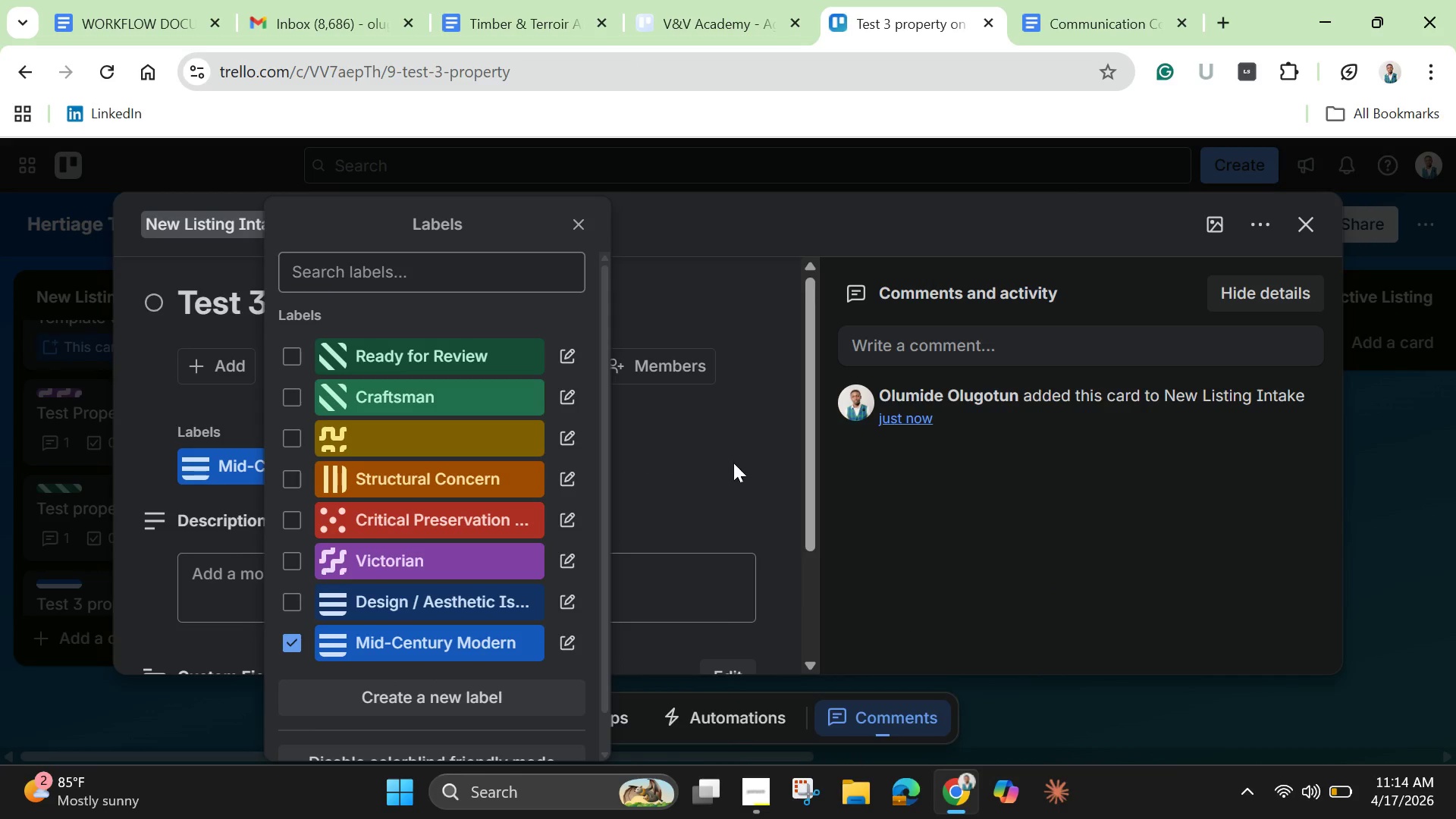 
left_click([729, 463])
 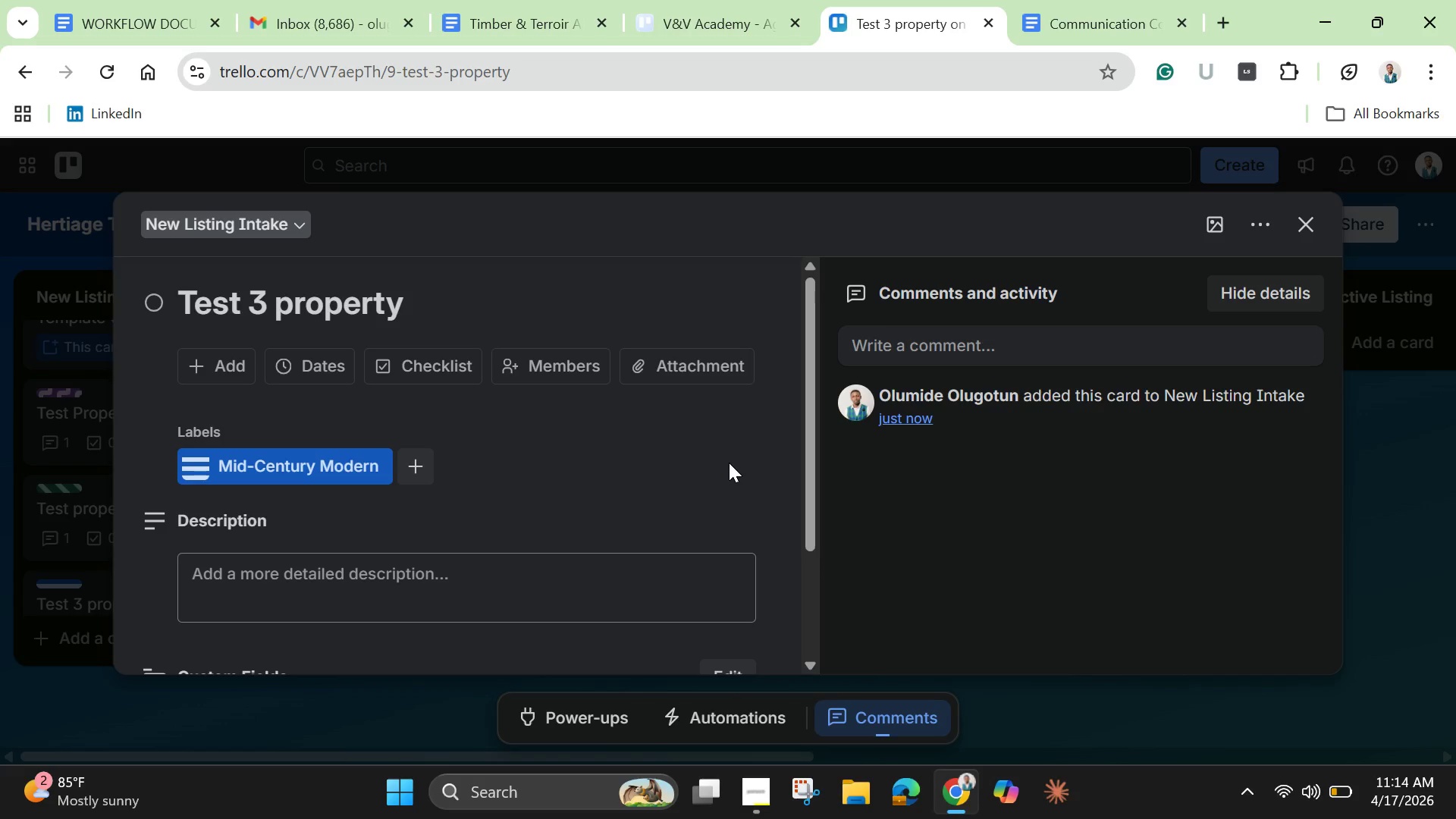 
wait(6.03)
 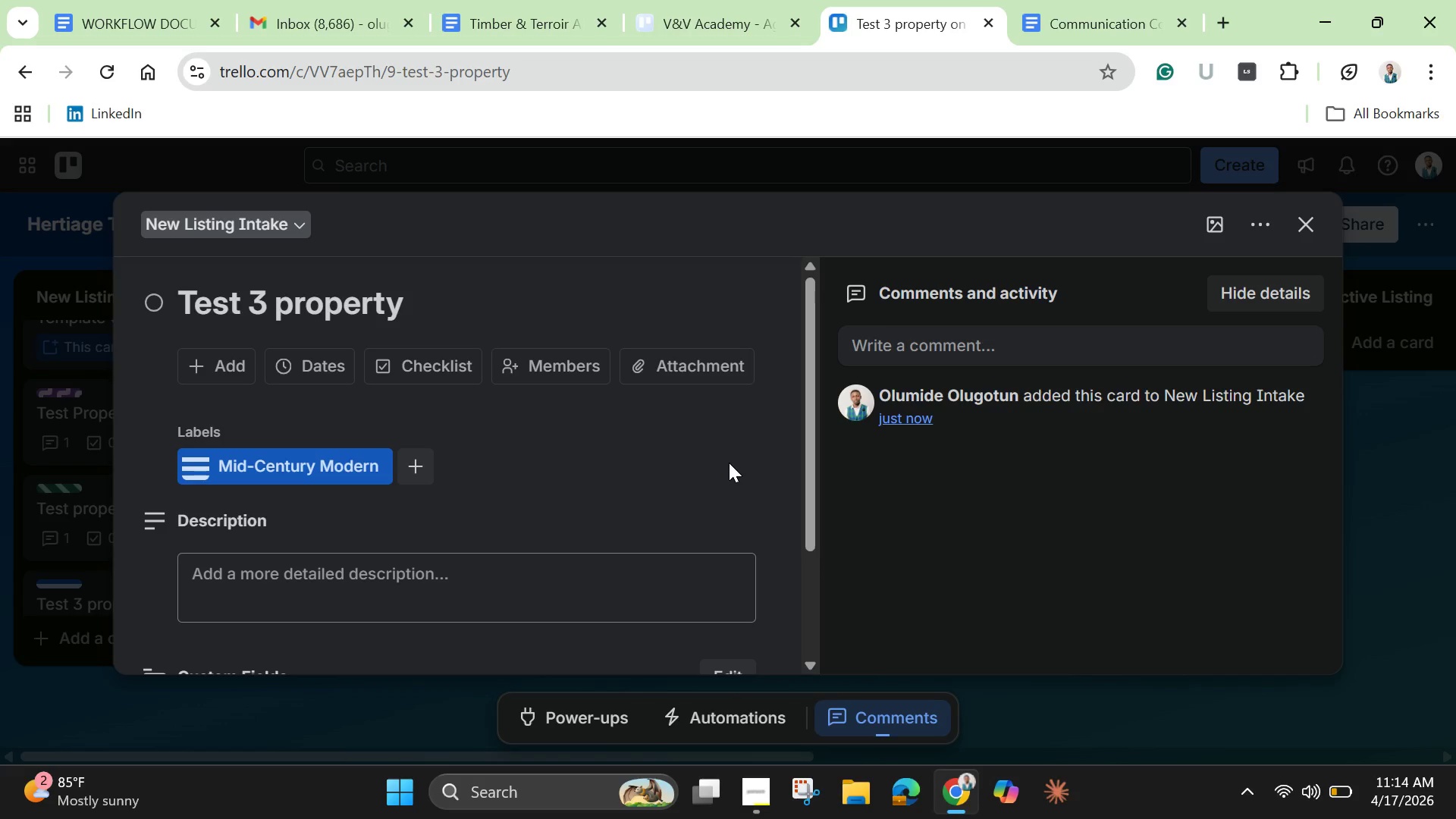 
scroll: coordinate [729, 463], scroll_direction: down, amount: 3.0
 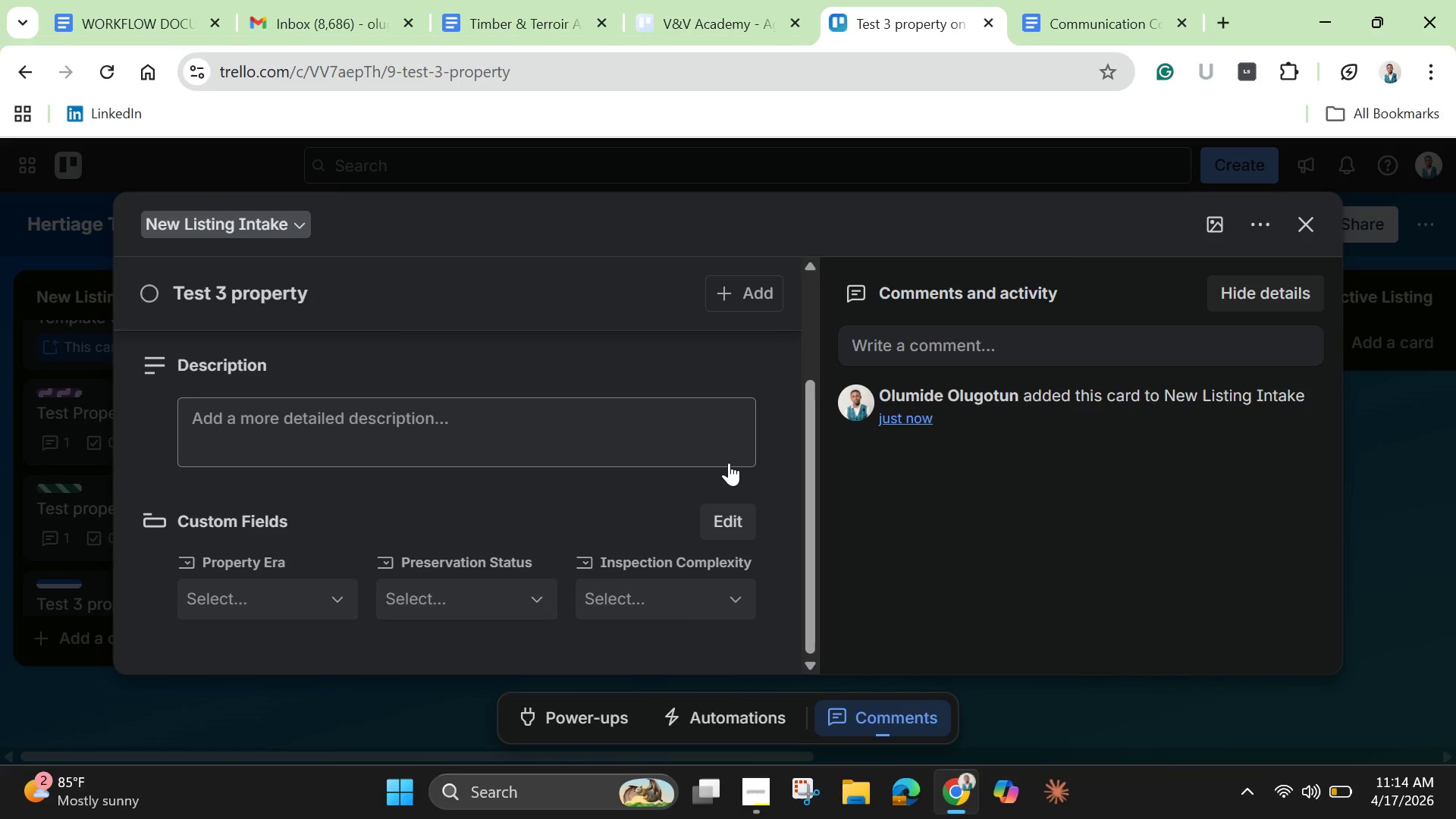 
scroll: coordinate [729, 463], scroll_direction: up, amount: 5.0
 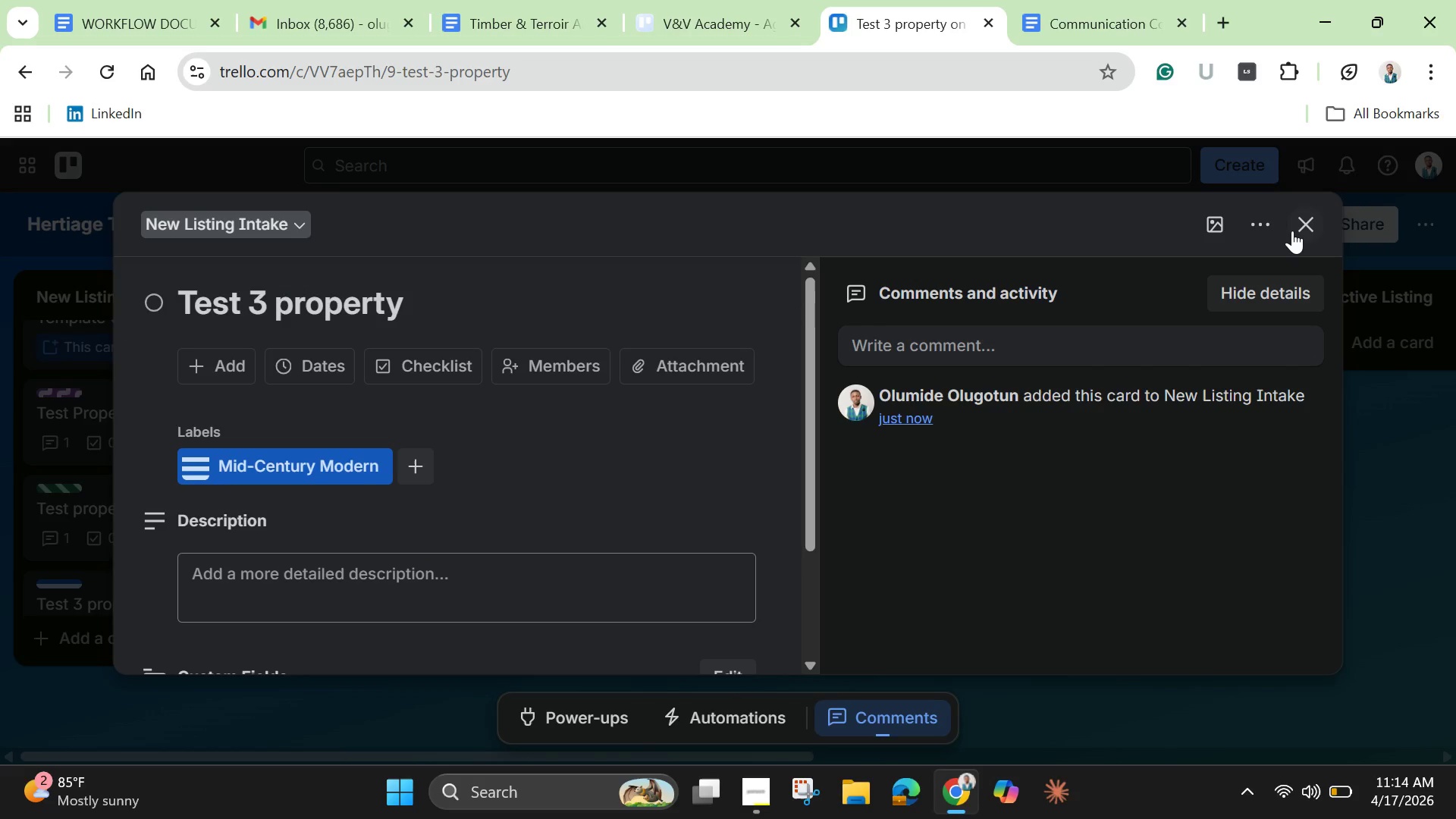 
left_click([1309, 231])
 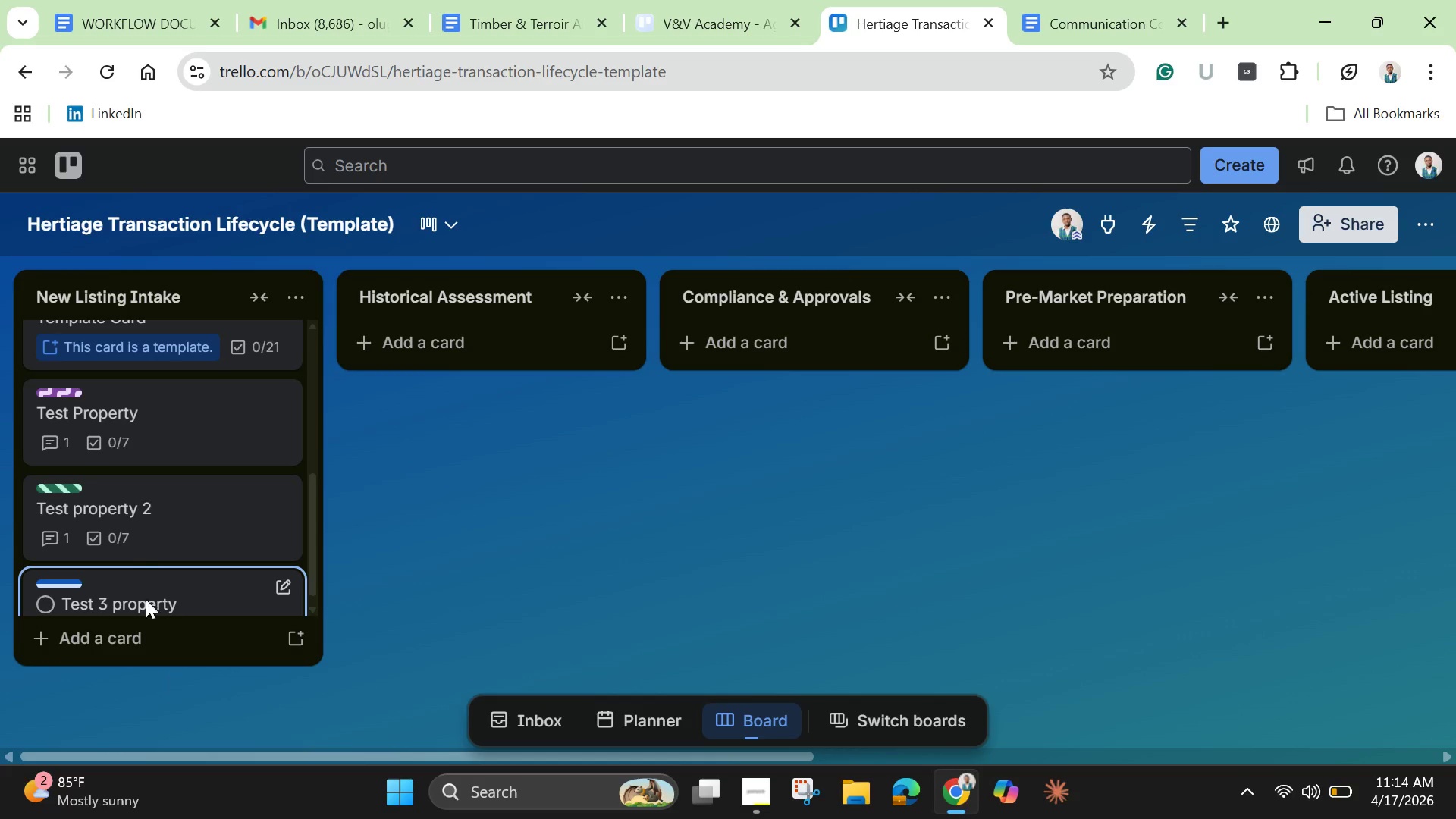 
scroll: coordinate [128, 560], scroll_direction: down, amount: 3.0
 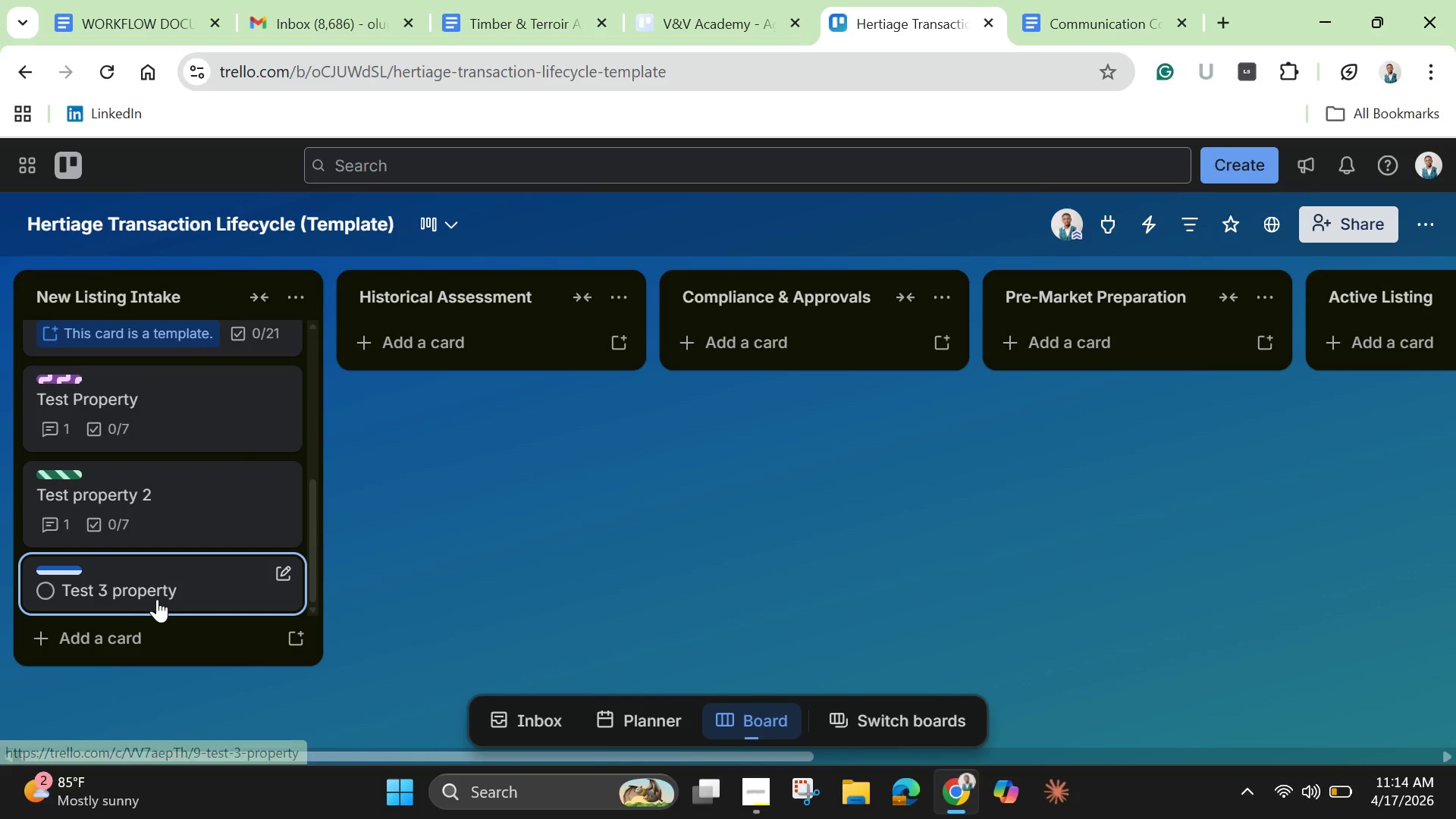 
left_click([158, 599])
 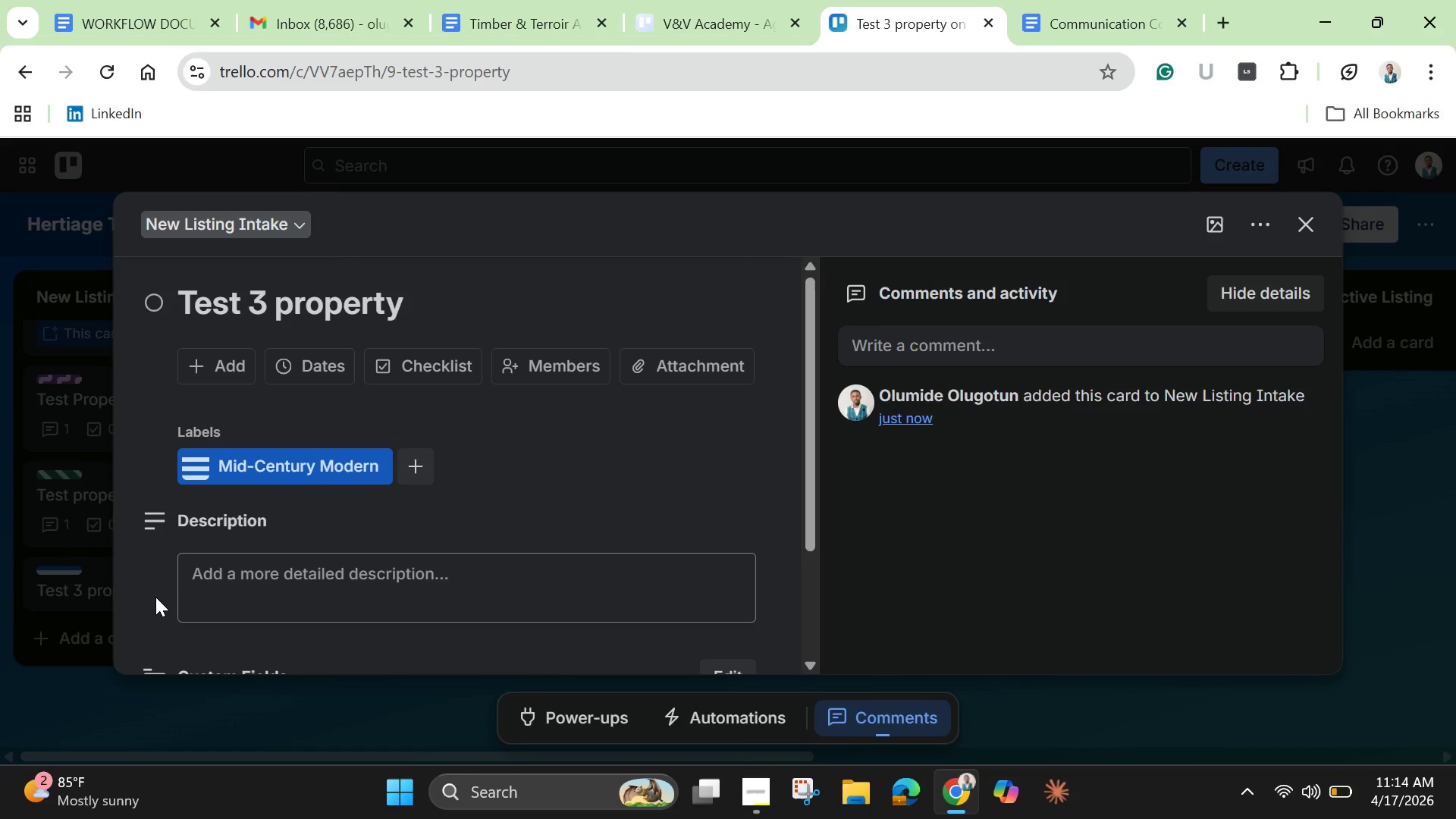 
scroll: coordinate [157, 588], scroll_direction: down, amount: 7.0
 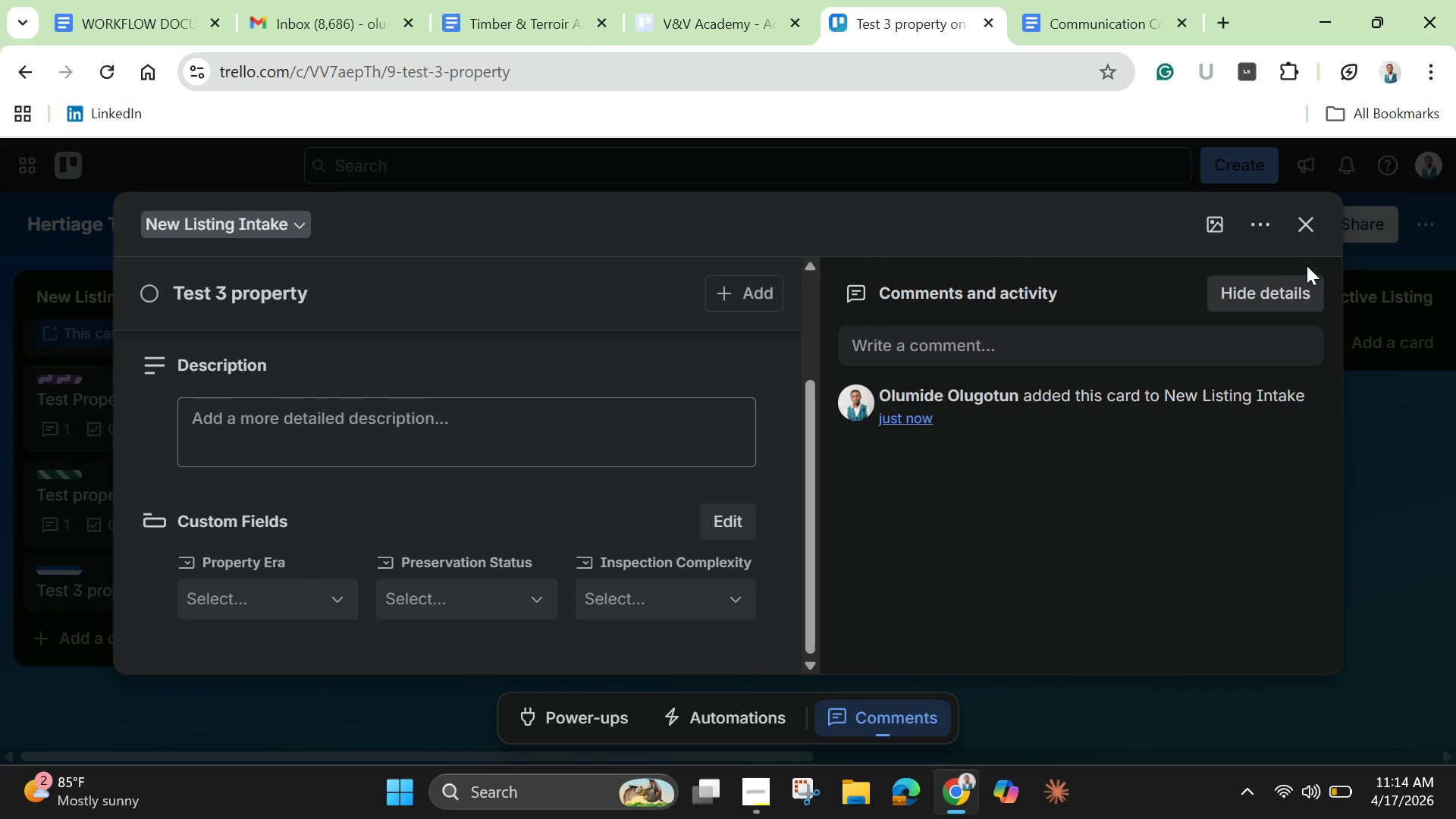 
left_click([1313, 239])
 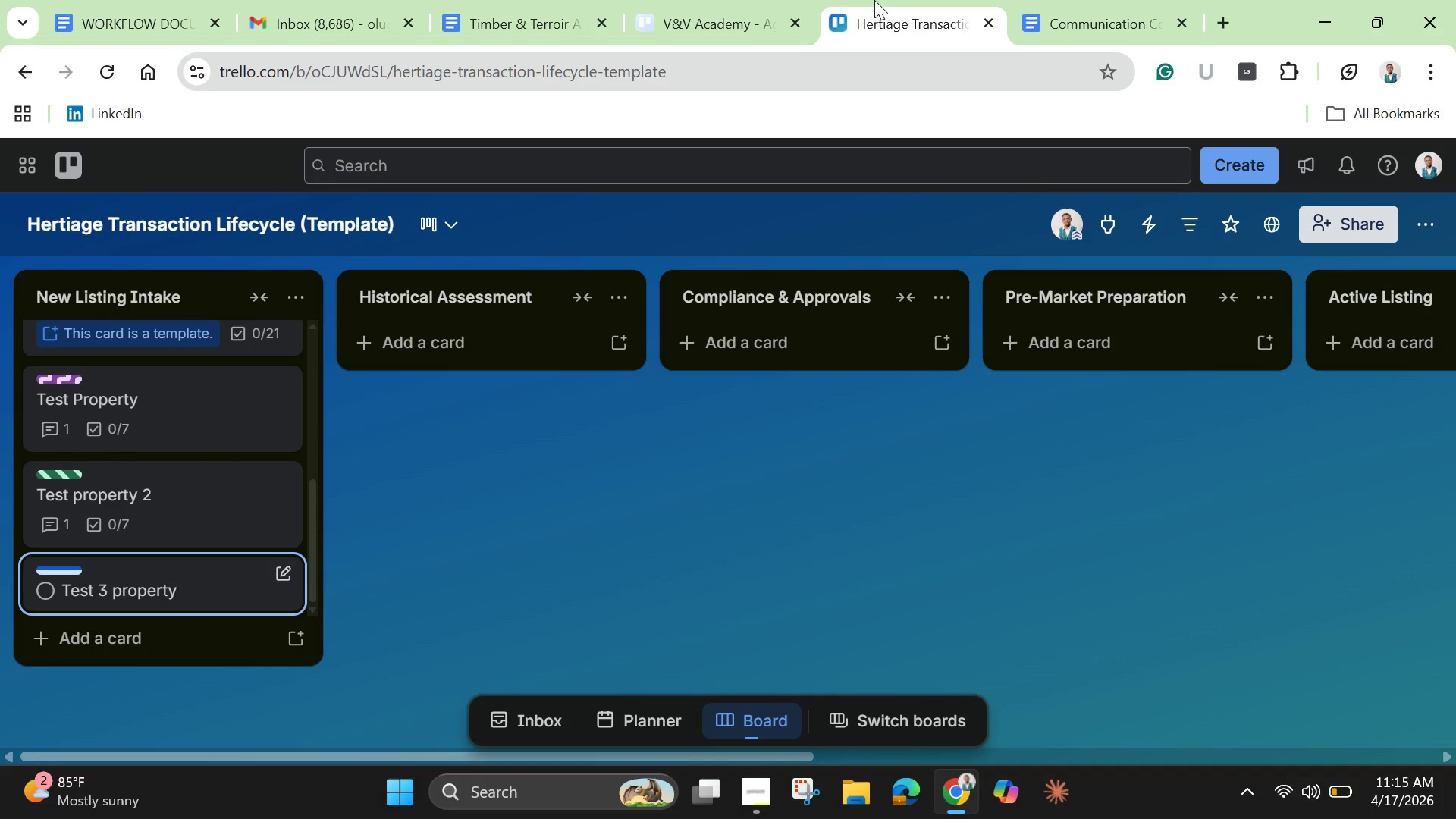 
wait(5.13)
 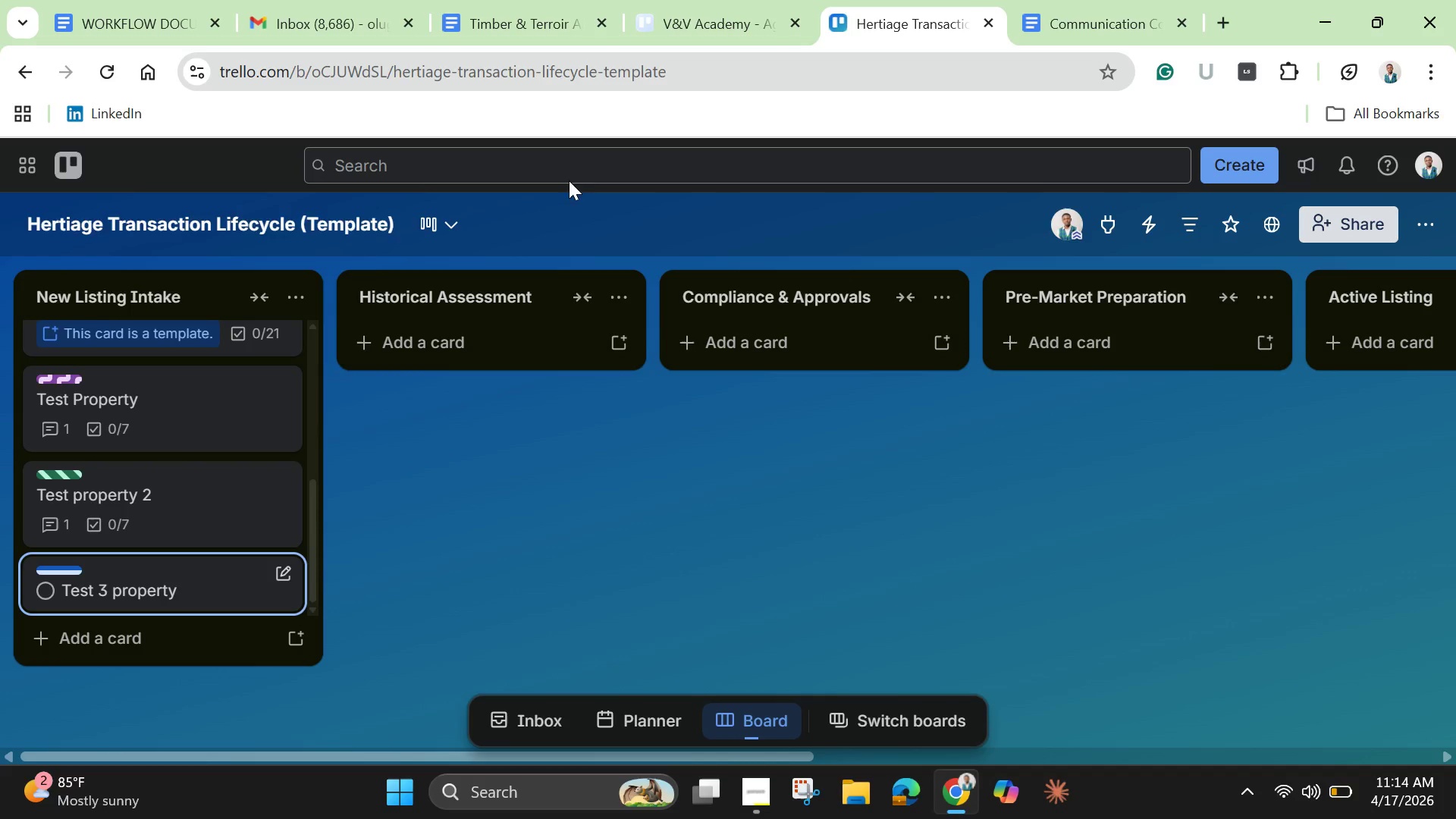 
mouse_move([1074, 24])
 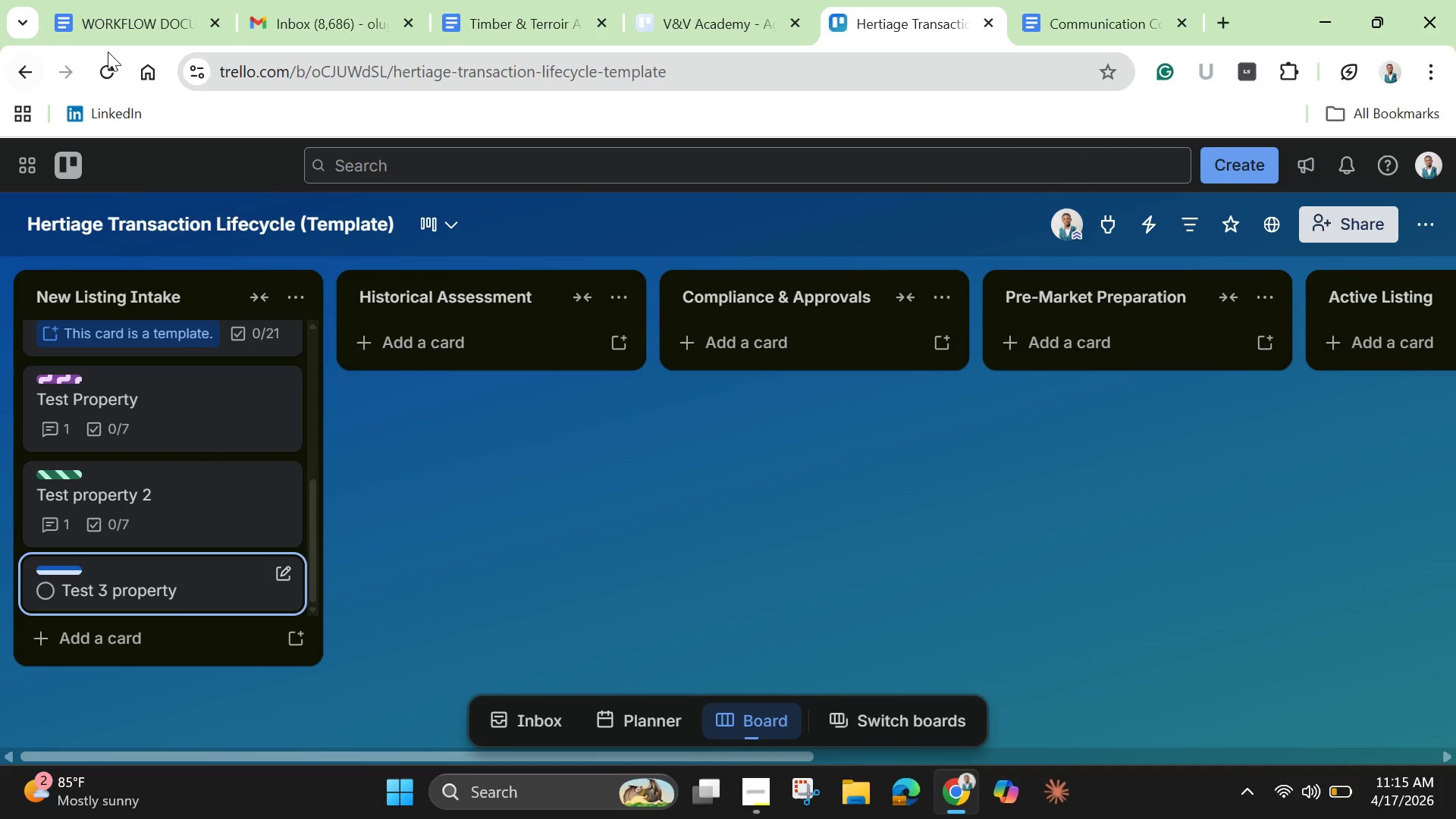 
left_click([110, 61])
 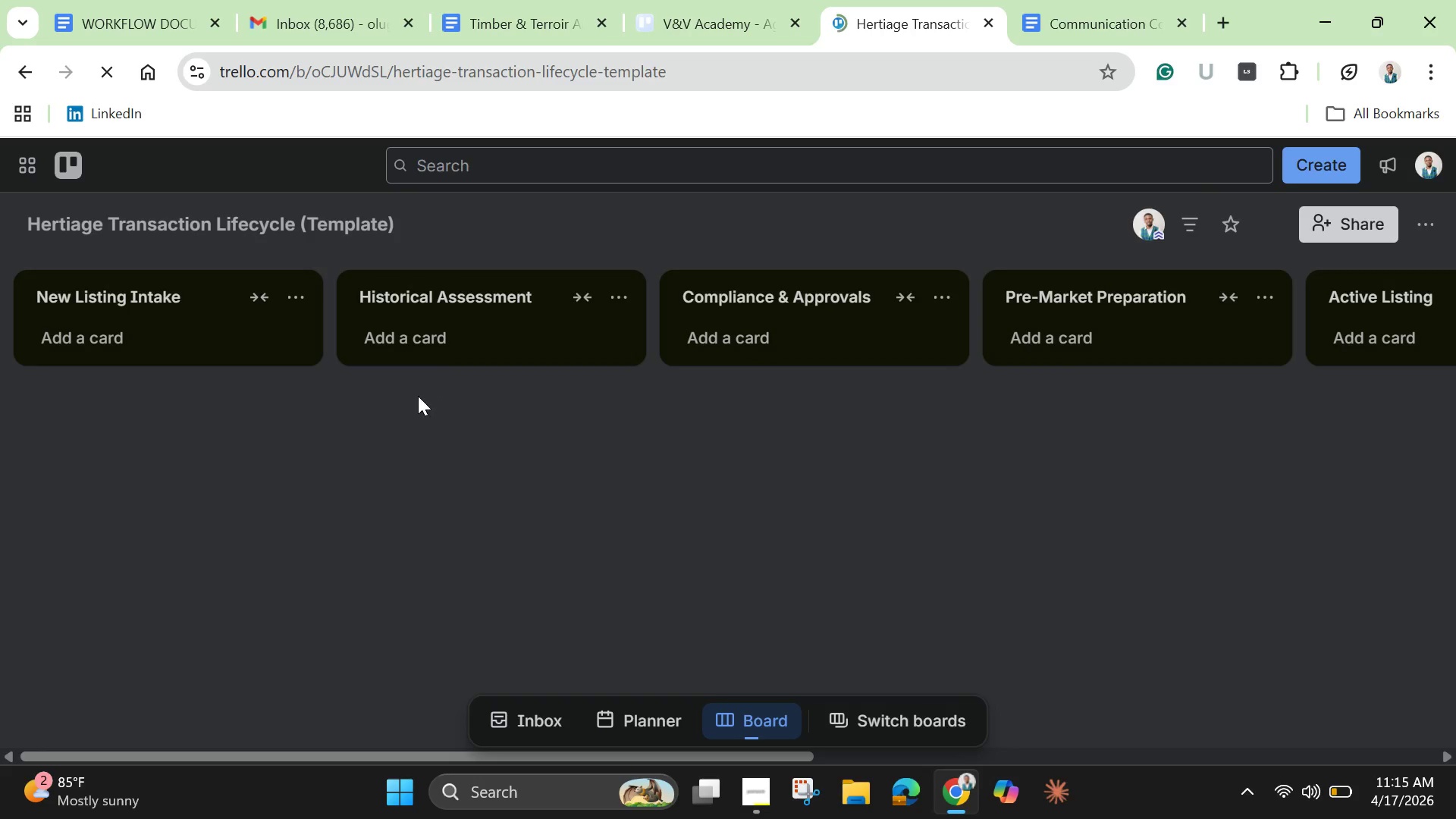 
wait(5.83)
 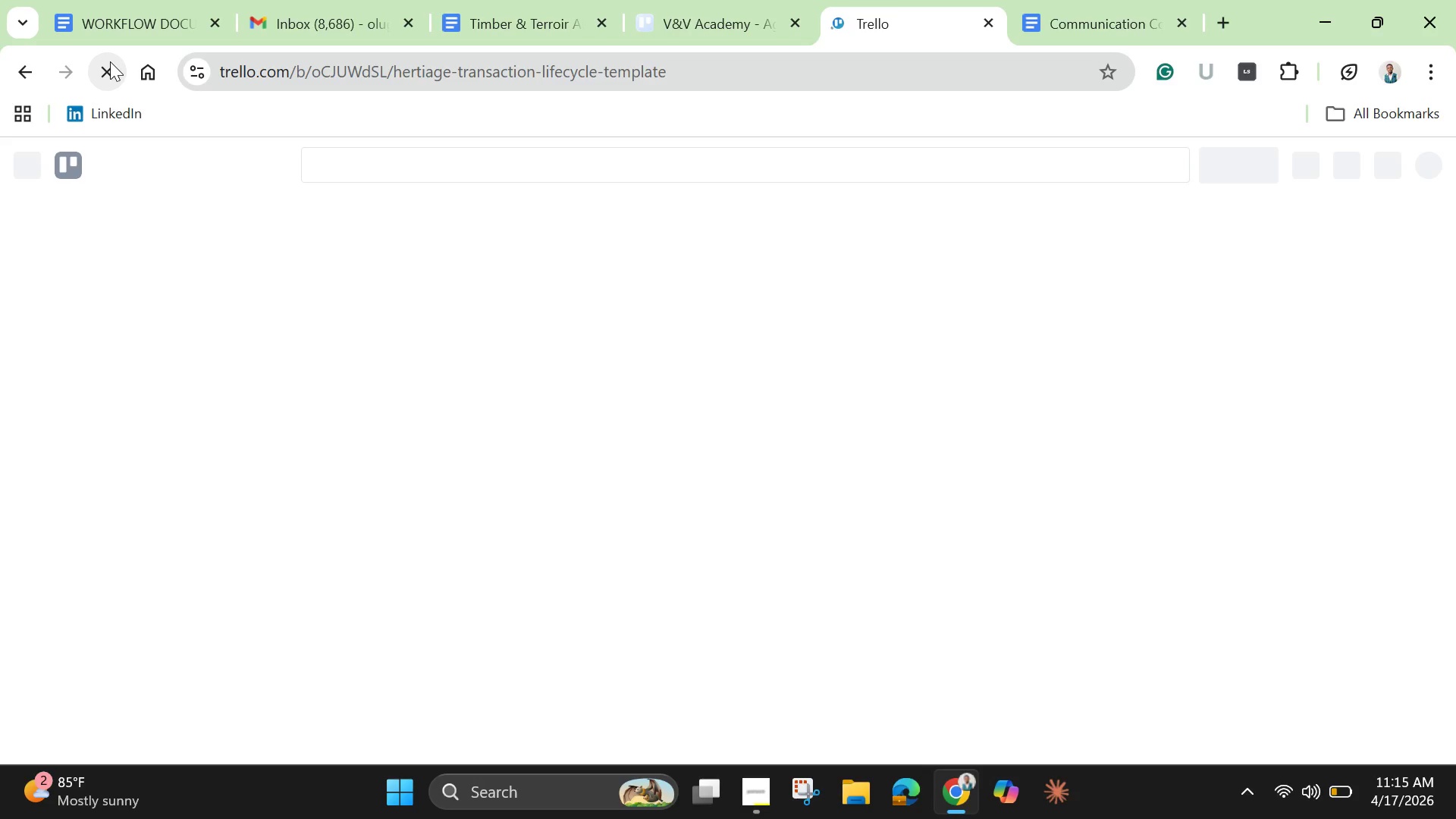 
scroll: coordinate [164, 491], scroll_direction: down, amount: 10.0
 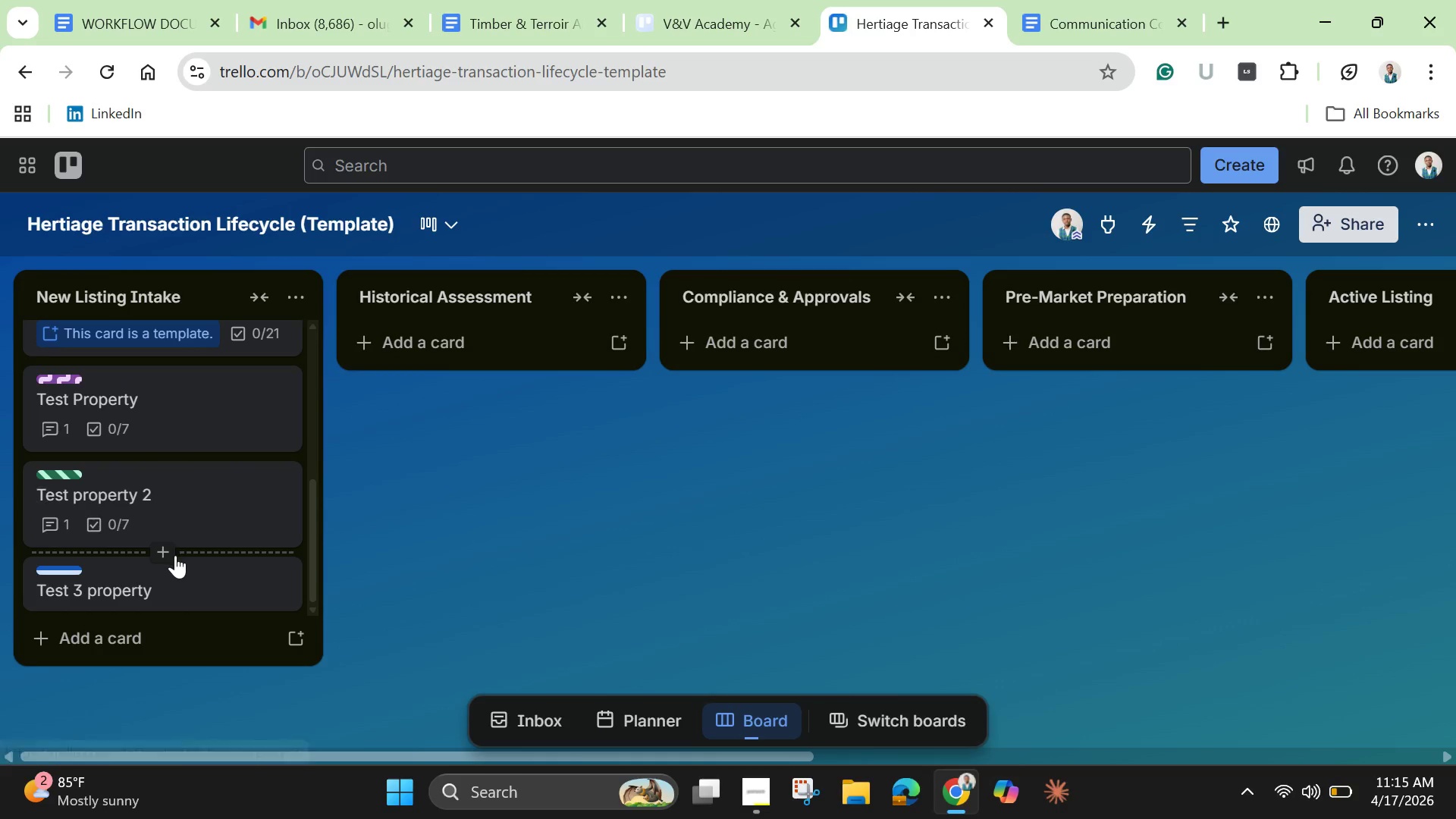 
scroll: coordinate [478, 397], scroll_direction: up, amount: 15.0
 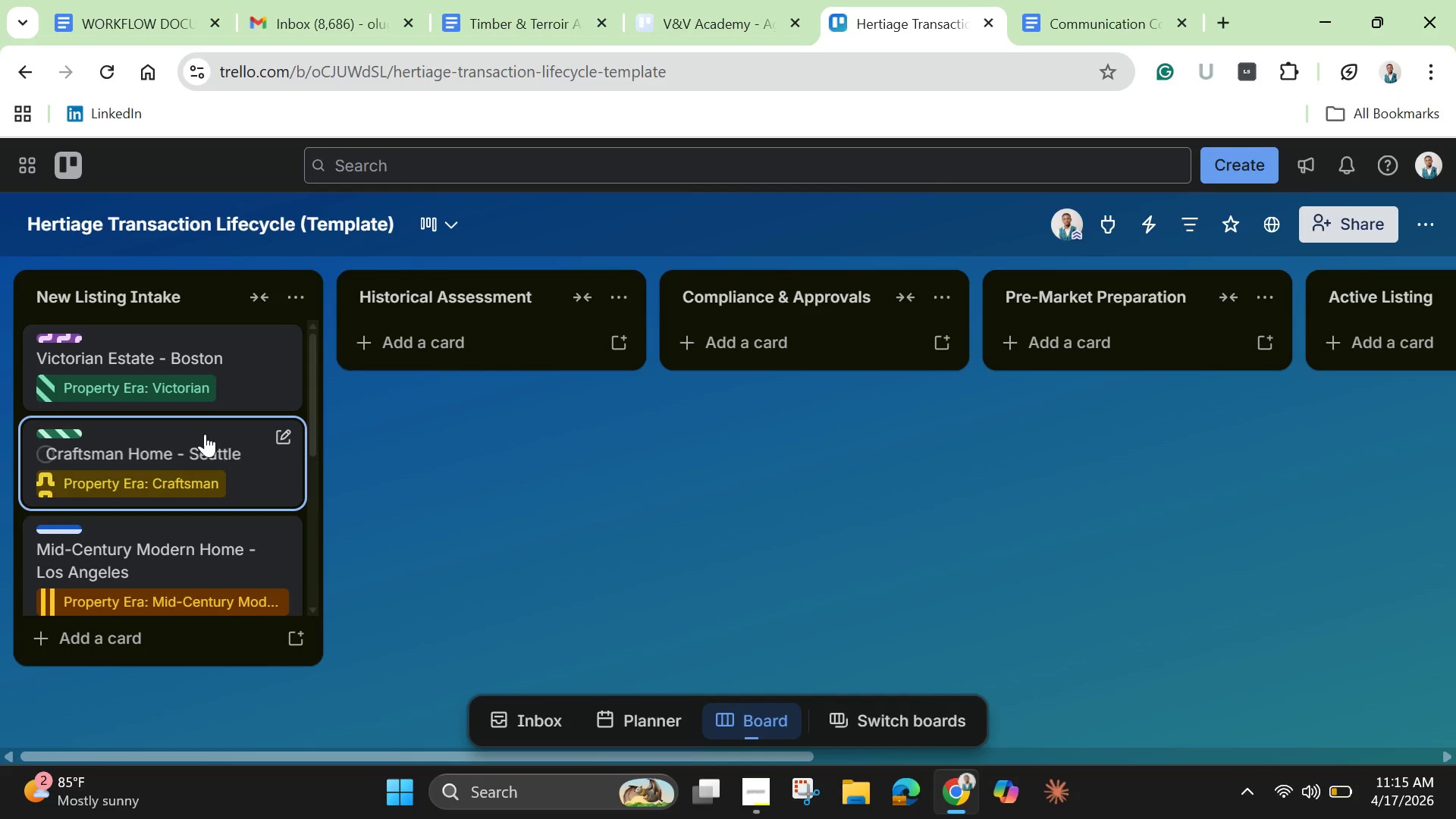 
scroll: coordinate [199, 435], scroll_direction: down, amount: 3.0
 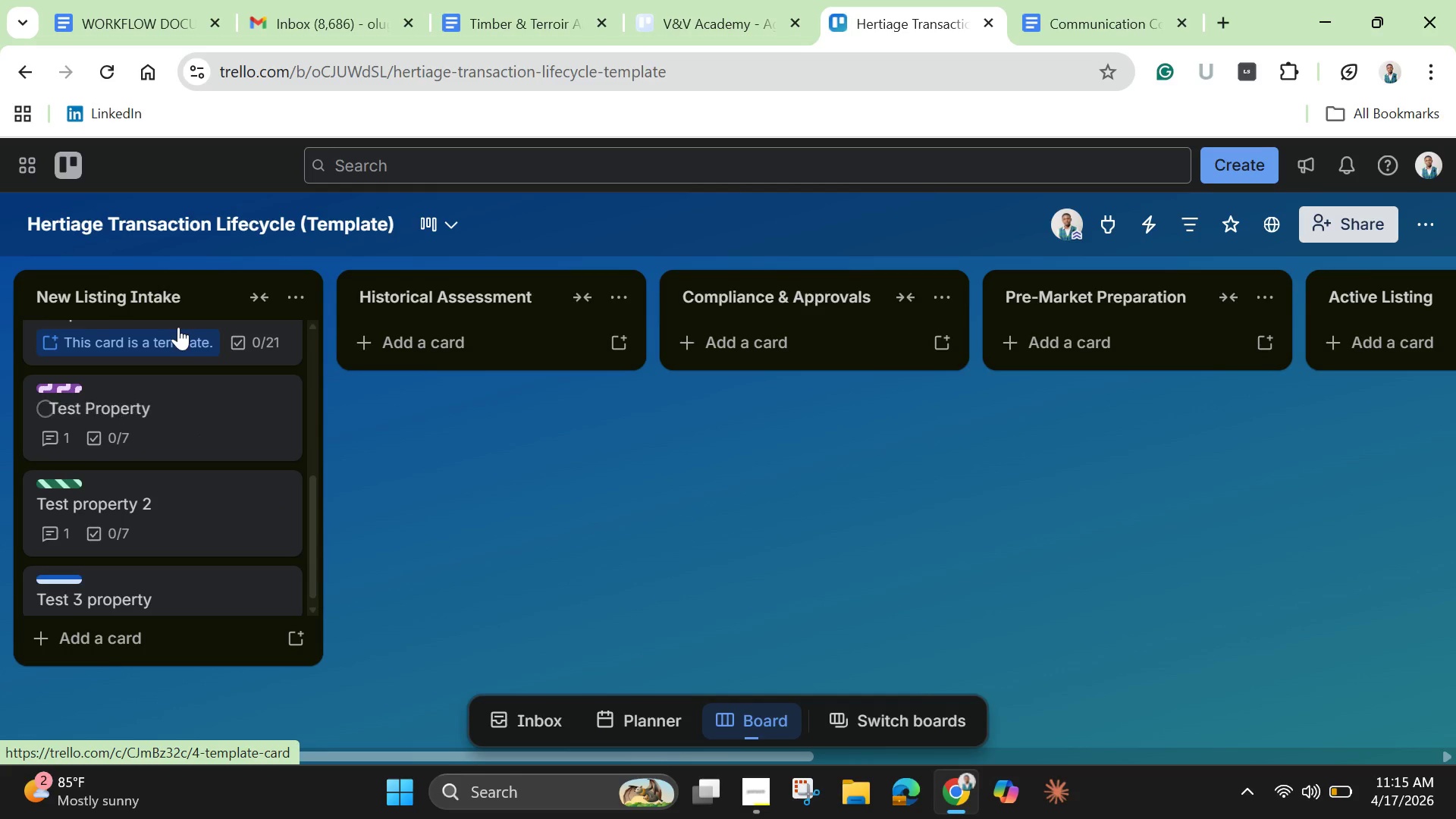 
left_click([178, 327])
 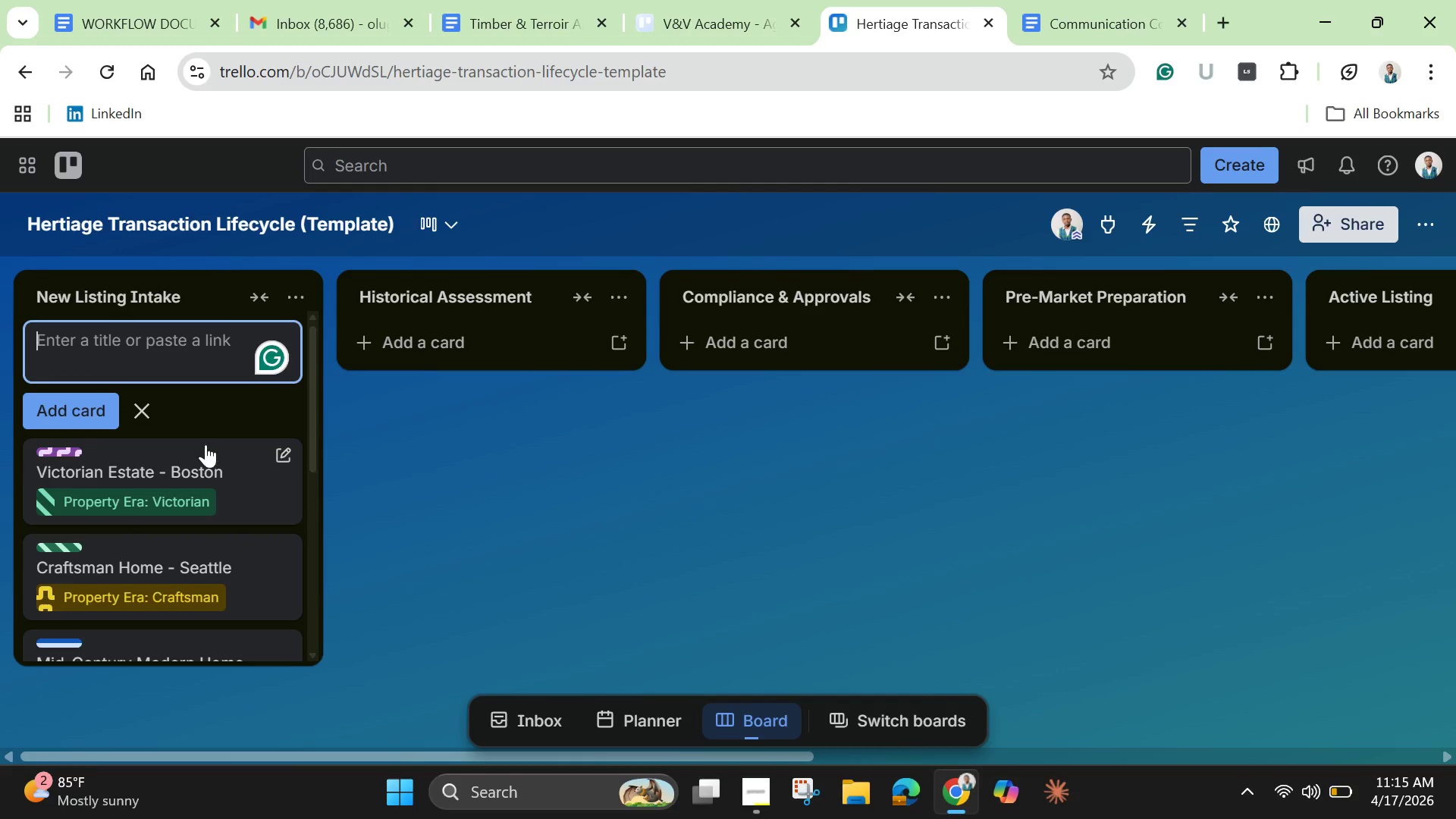 
scroll: coordinate [370, 453], scroll_direction: up, amount: 2.0
 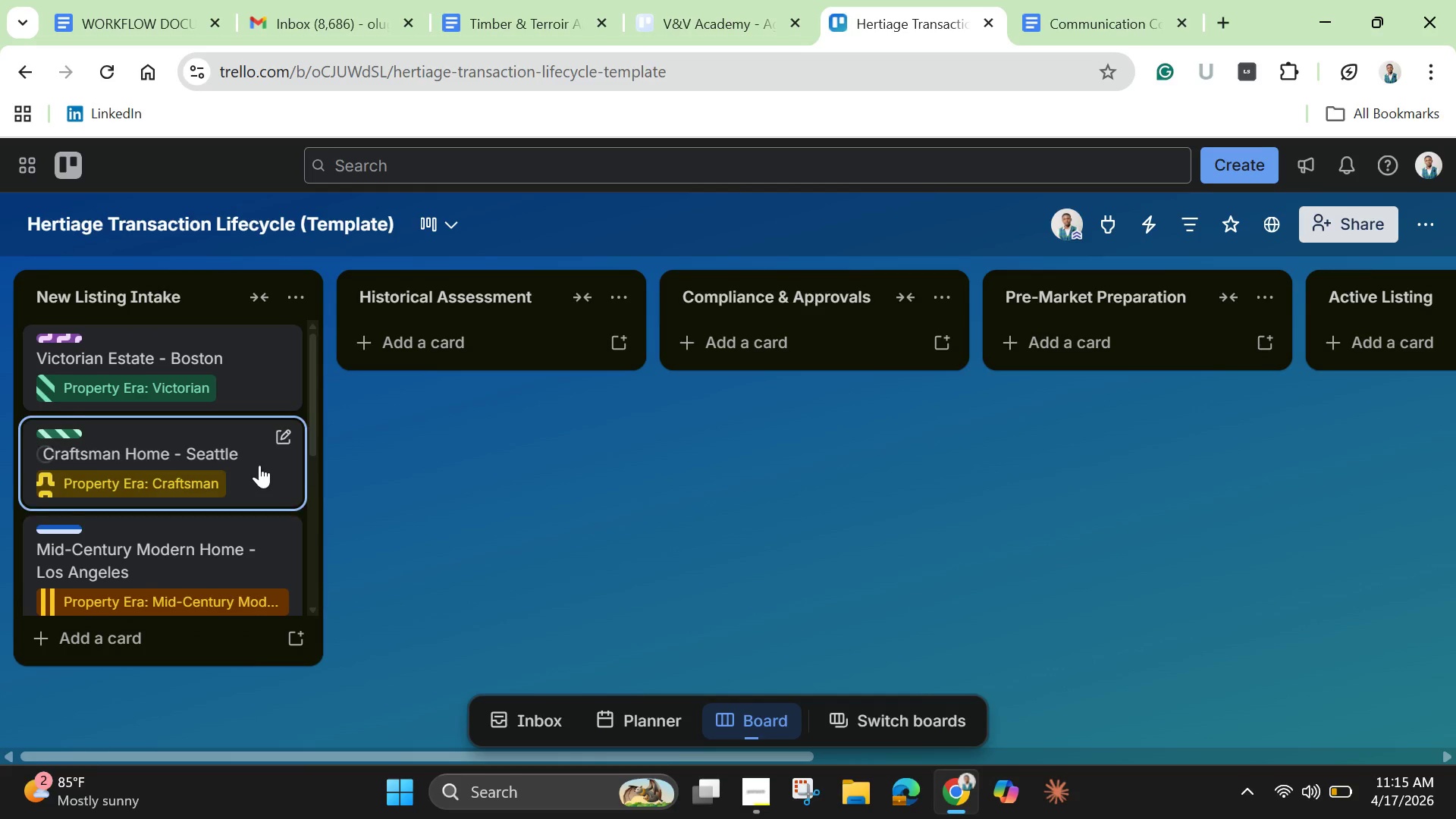 
scroll: coordinate [259, 465], scroll_direction: down, amount: 2.0
 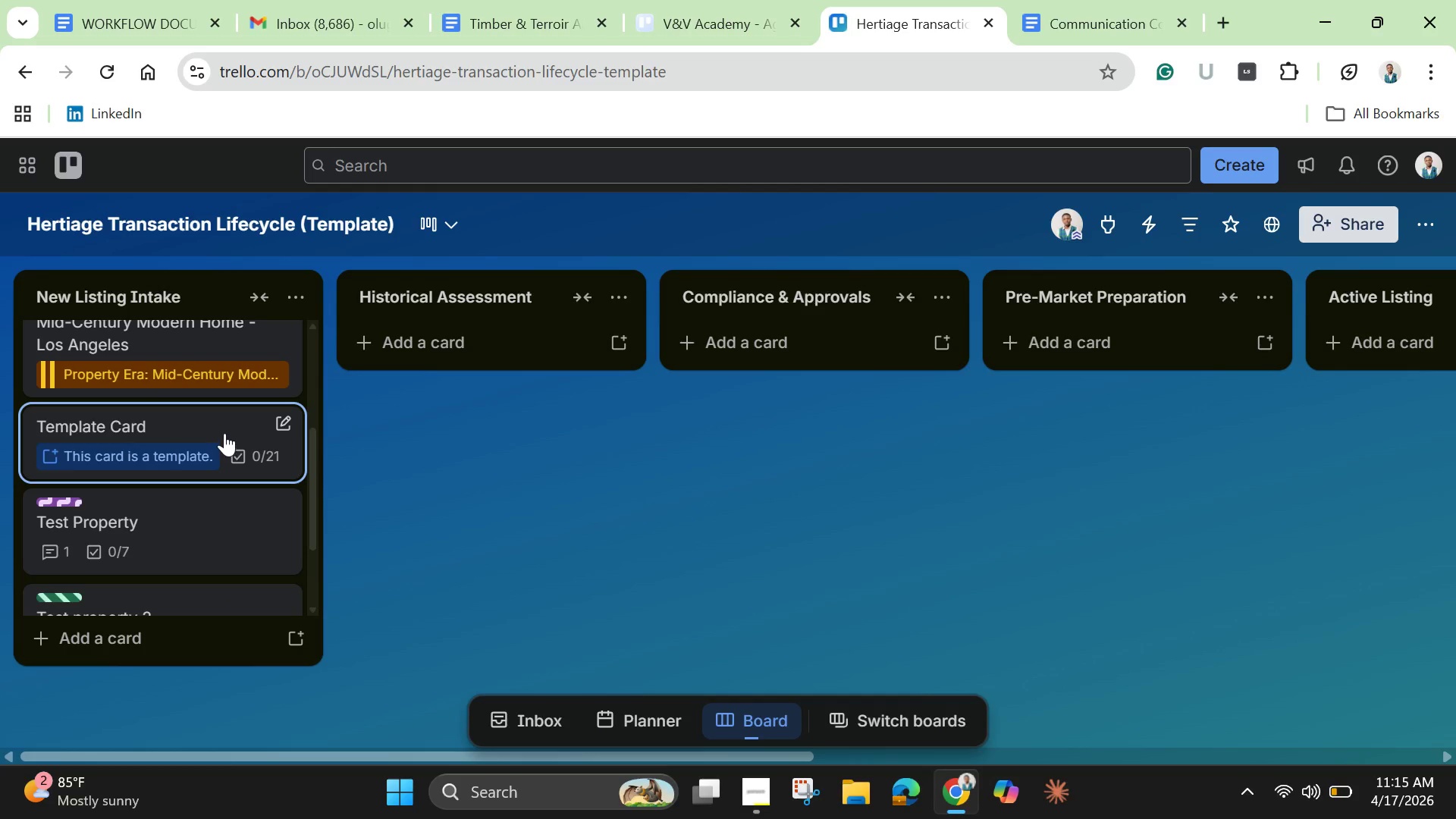 
left_click([223, 431])
 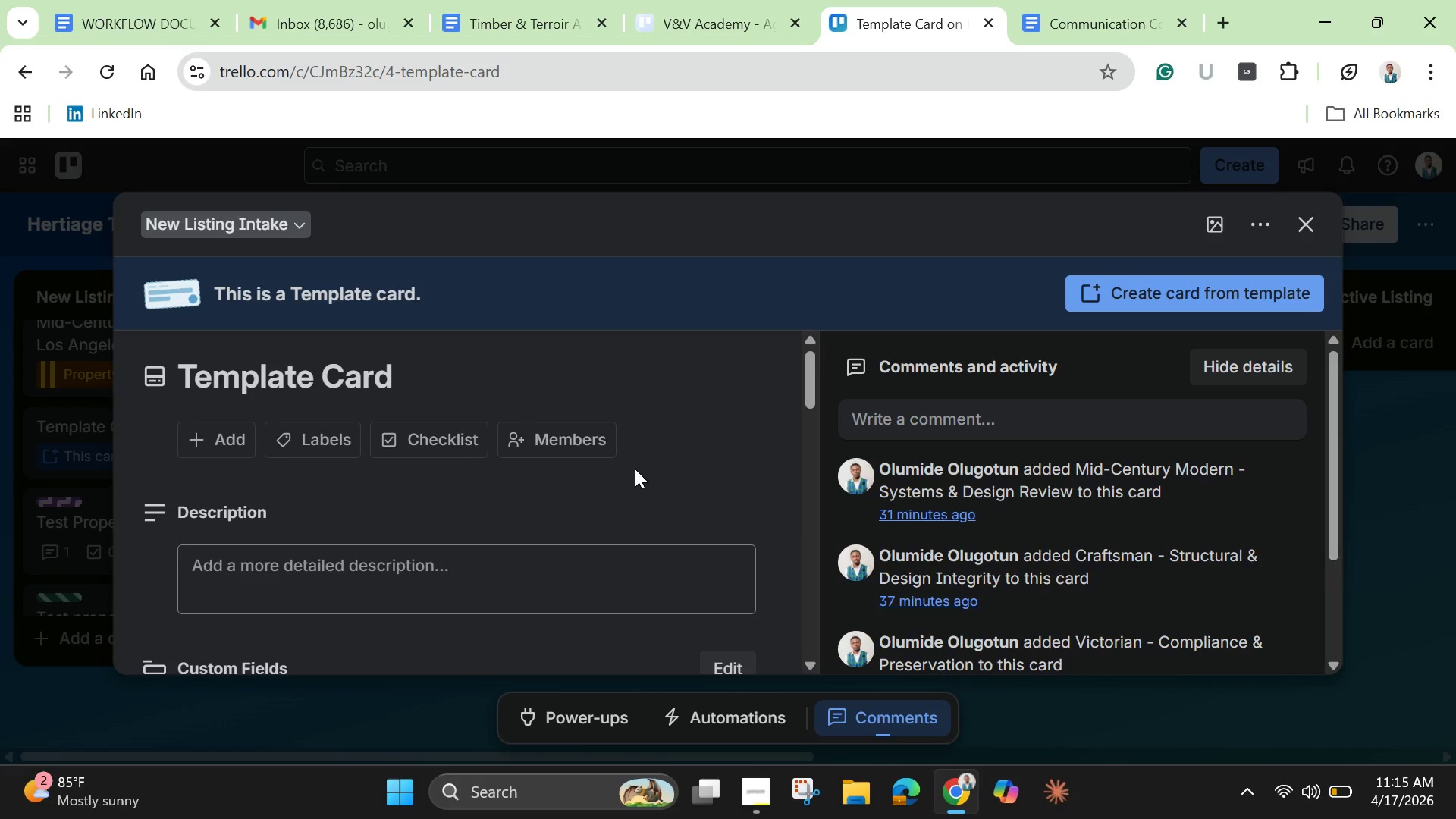 
wait(6.19)
 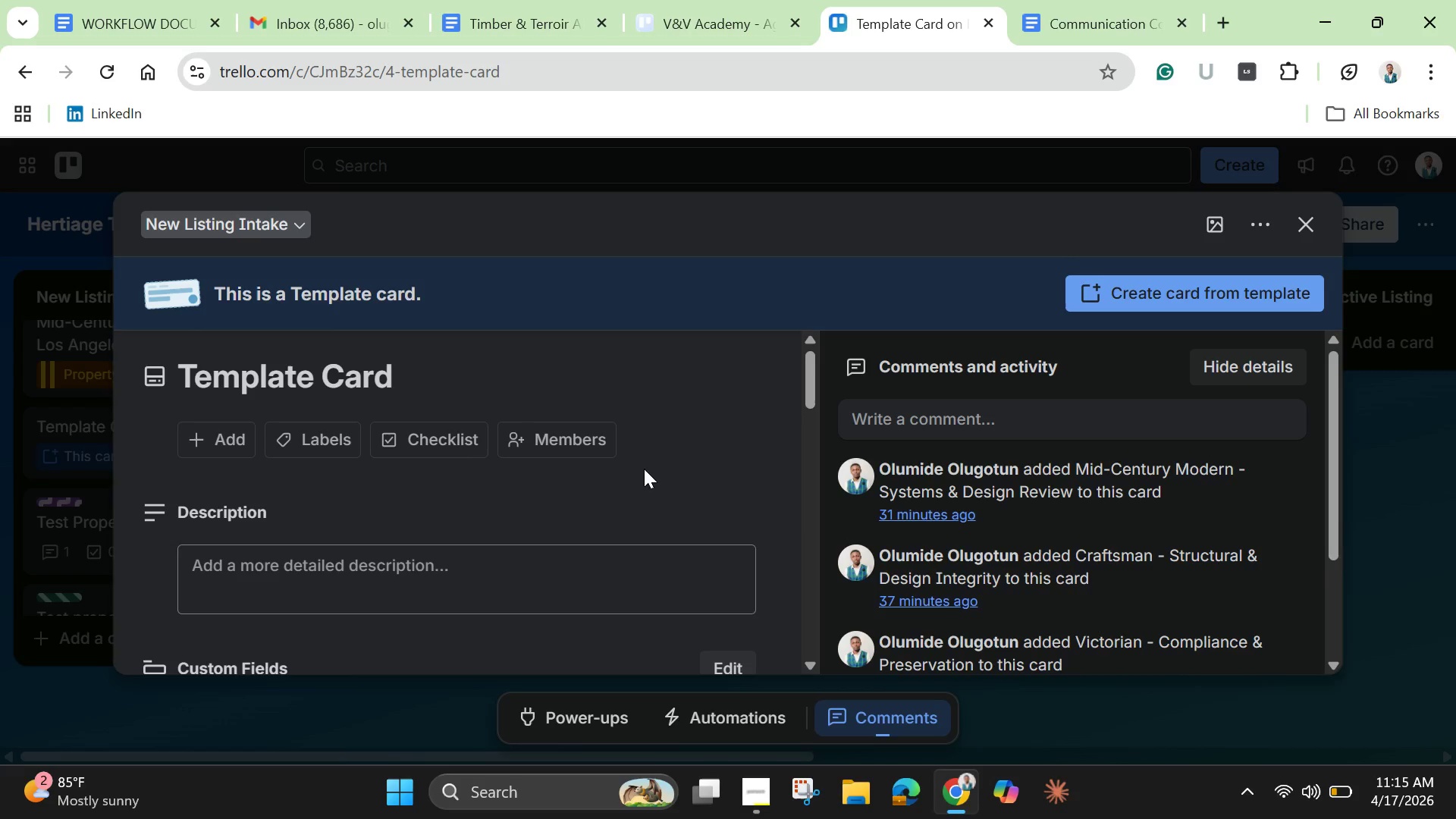 
scroll: coordinate [716, 542], scroll_direction: down, amount: 13.0
 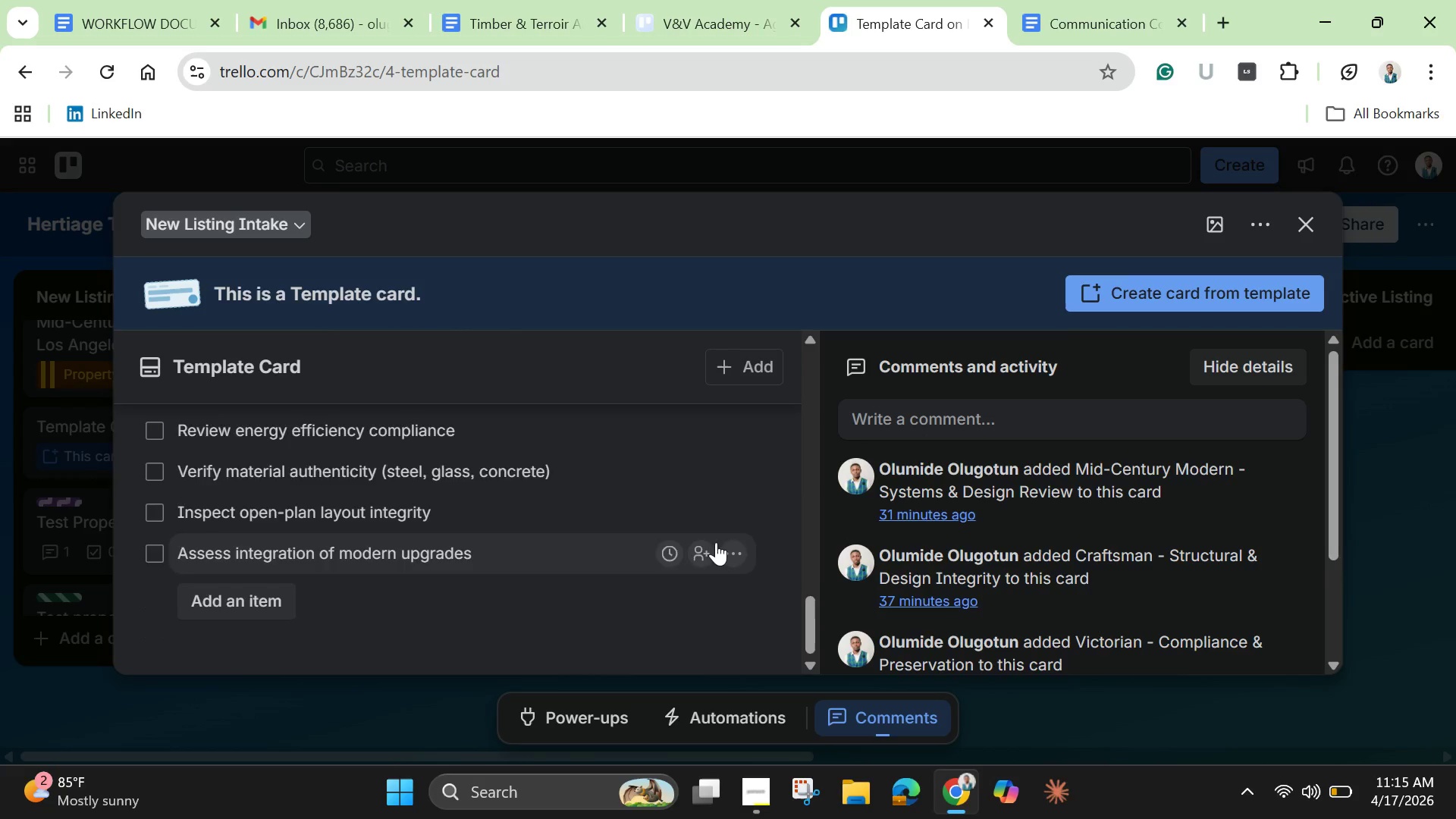 
scroll: coordinate [716, 542], scroll_direction: up, amount: 2.0
 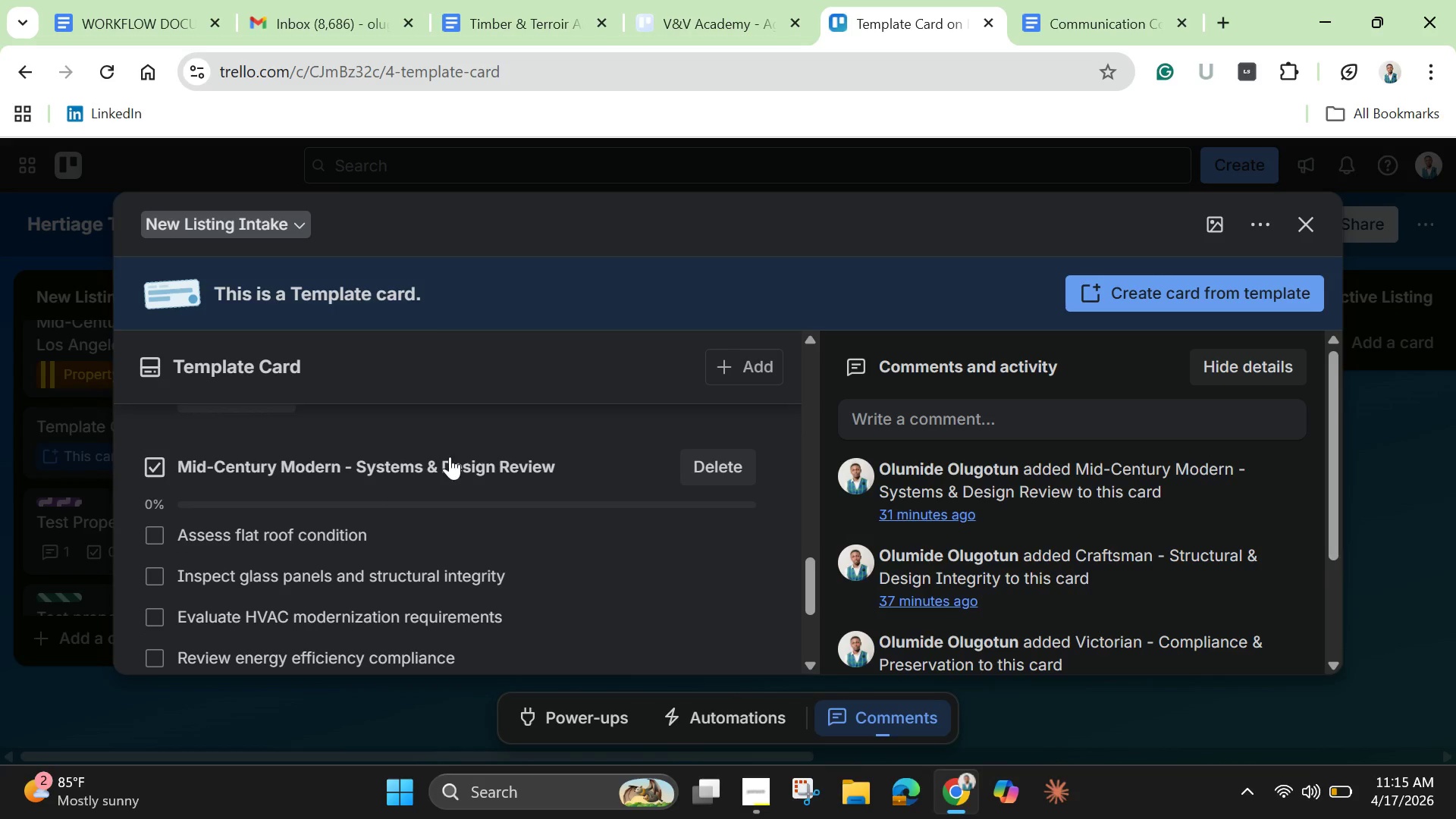 
left_click([450, 461])
 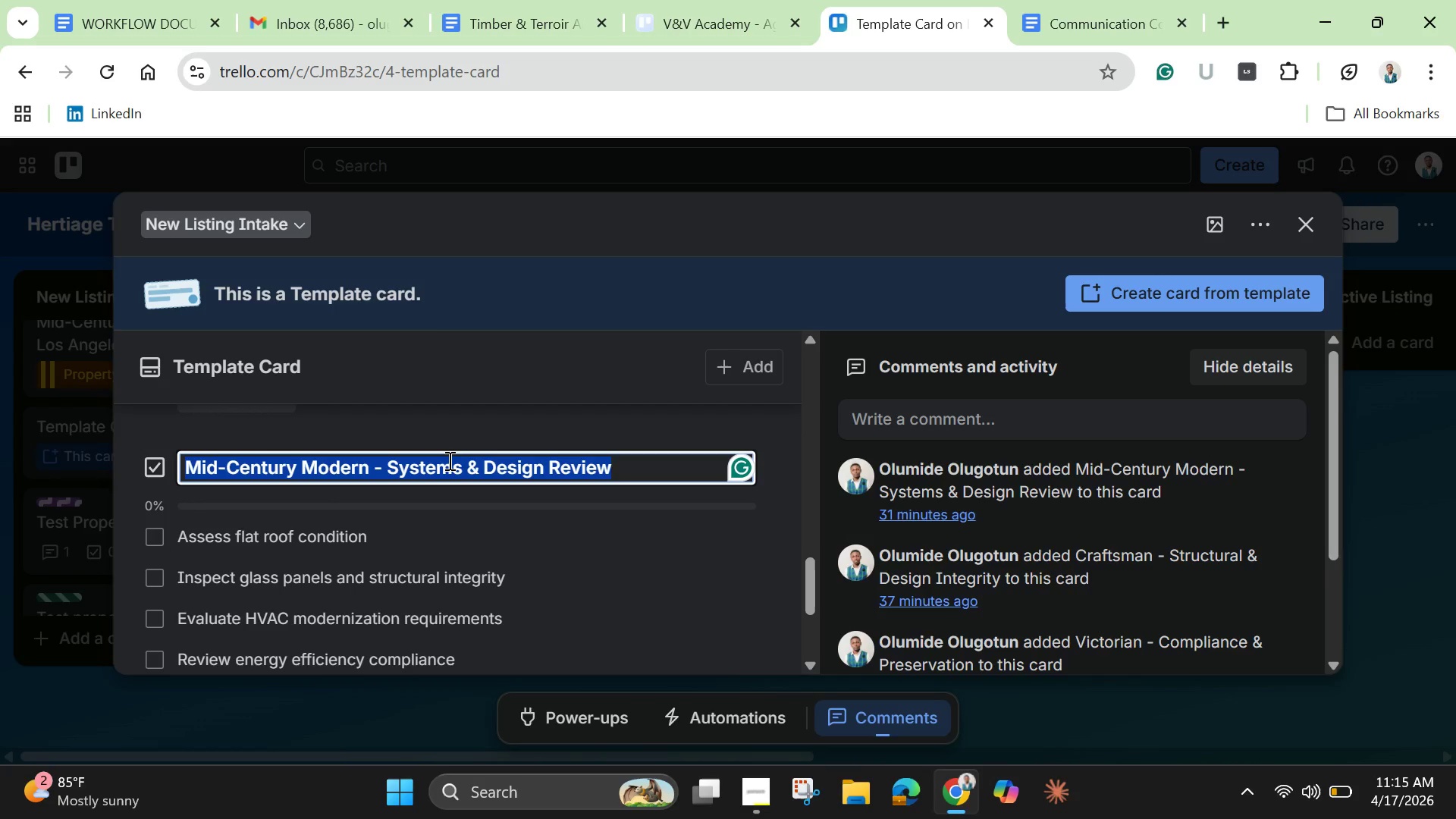 
right_click([444, 460])
 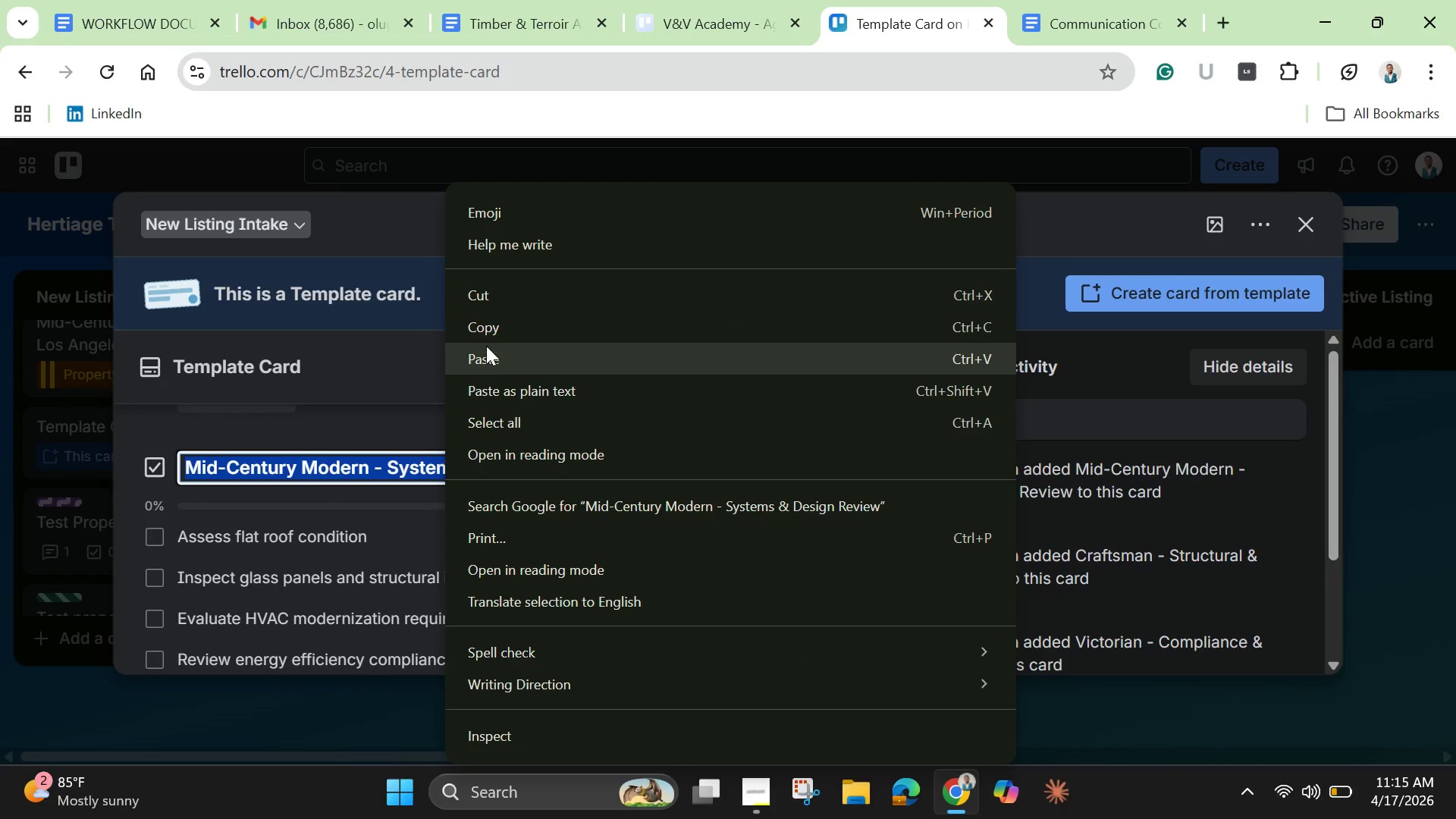 
left_click([486, 331])
 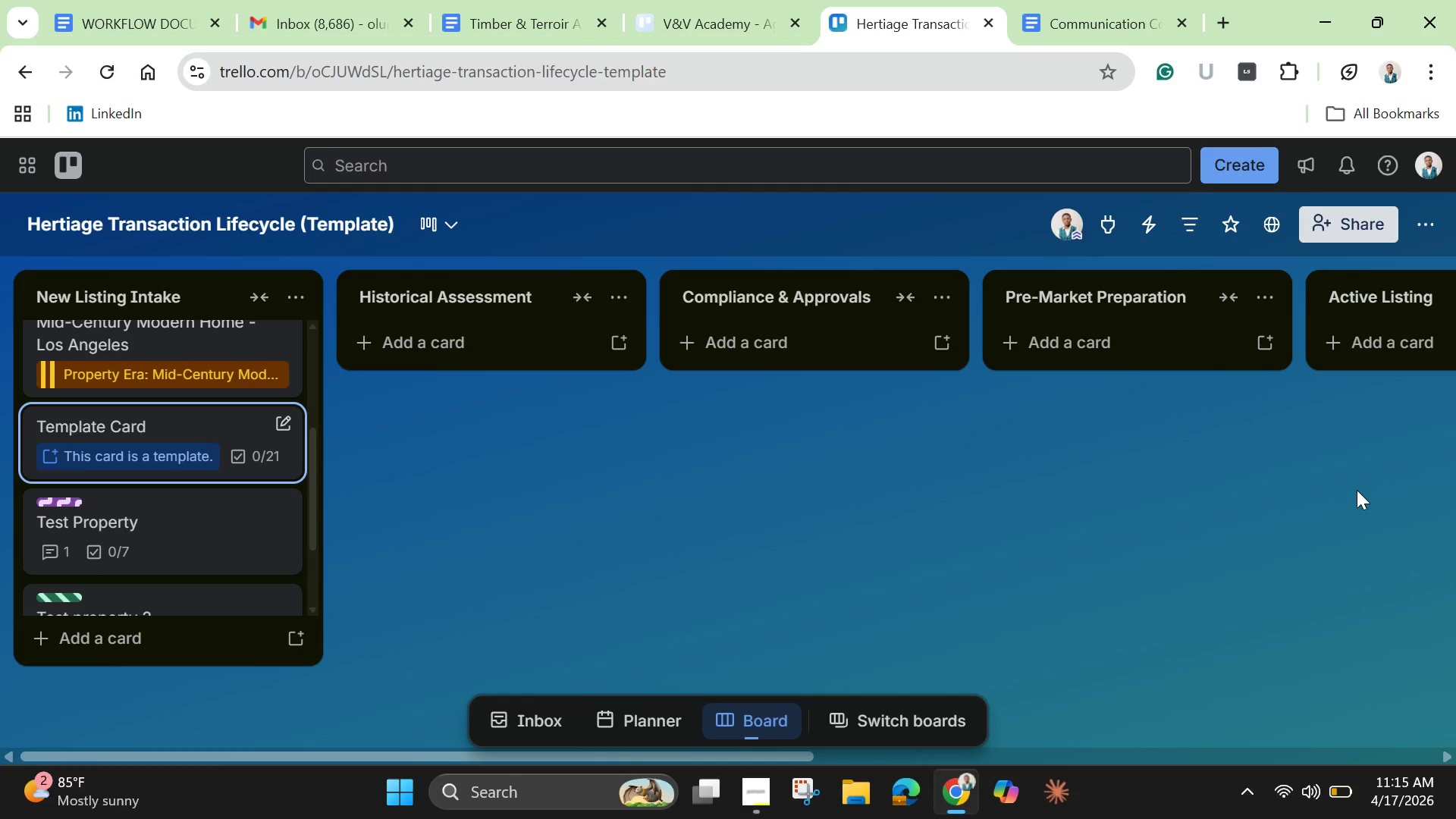 
wait(5.38)
 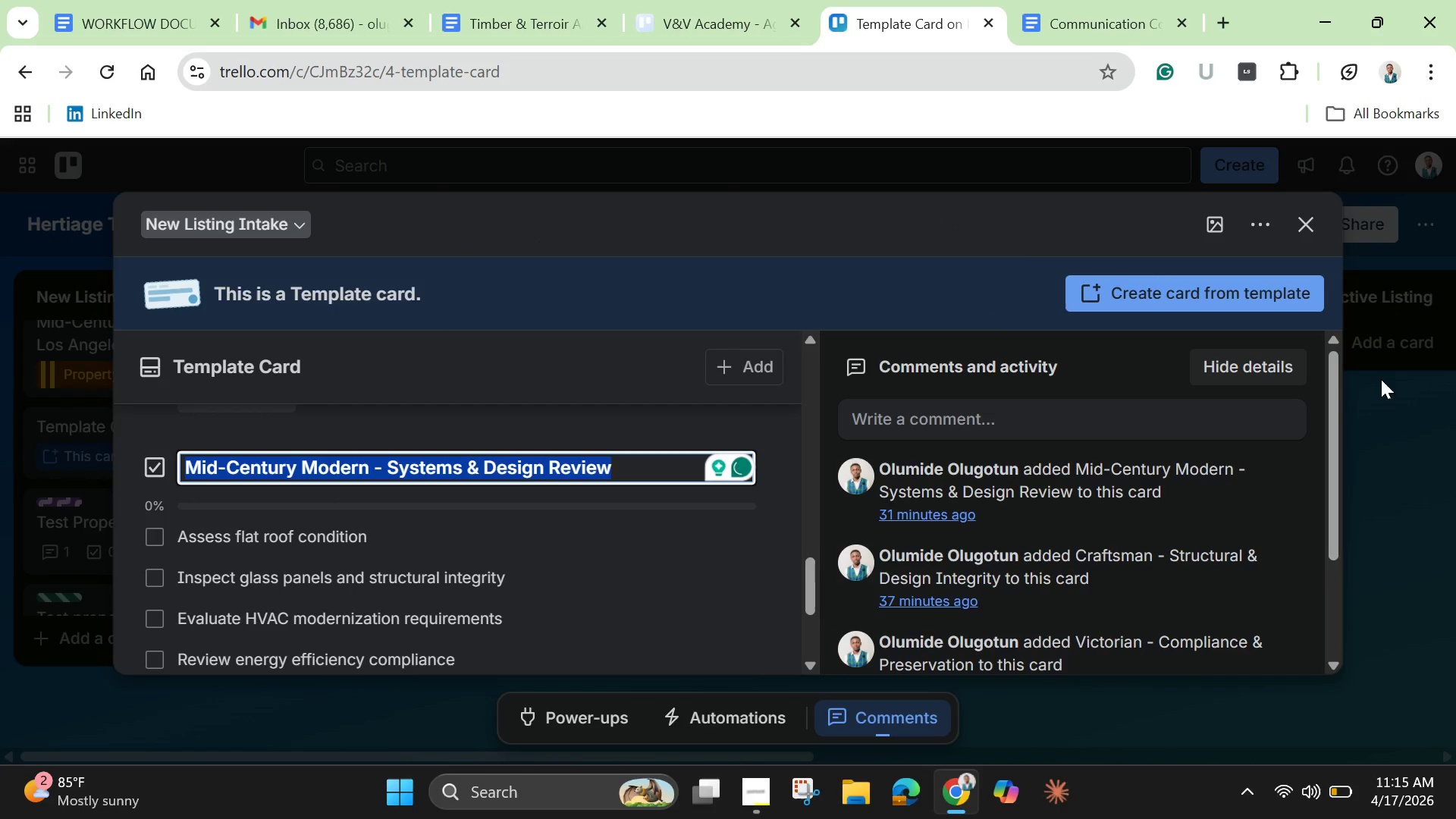 
left_click([1424, 229])
 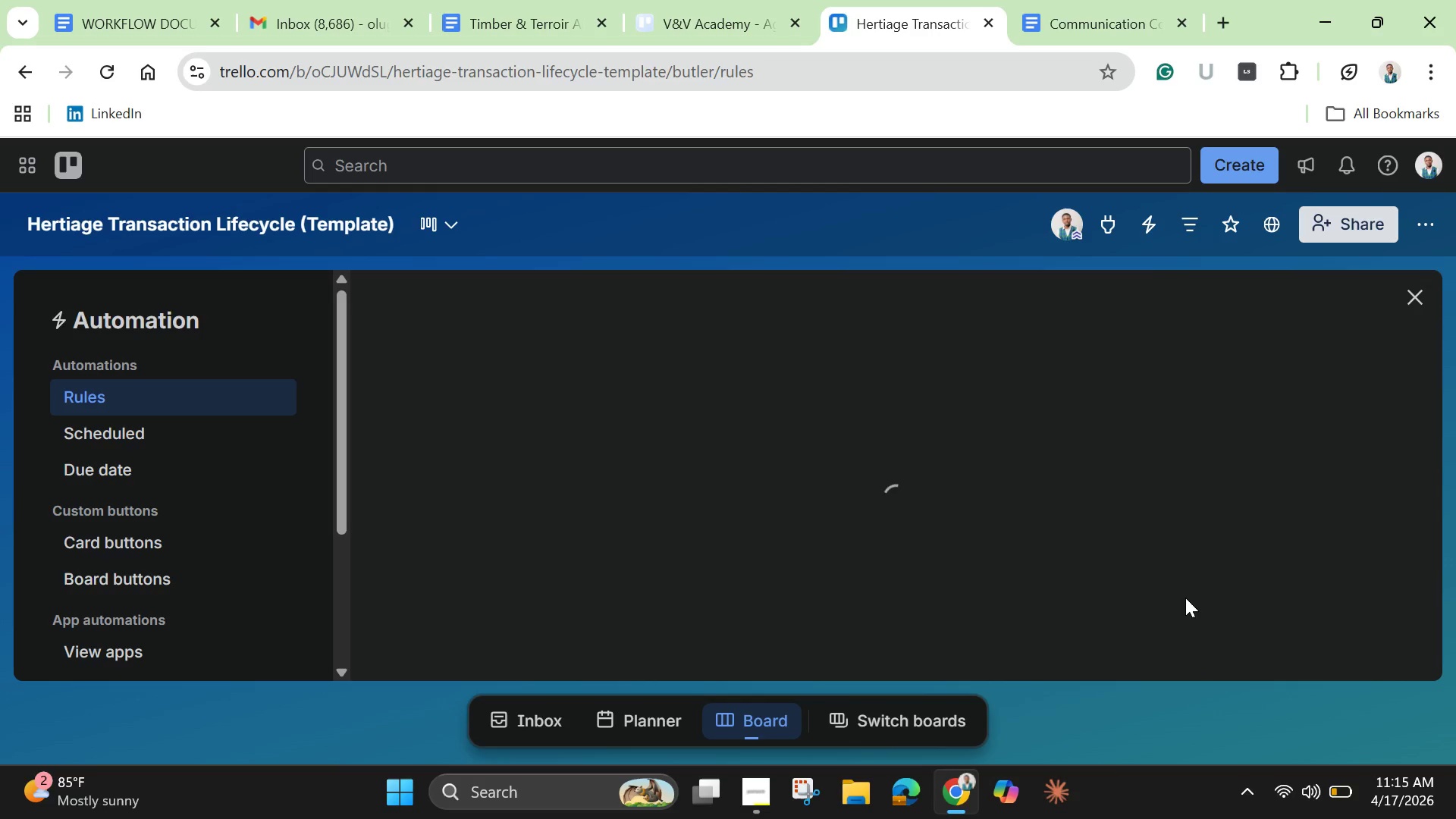 
wait(8.38)
 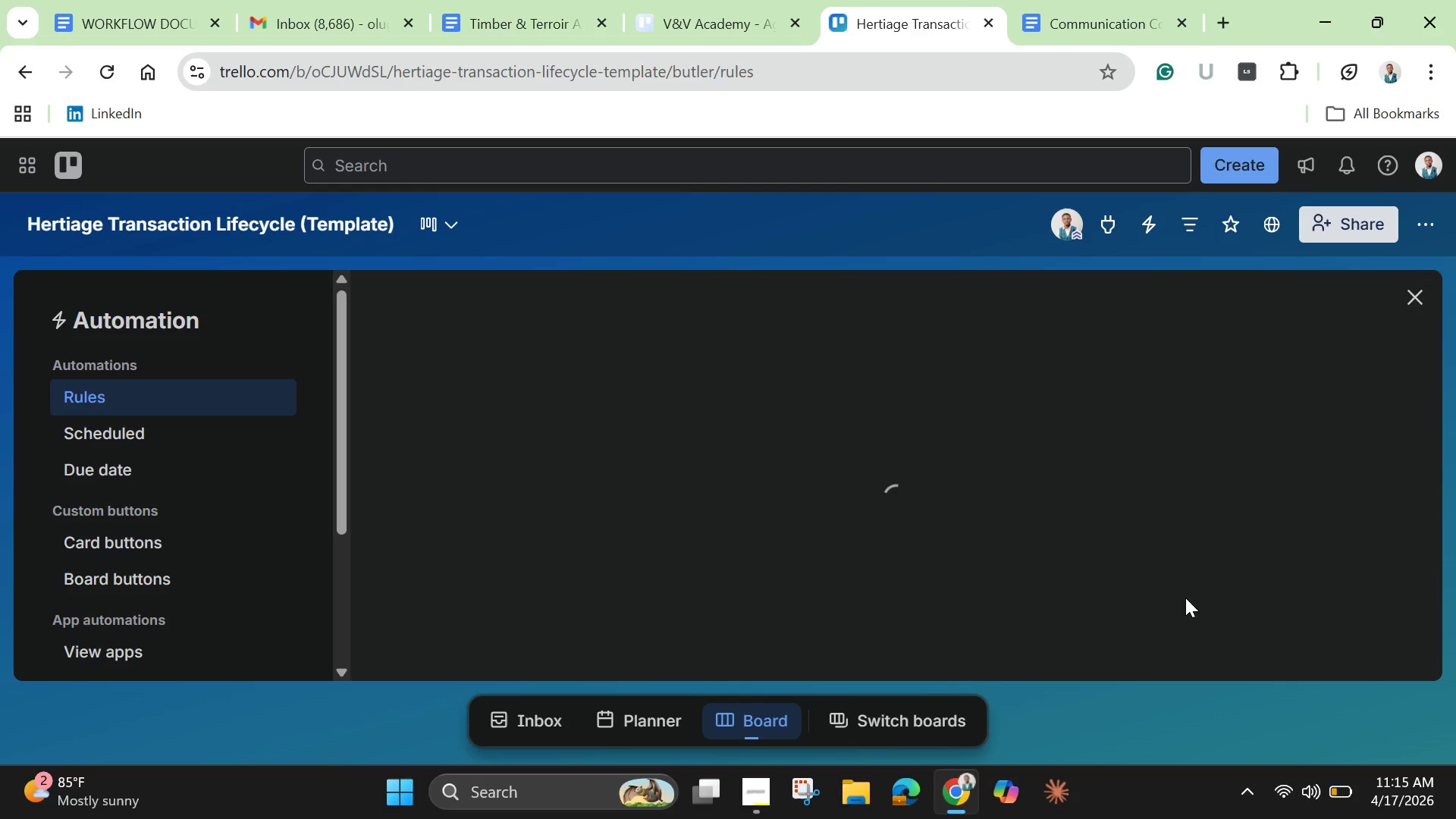 
scroll: coordinate [1182, 586], scroll_direction: down, amount: 3.0
 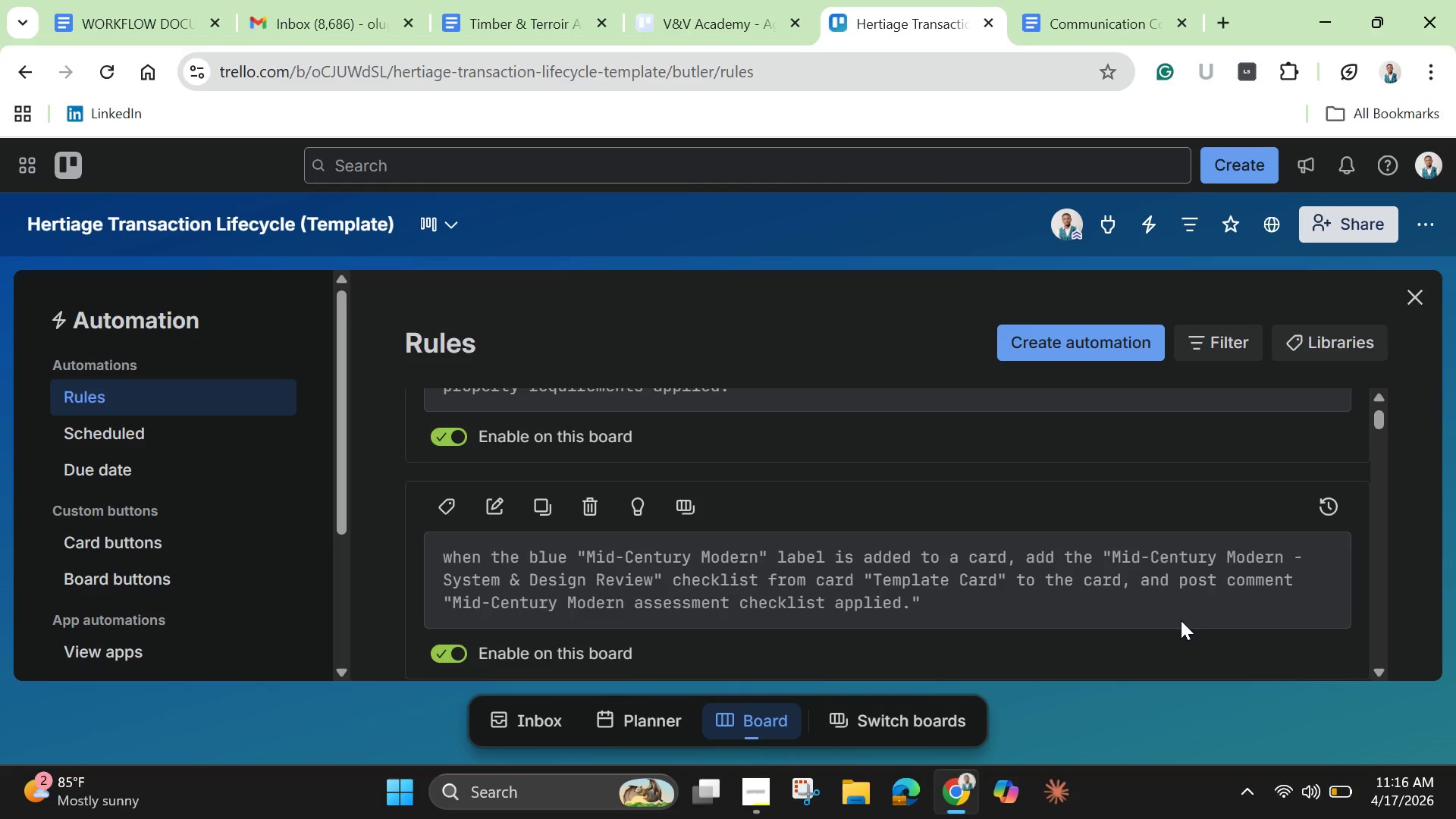 
wait(21.29)
 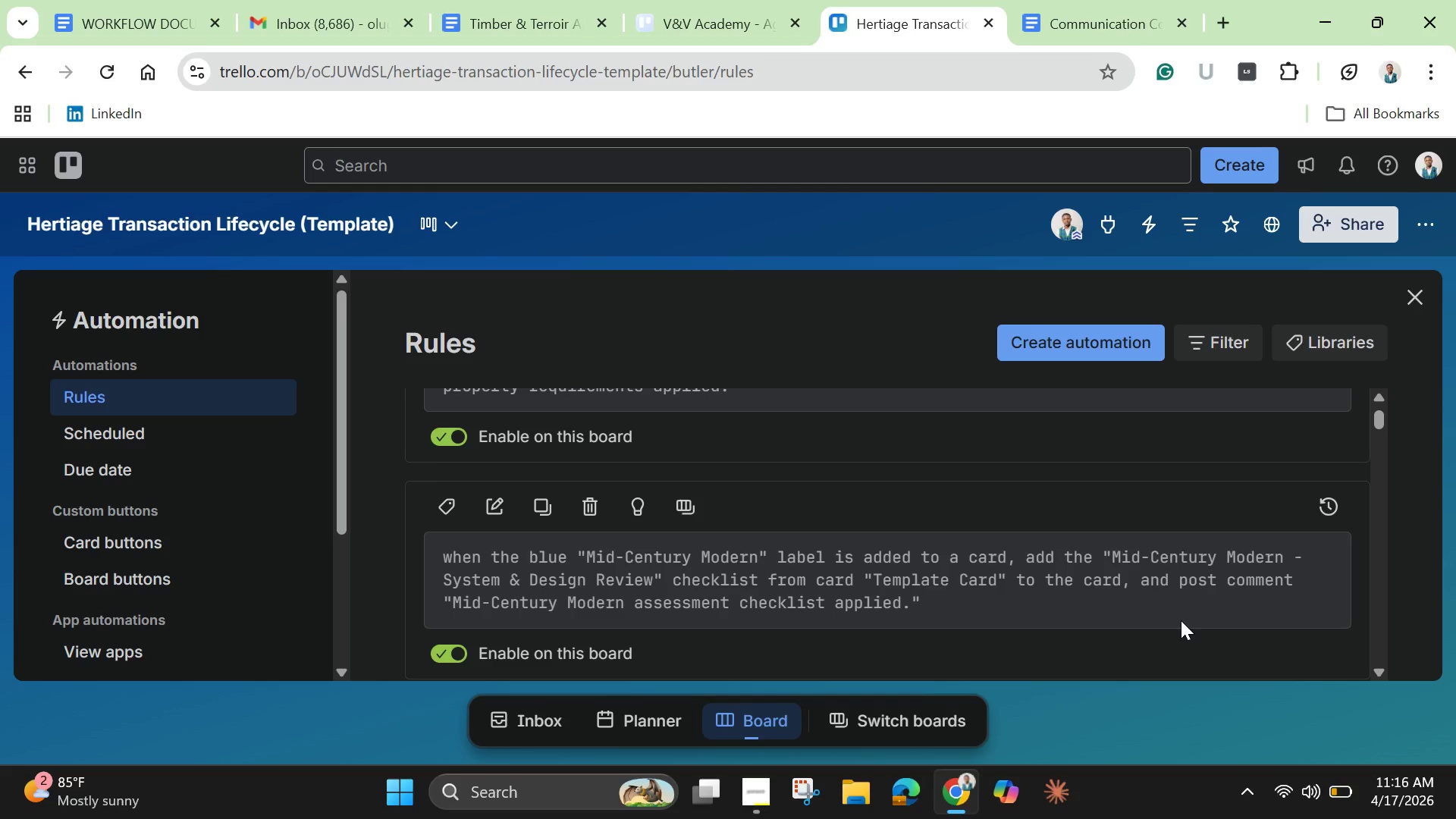 
left_click([1414, 306])
 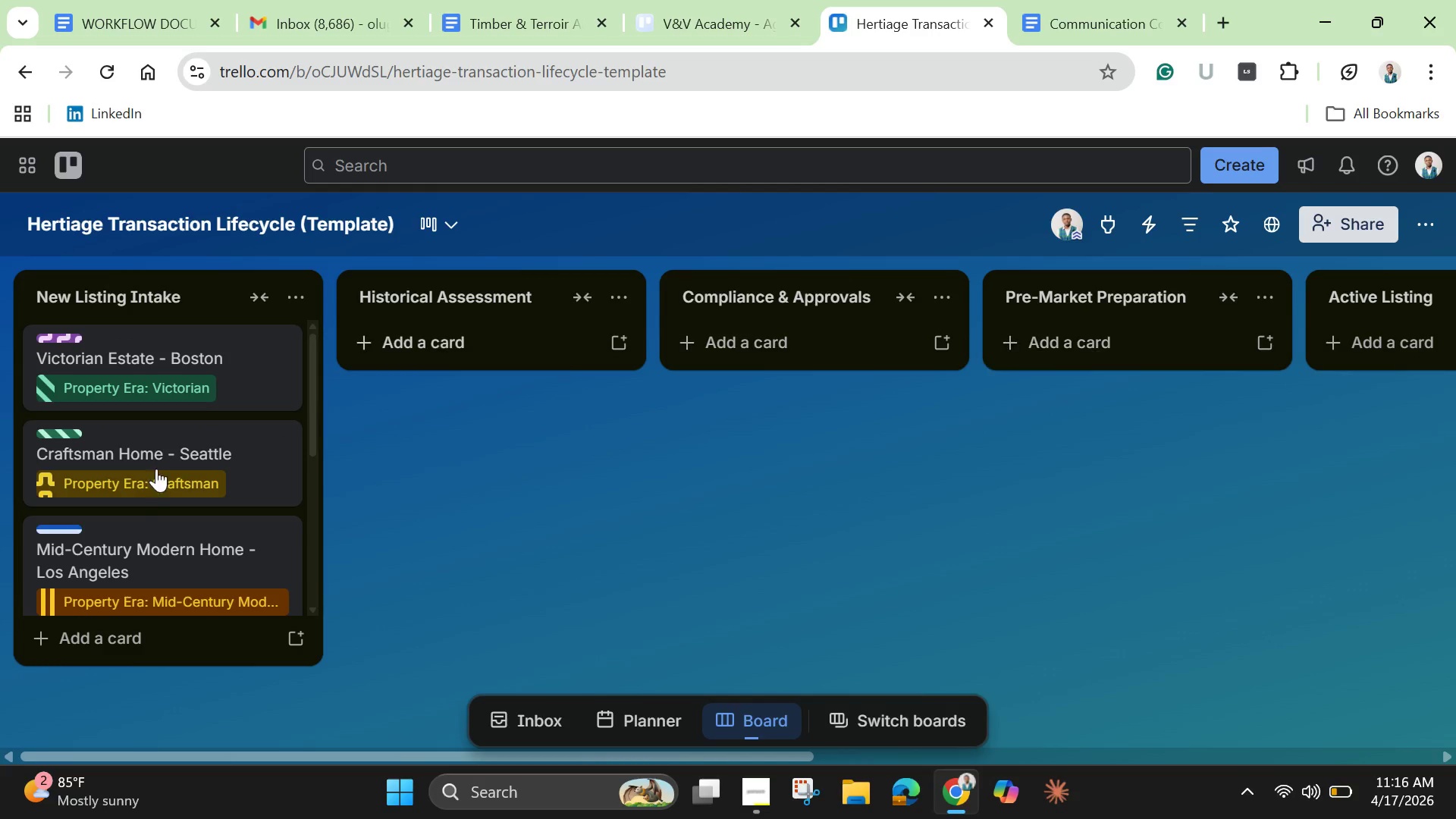 
scroll: coordinate [117, 545], scroll_direction: down, amount: 3.0
 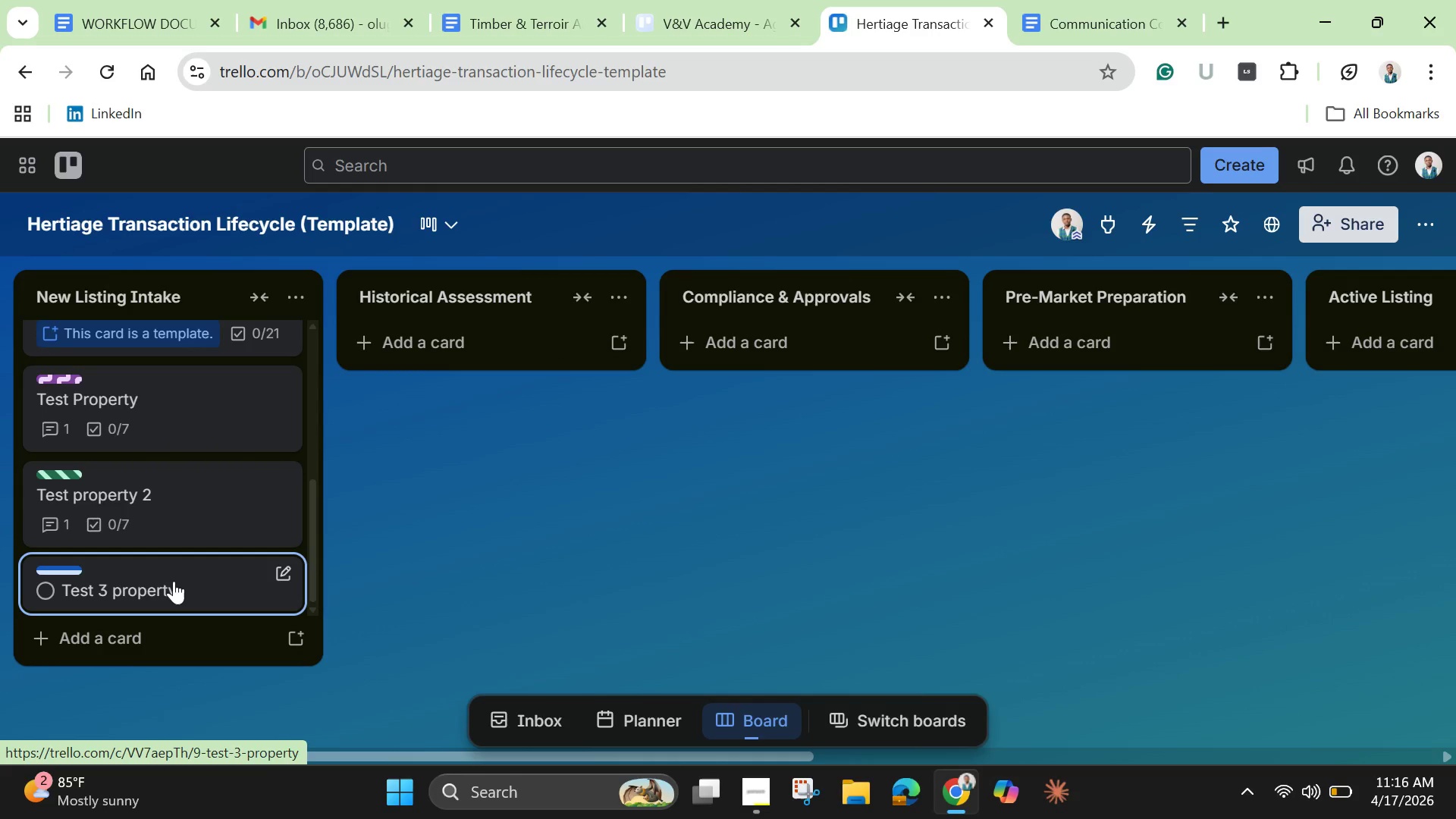 
left_click([174, 581])
 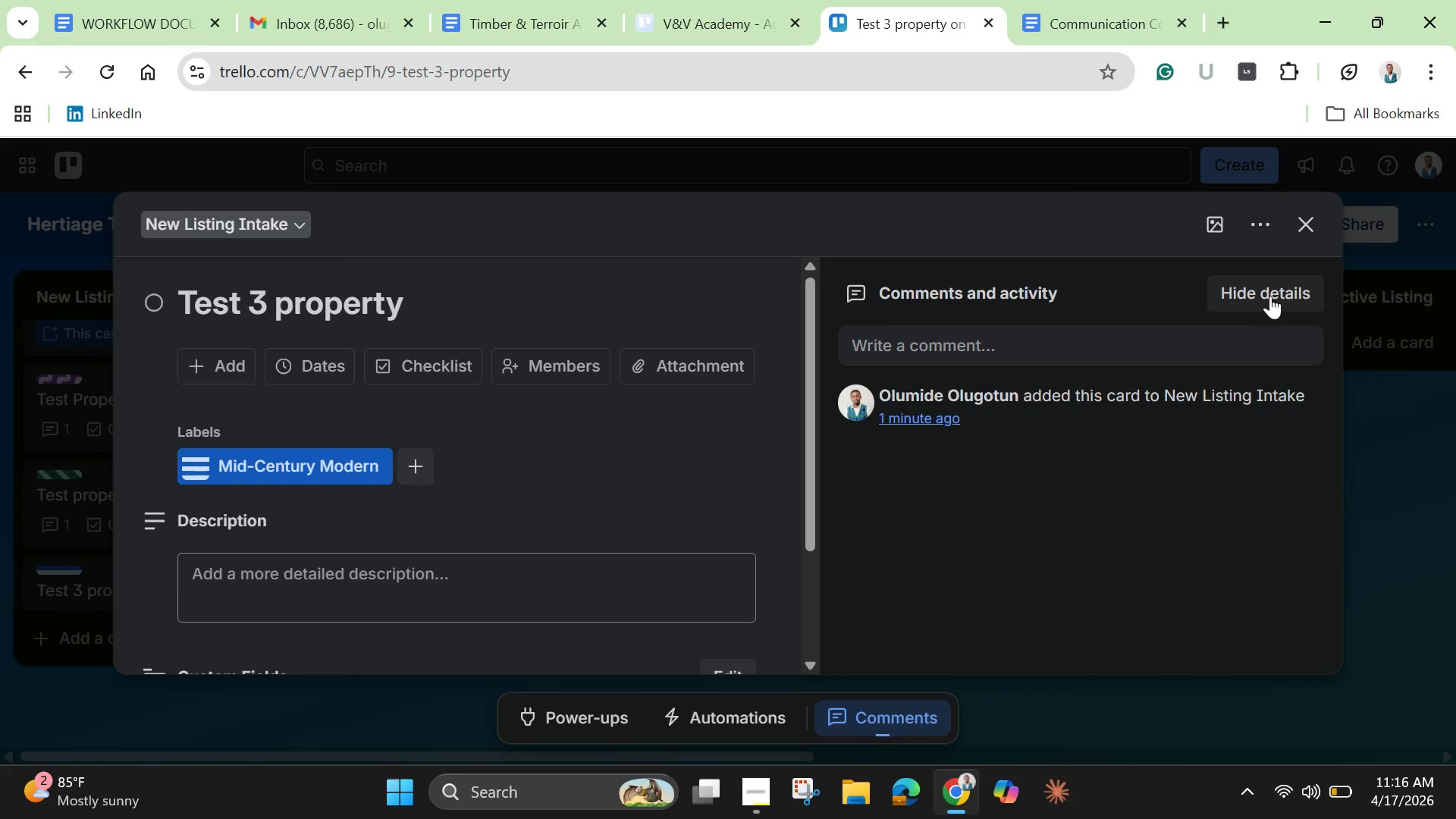 
wait(6.22)
 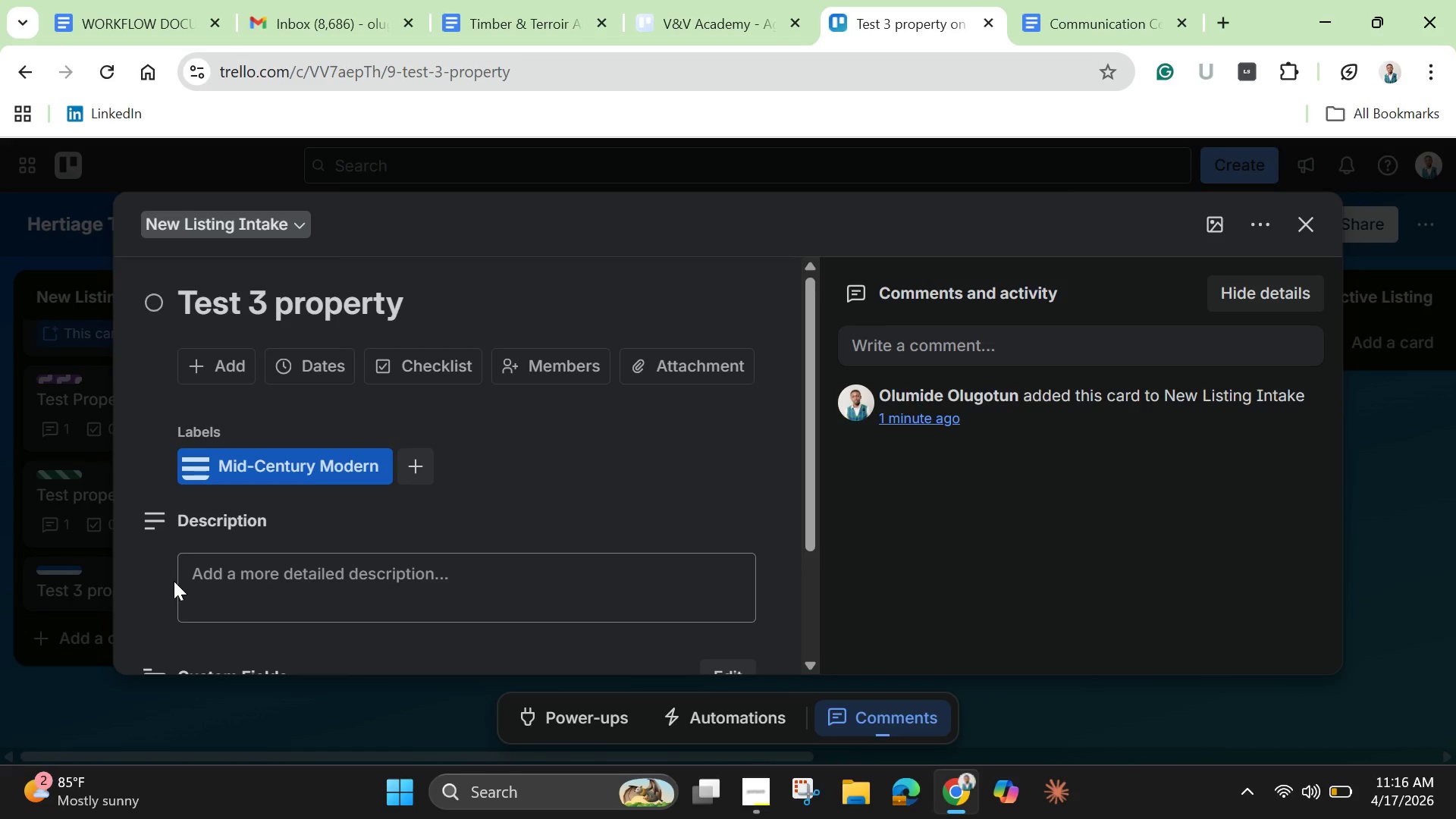 
left_click([1313, 238])
 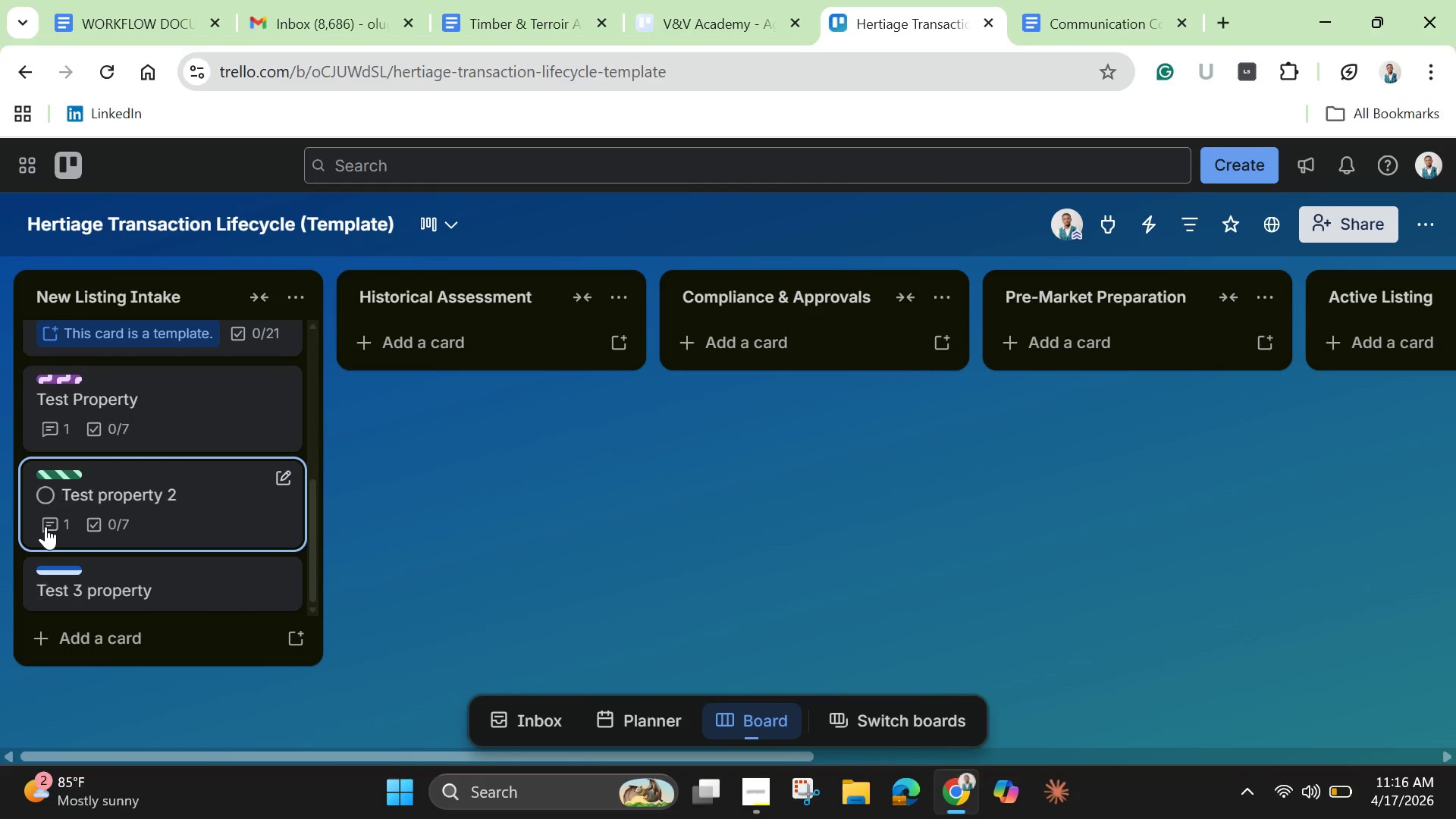 
scroll: coordinate [50, 524], scroll_direction: up, amount: 2.0
 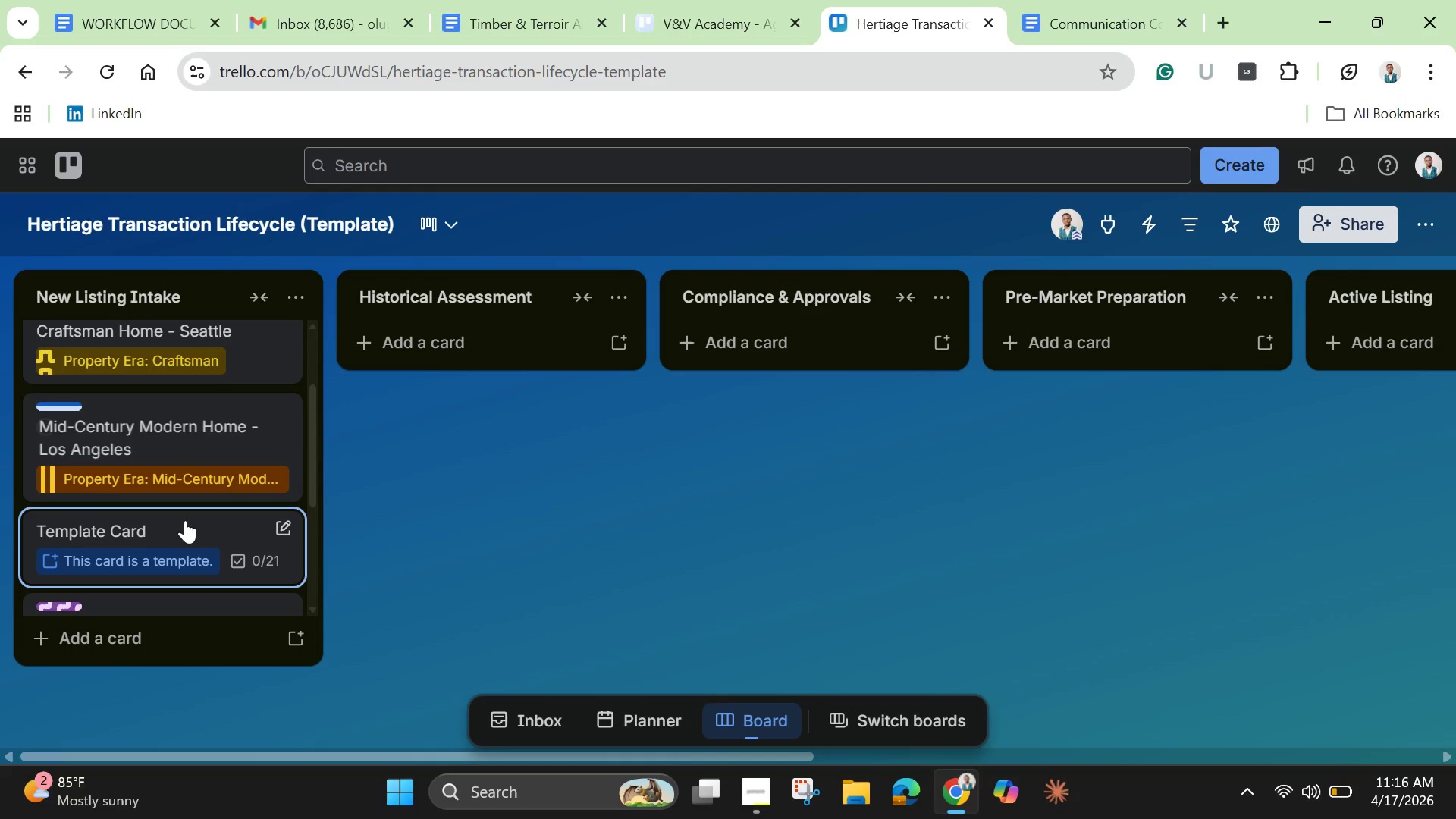 
left_click([182, 526])
 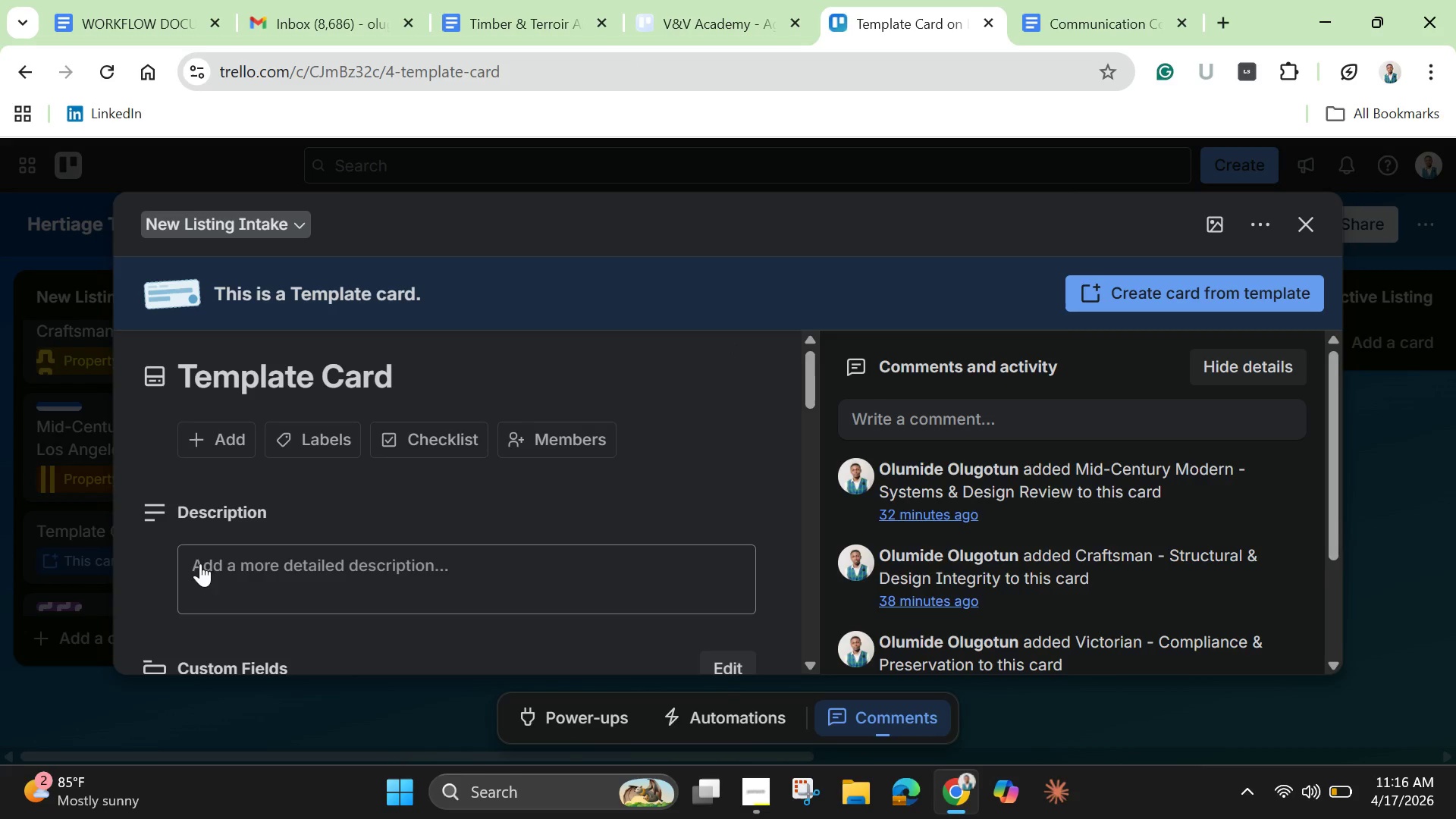 
scroll: coordinate [209, 585], scroll_direction: down, amount: 9.0
 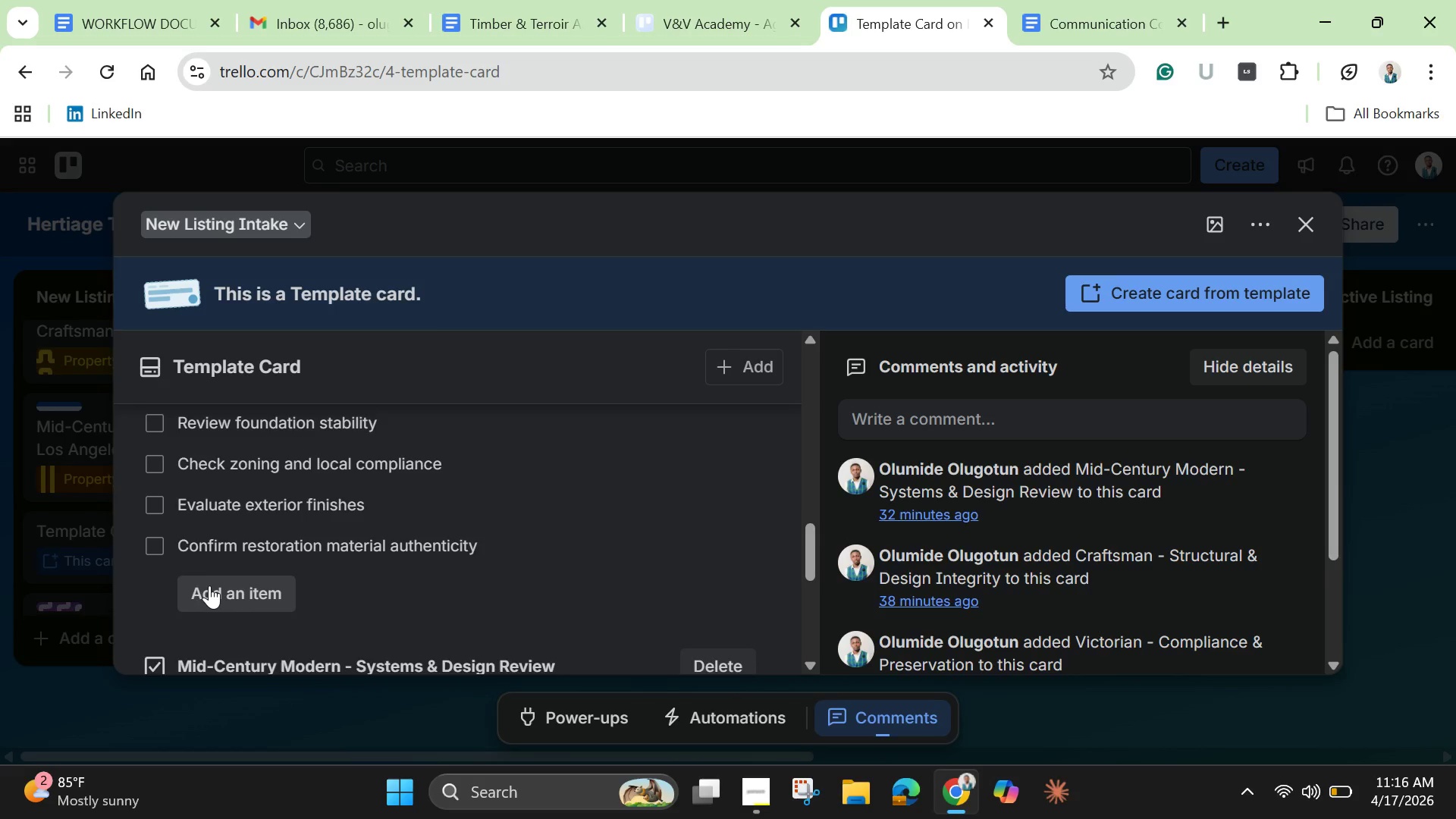 
scroll: coordinate [209, 585], scroll_direction: up, amount: 3.0
 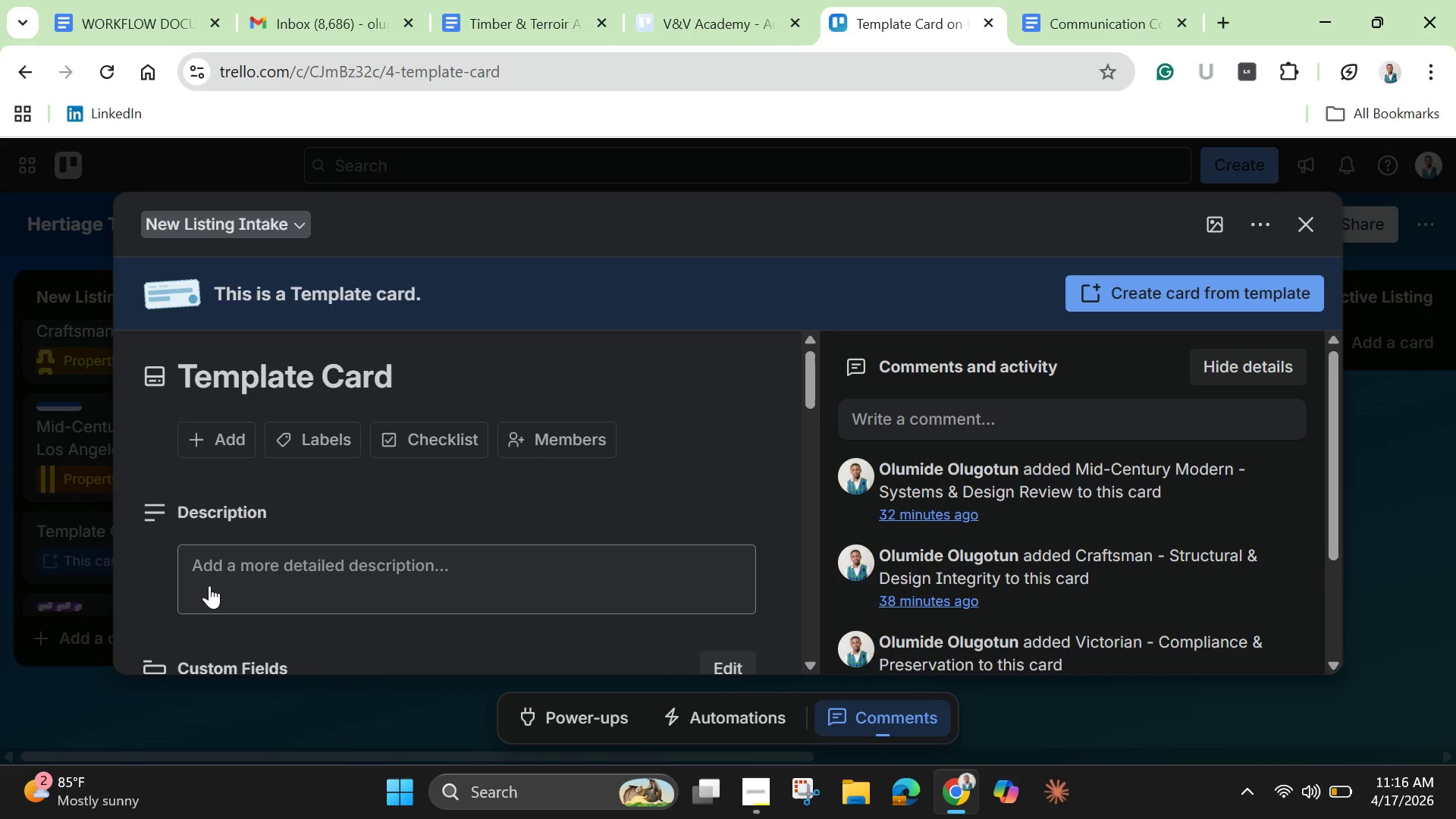 
wait(5.8)
 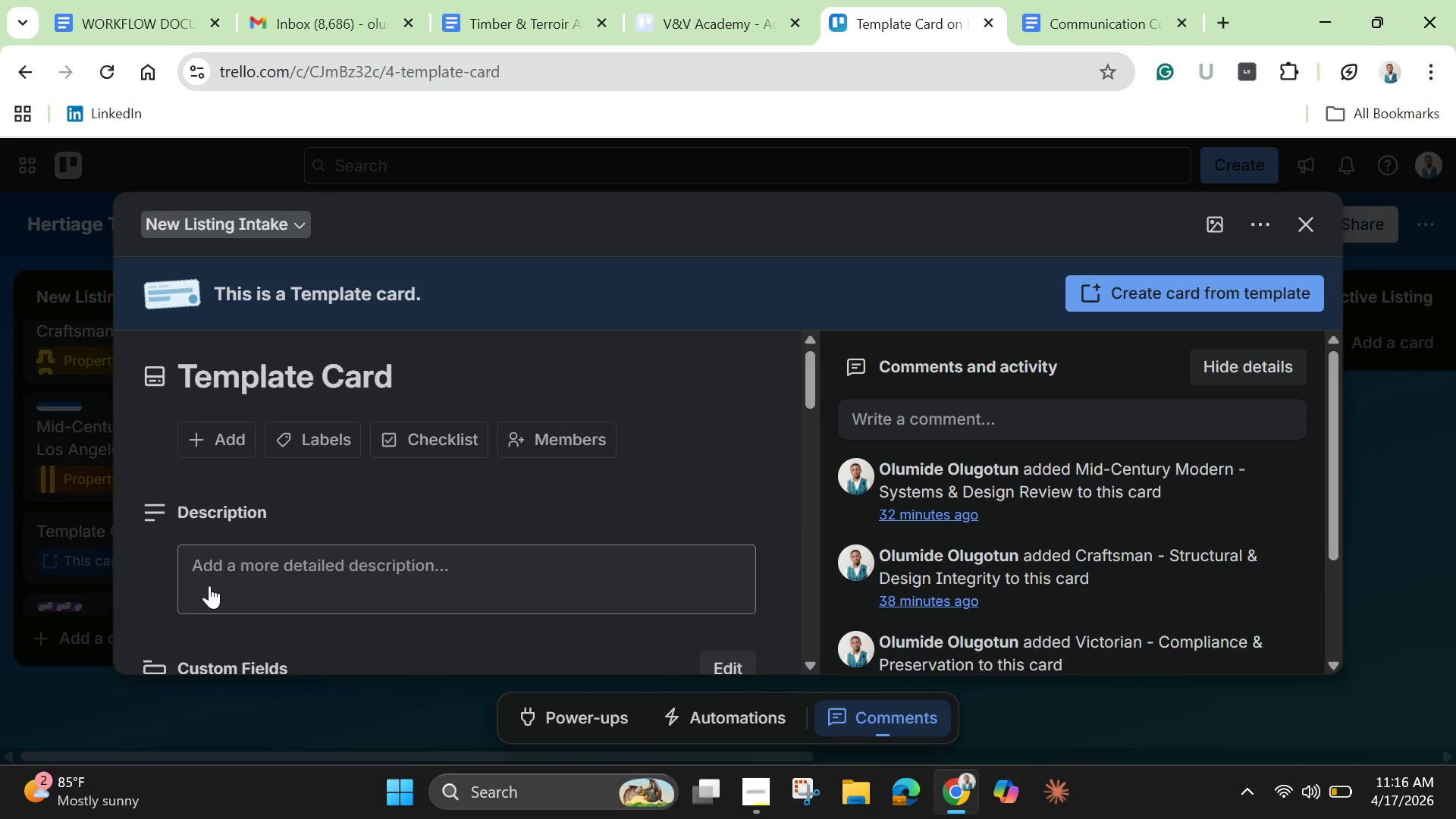 
mouse_move([1311, 208])
 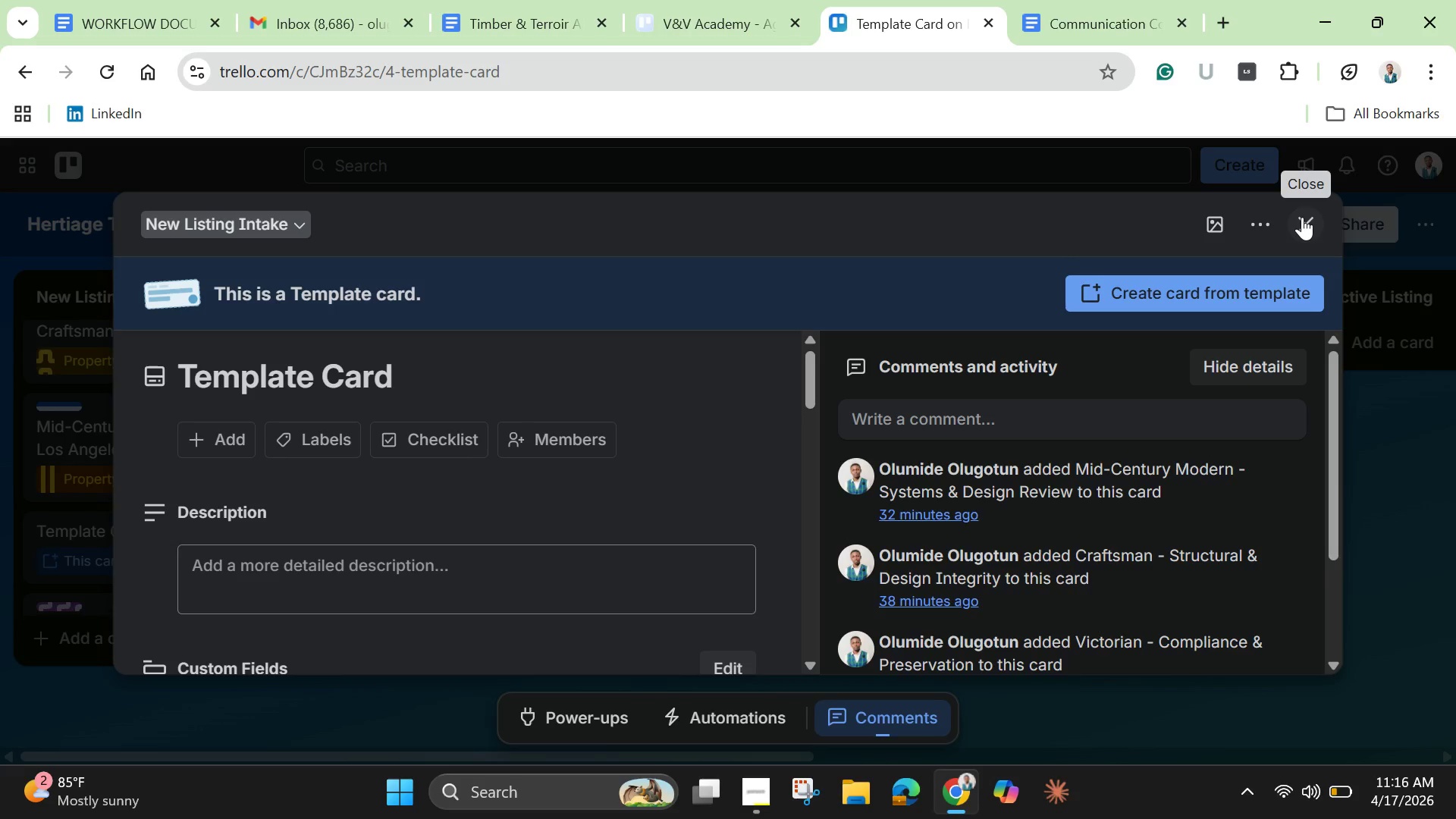 
left_click([1302, 217])
 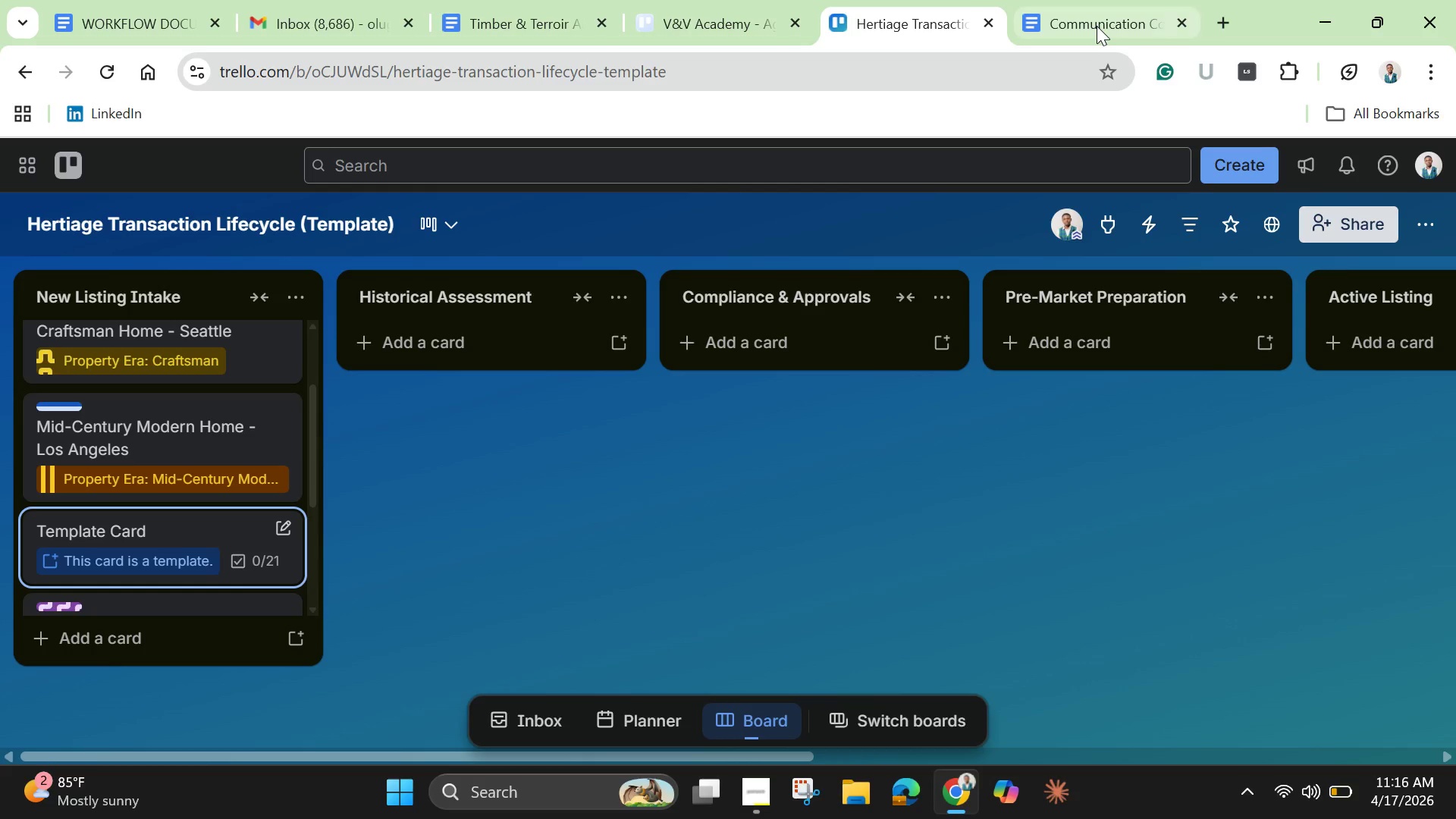 
left_click([1097, 24])
 